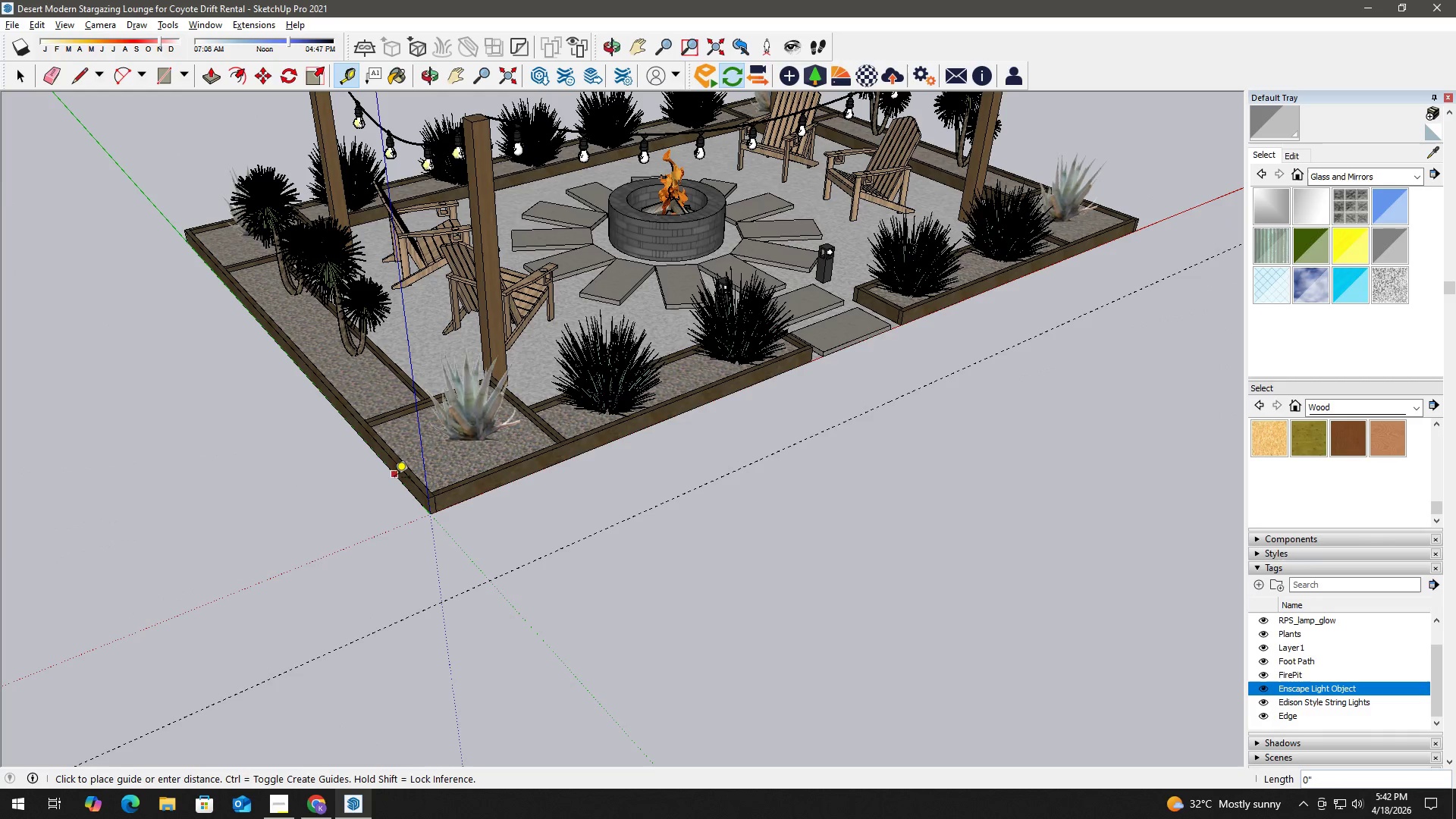 
left_click([395, 479])
 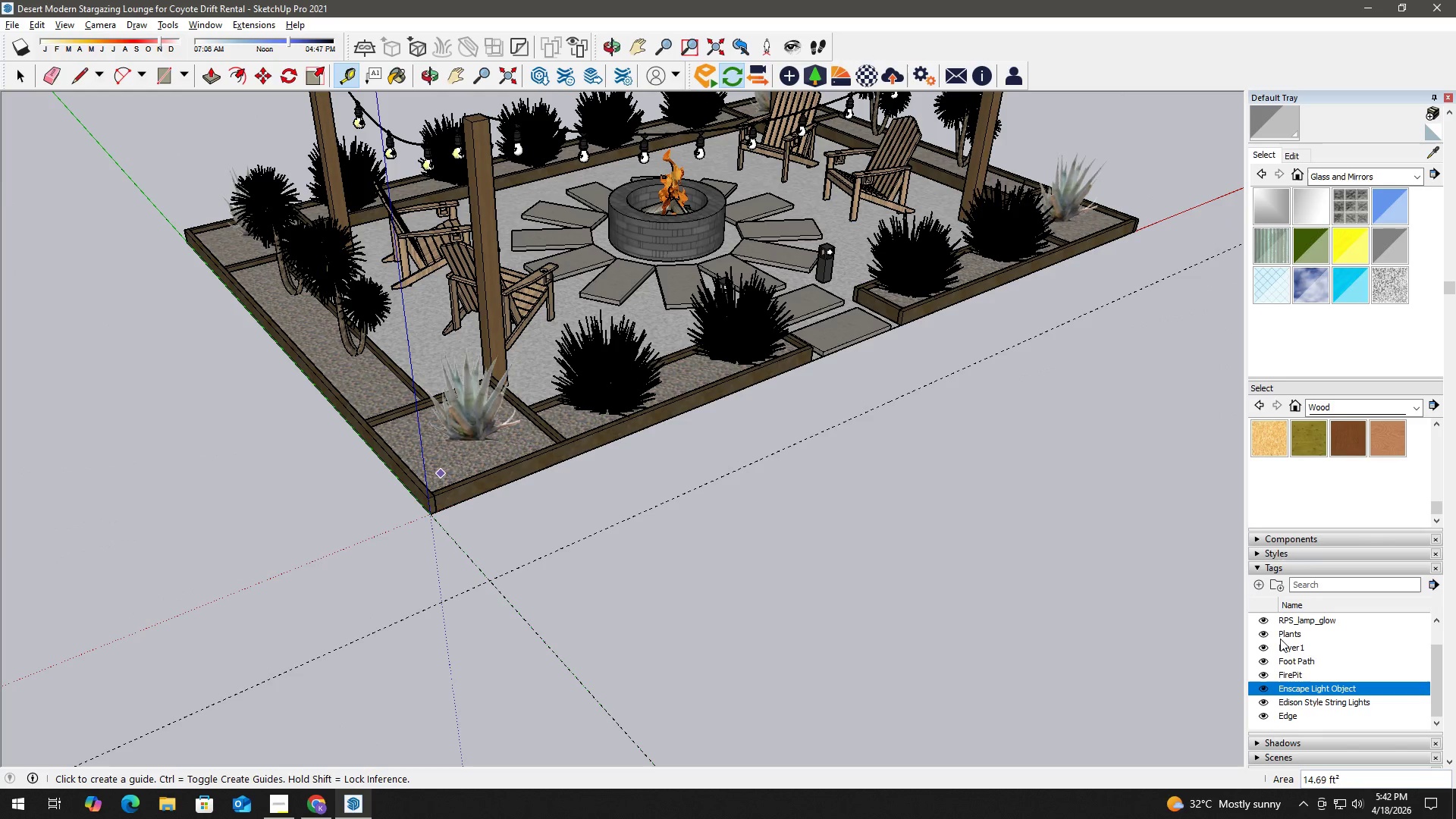 
left_click([1266, 634])
 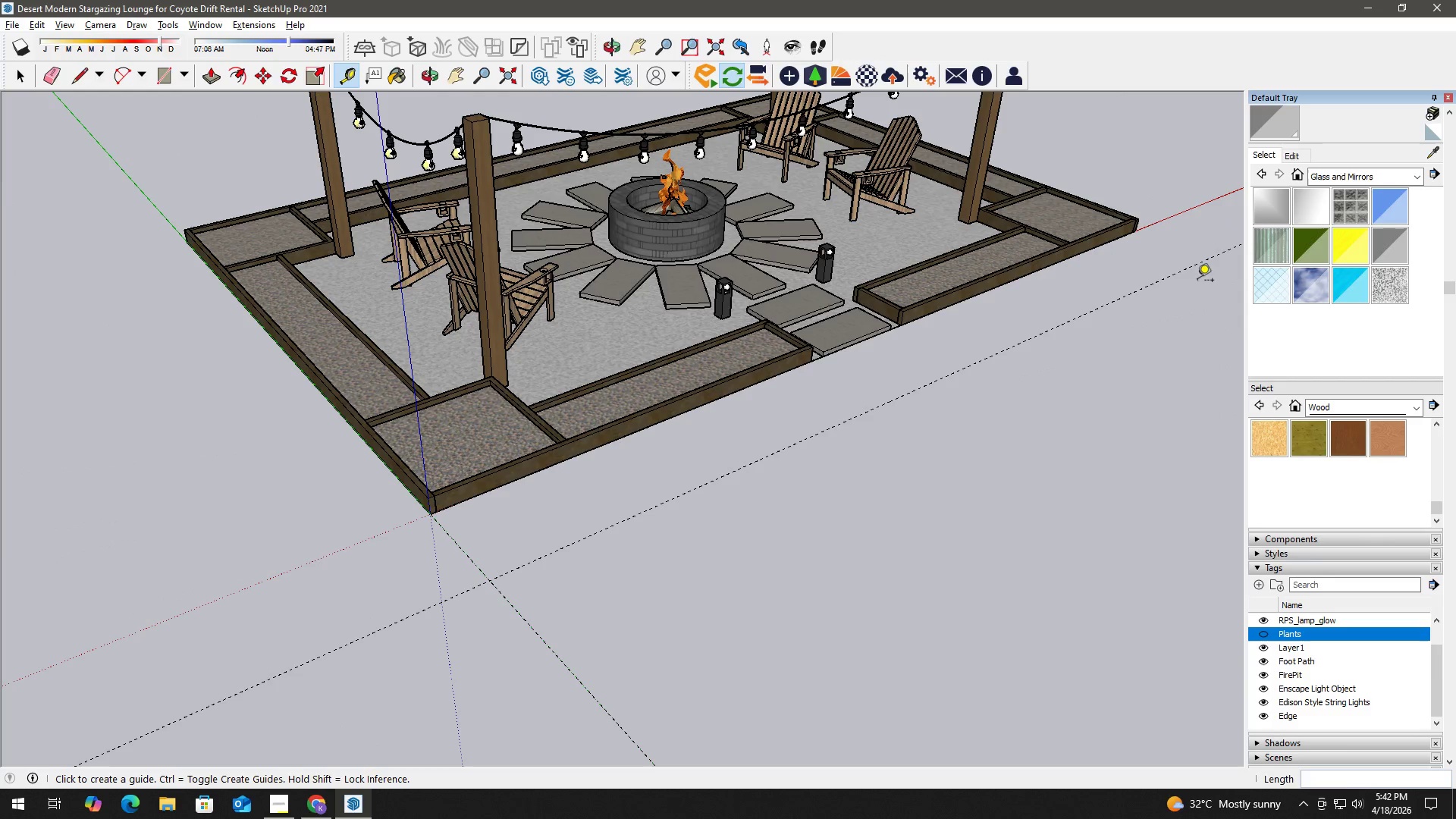 
key(R)
 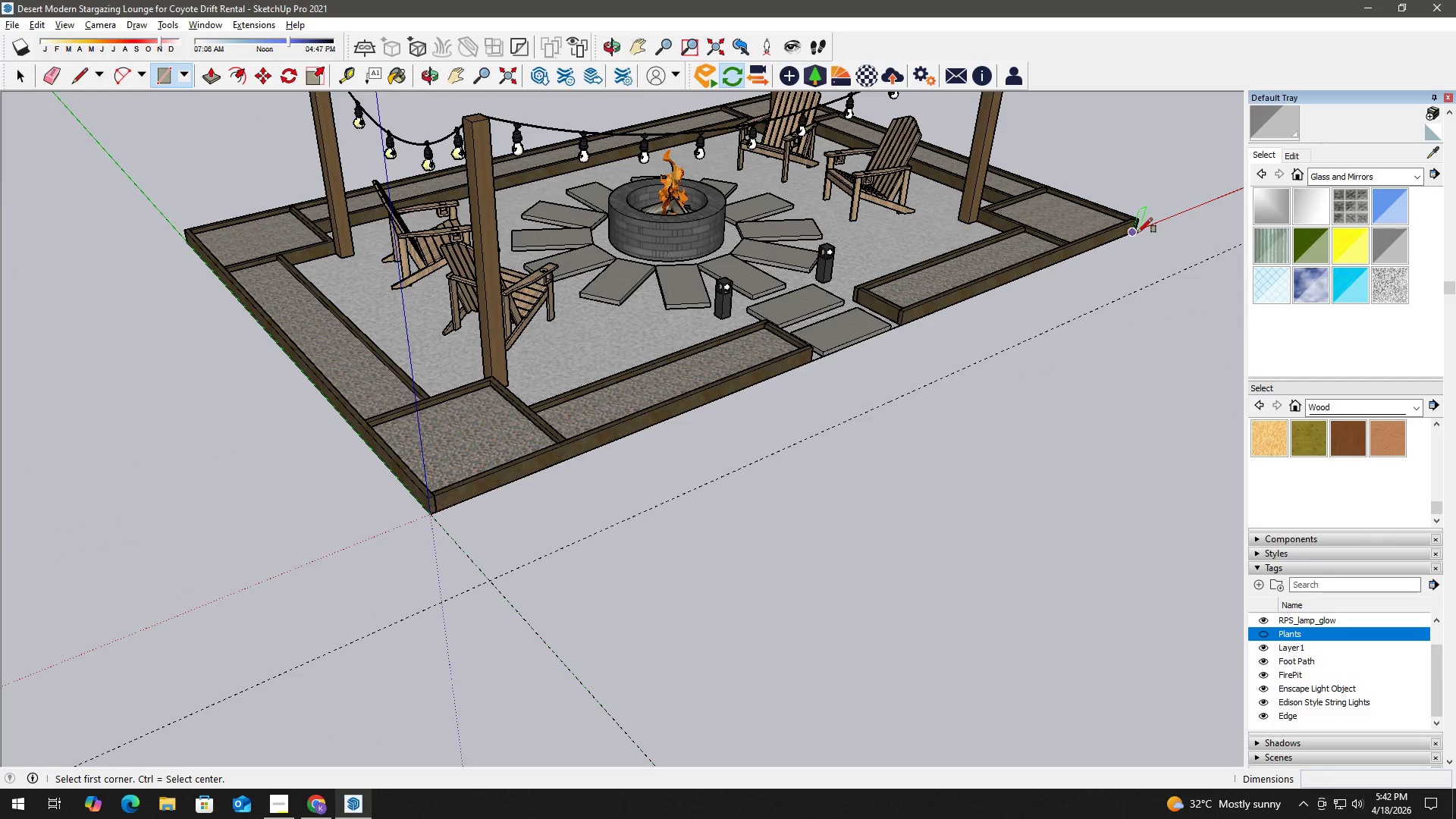 
key(Space)
 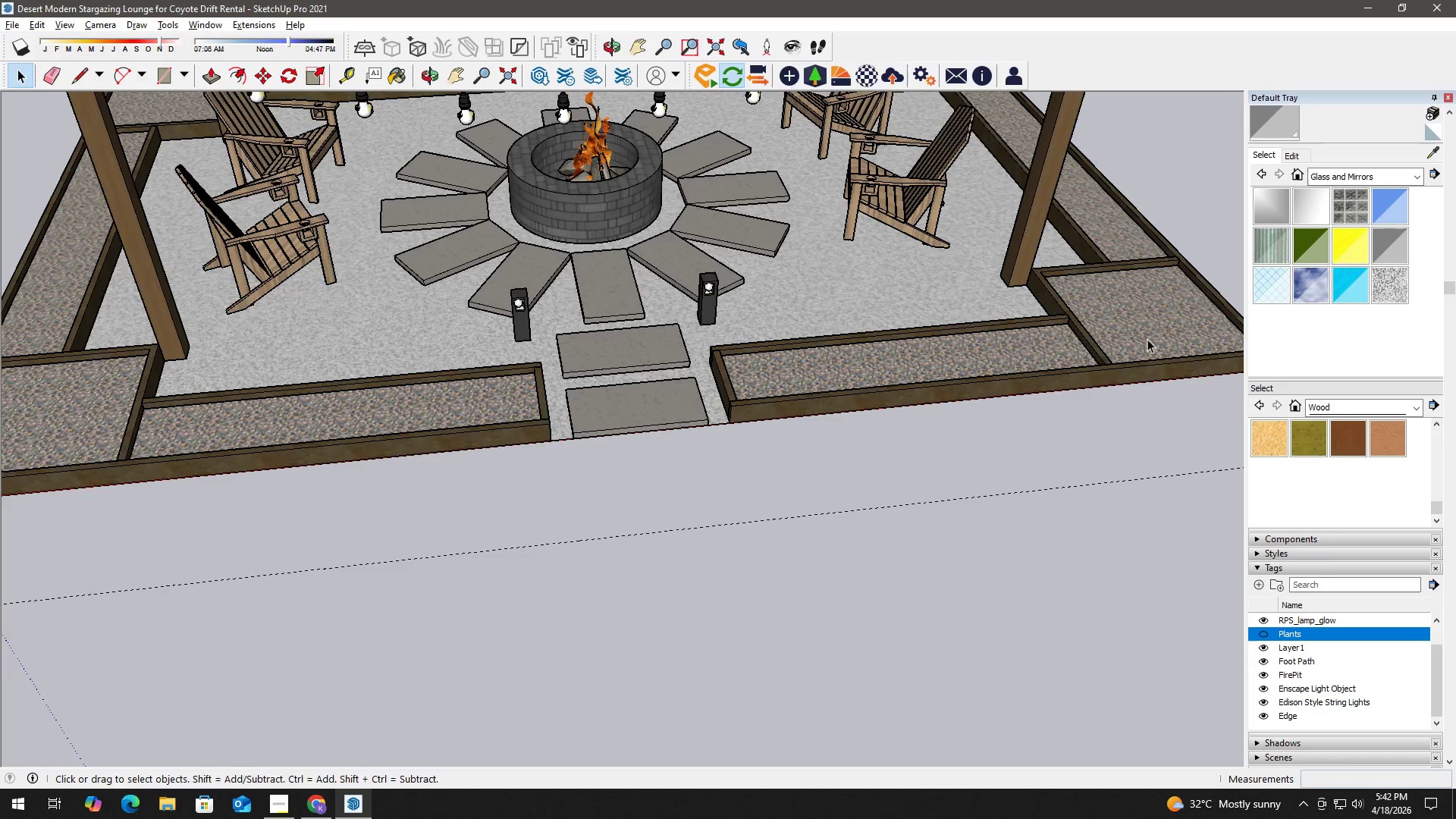 
scroll: coordinate [1180, 245], scroll_direction: up, amount: 4.0
 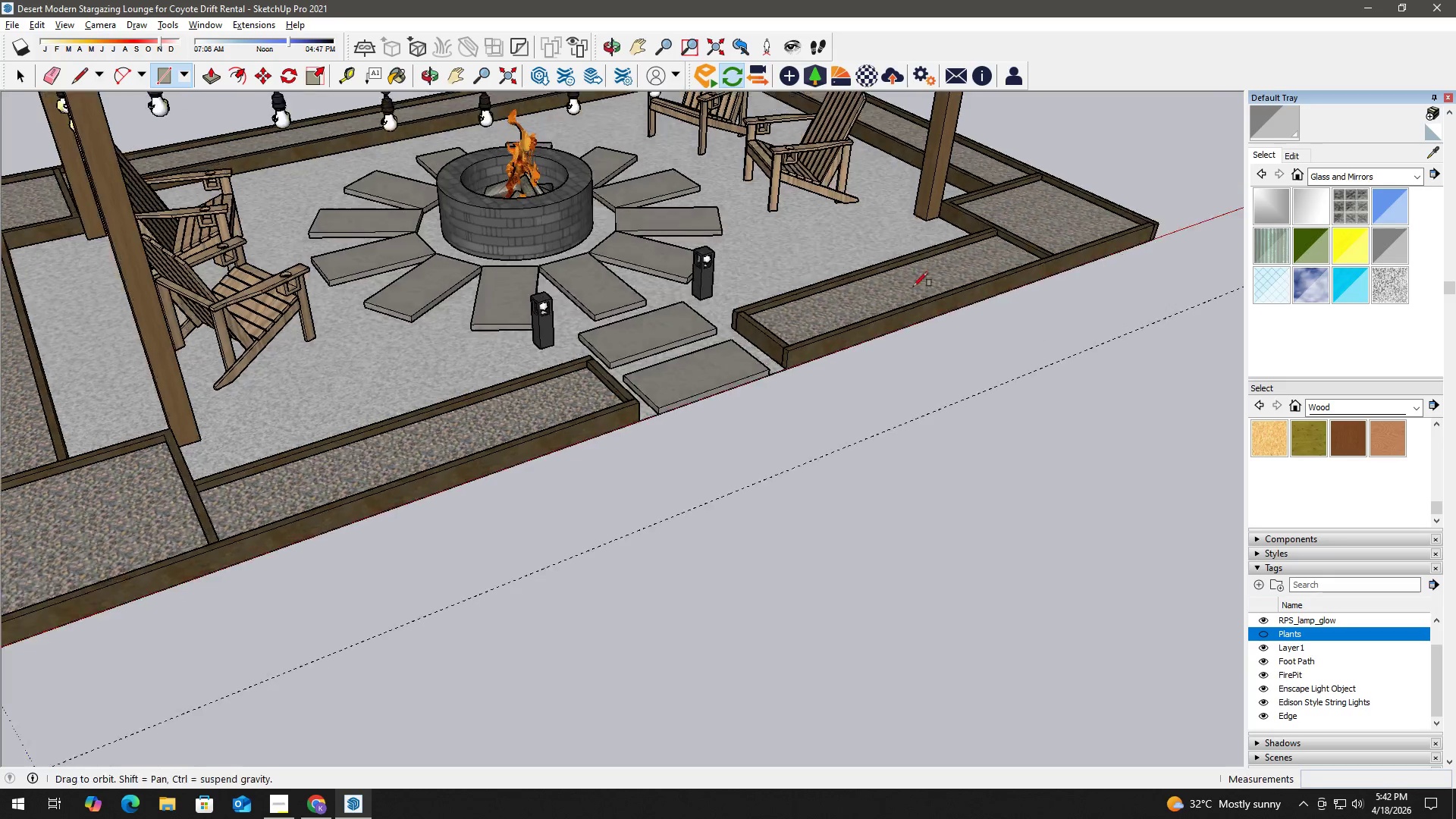 
key(H)
 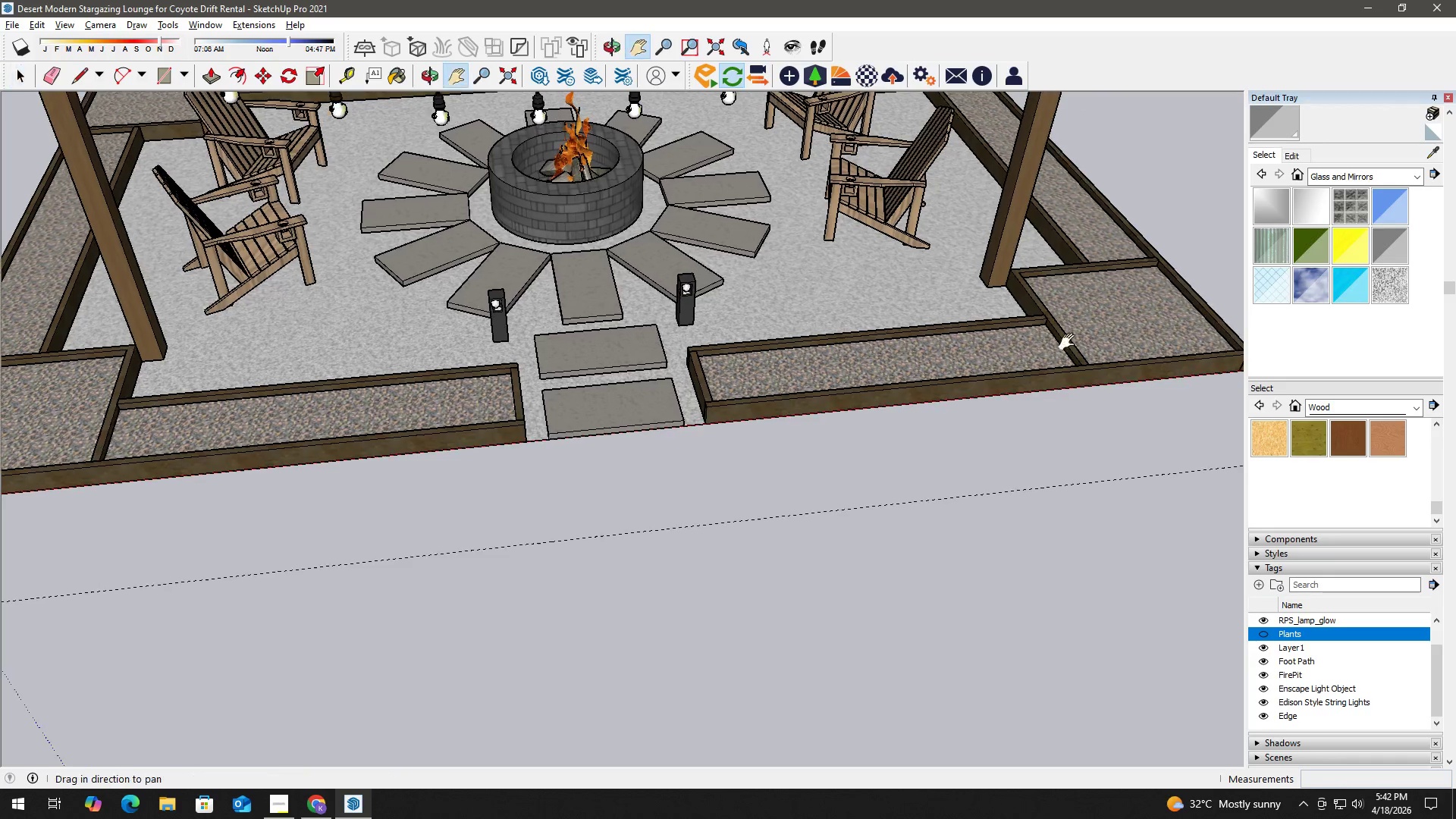 
left_click_drag(start_coordinate=[1148, 347], to_coordinate=[814, 297])
 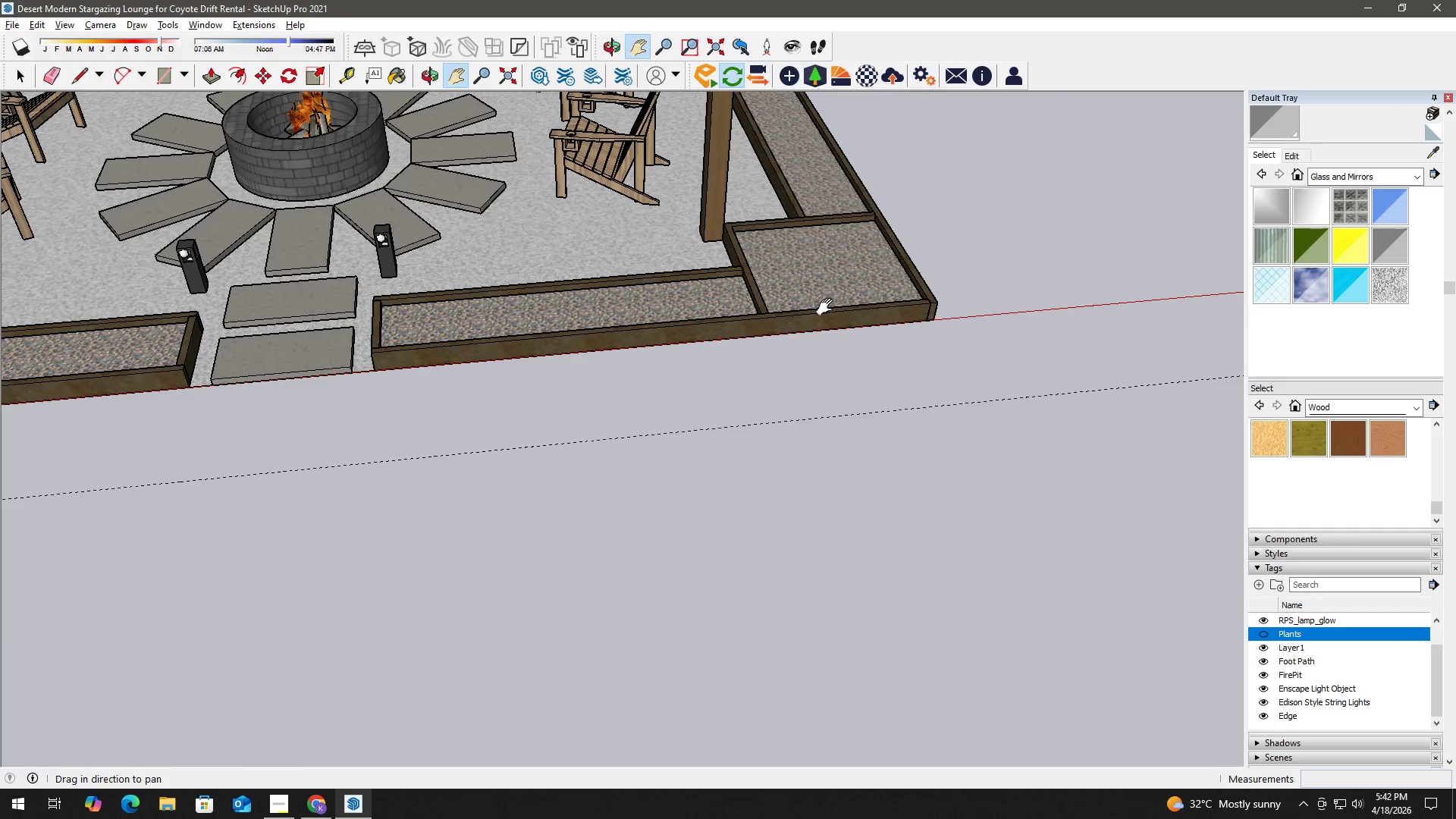 
key(Space)
 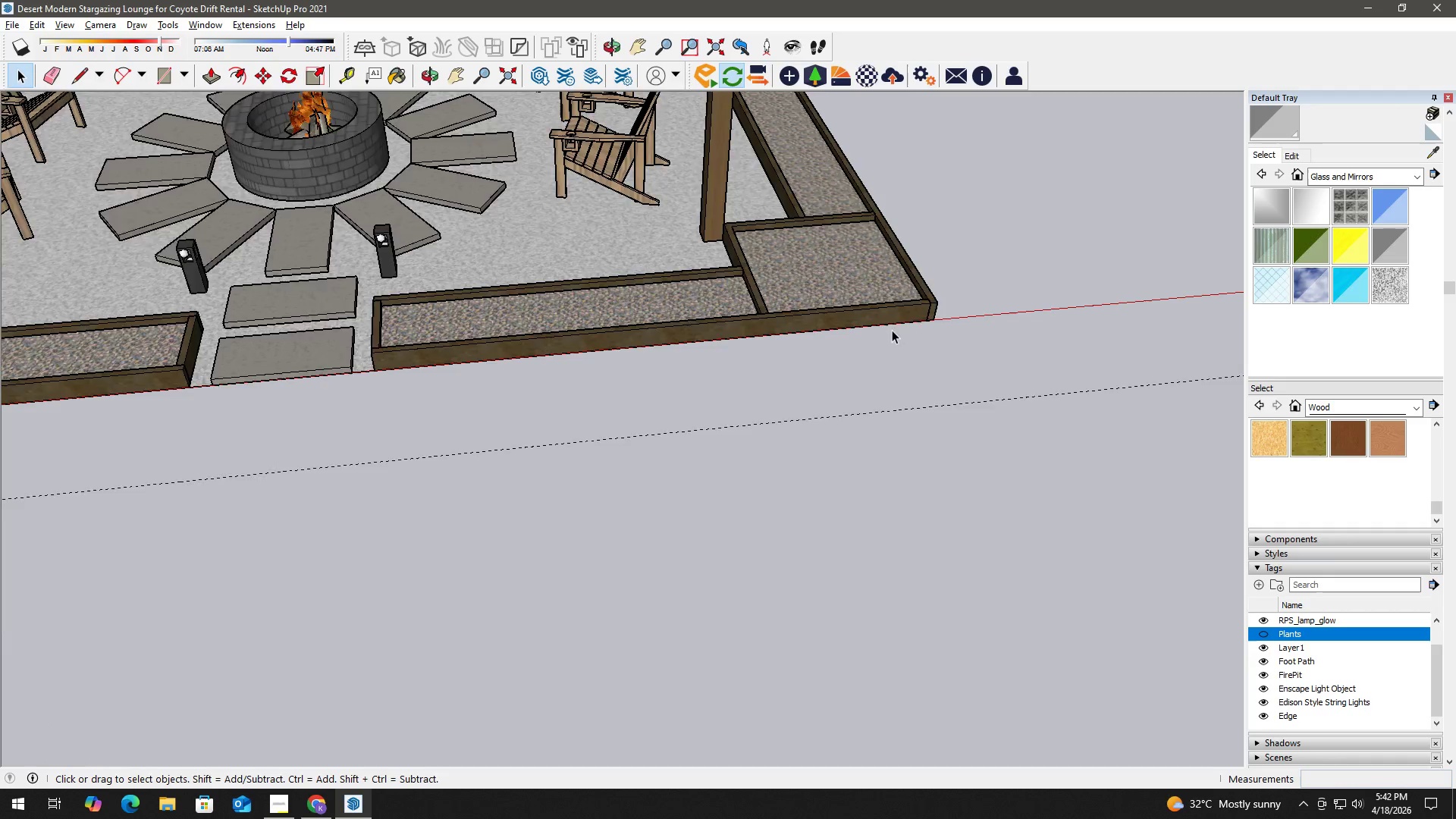 
key(R)
 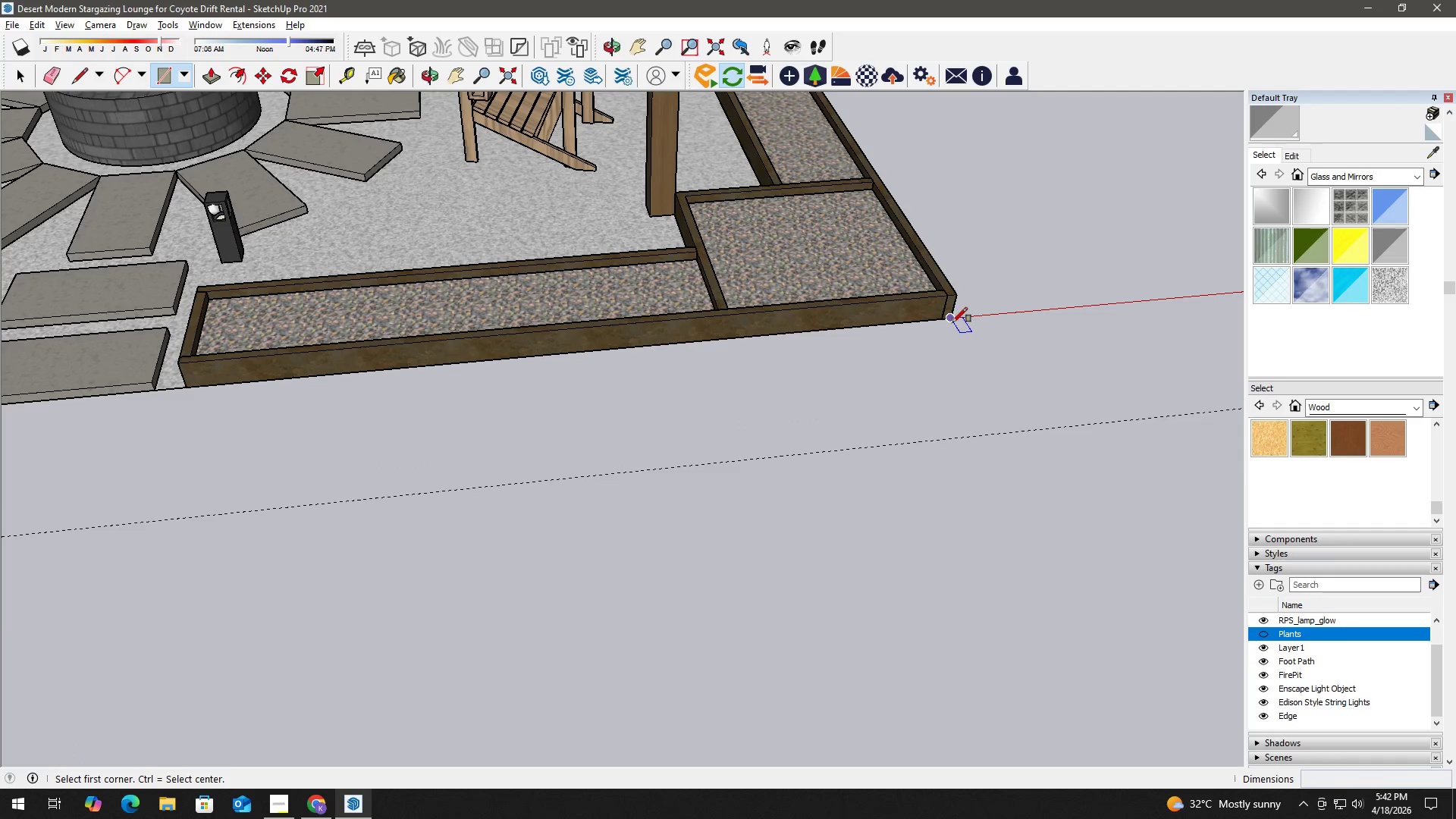 
scroll: coordinate [932, 328], scroll_direction: up, amount: 3.0
 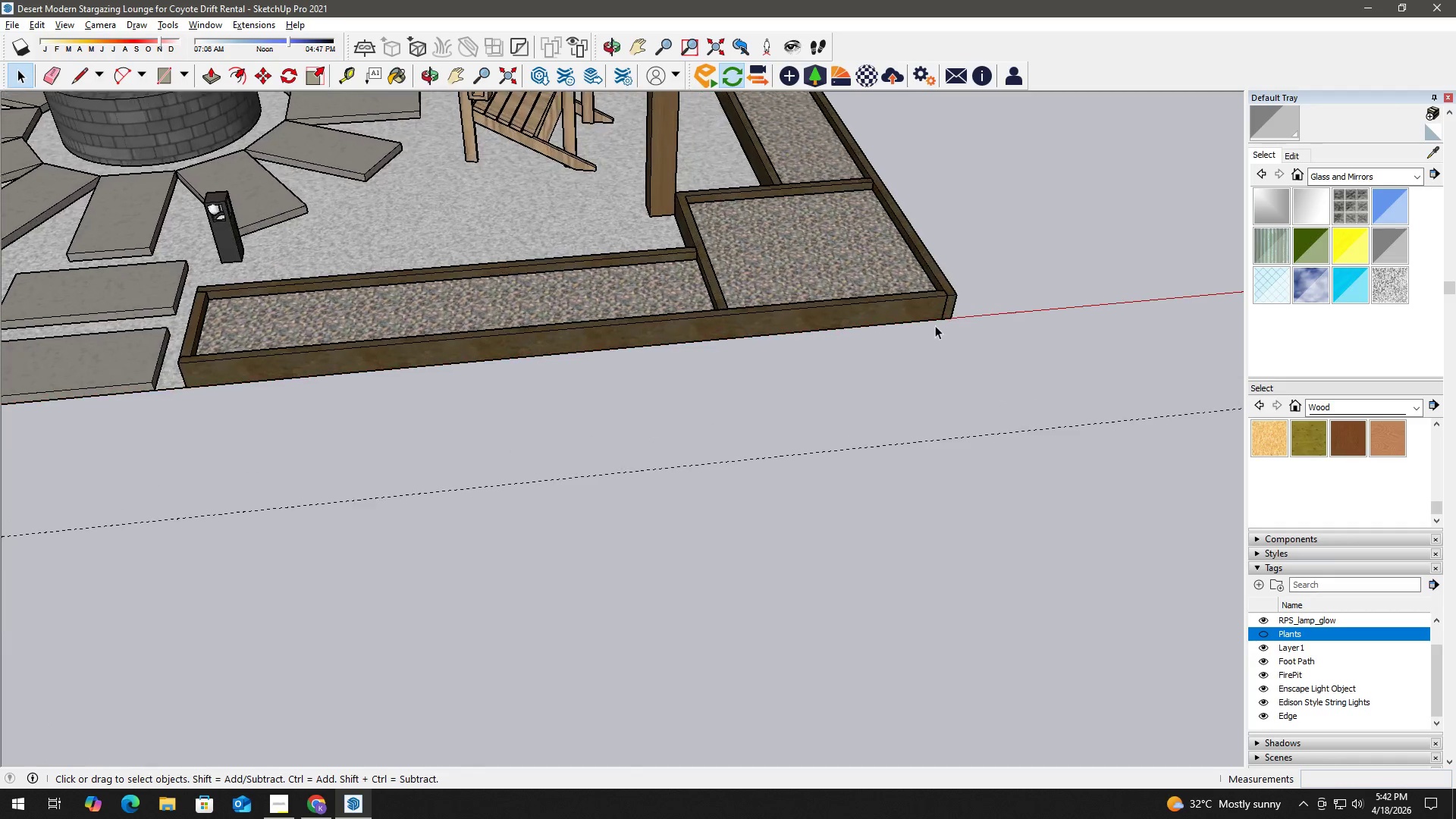 
left_click([952, 322])
 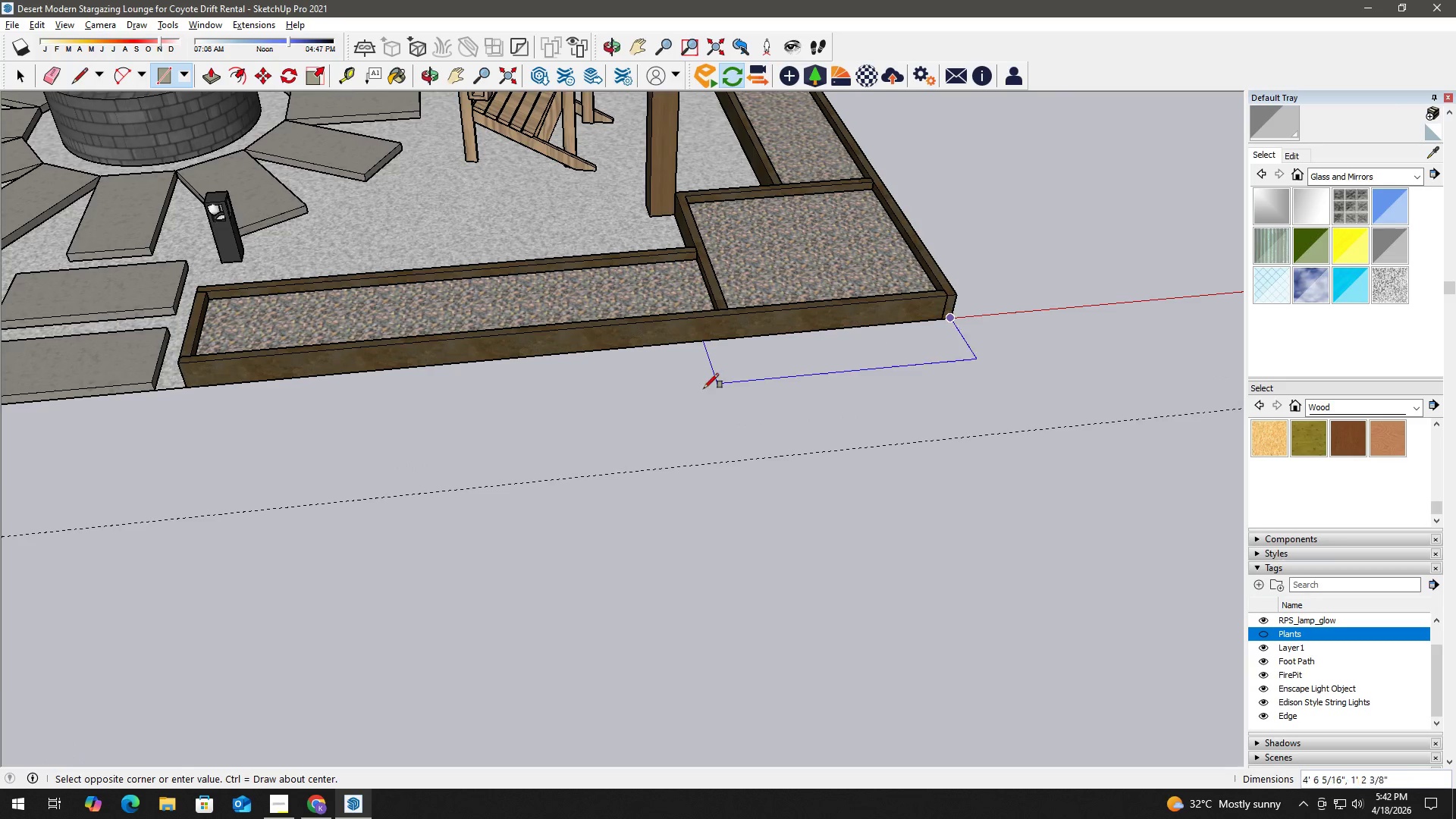 
hold_key(key=ShiftLeft, duration=0.75)
 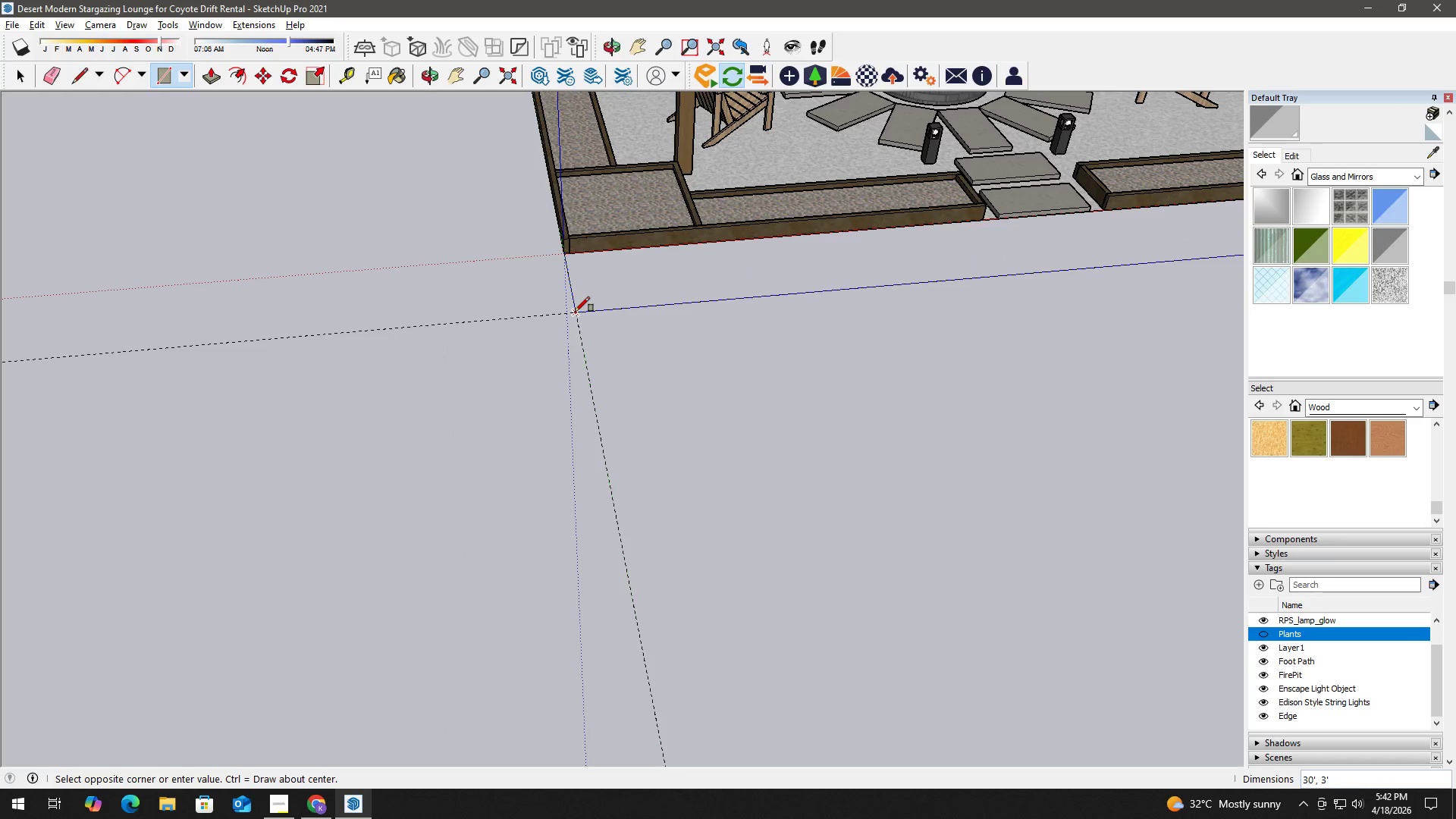 
scroll: coordinate [607, 419], scroll_direction: down, amount: 7.0
 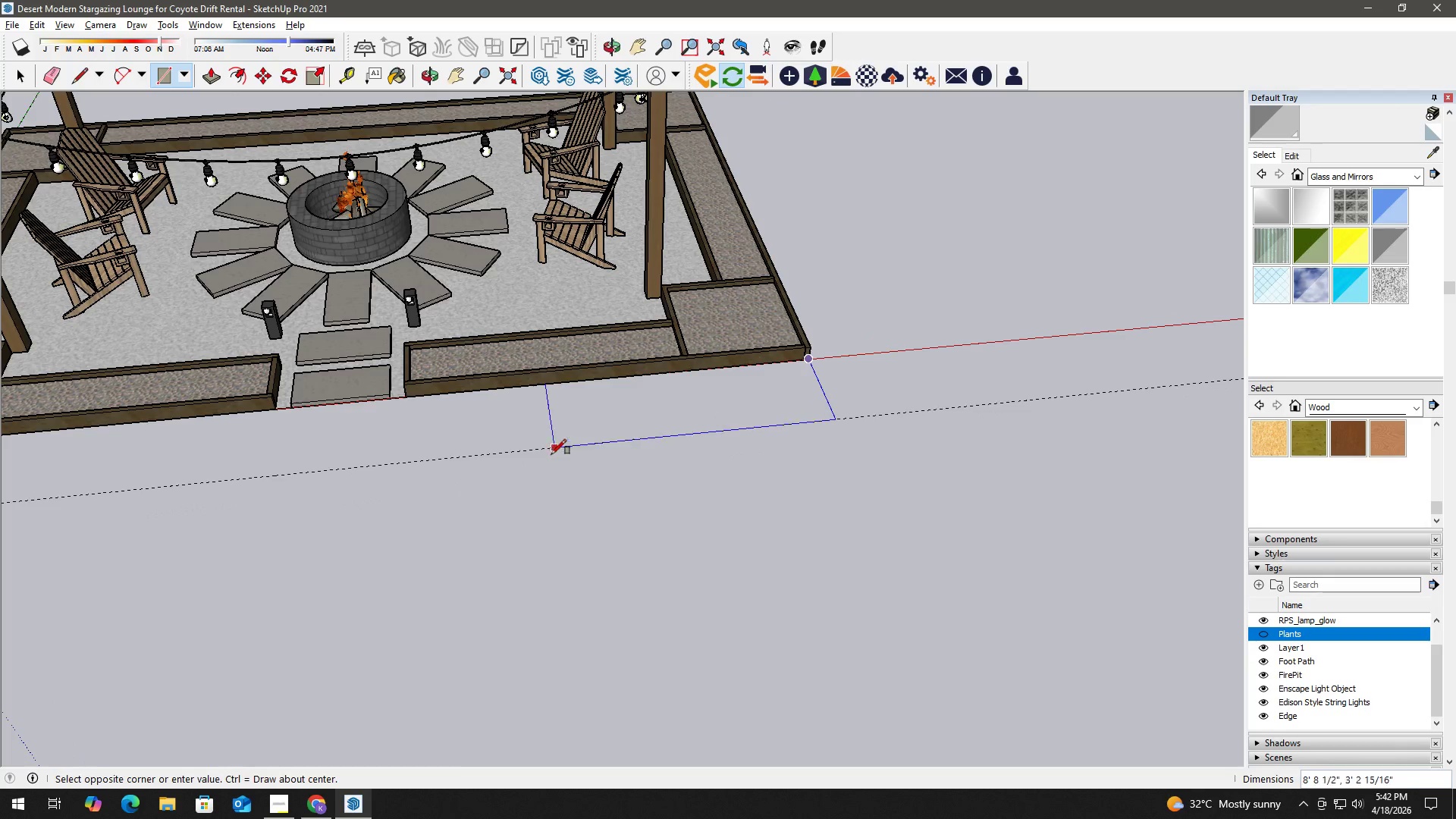 
left_click([575, 312])
 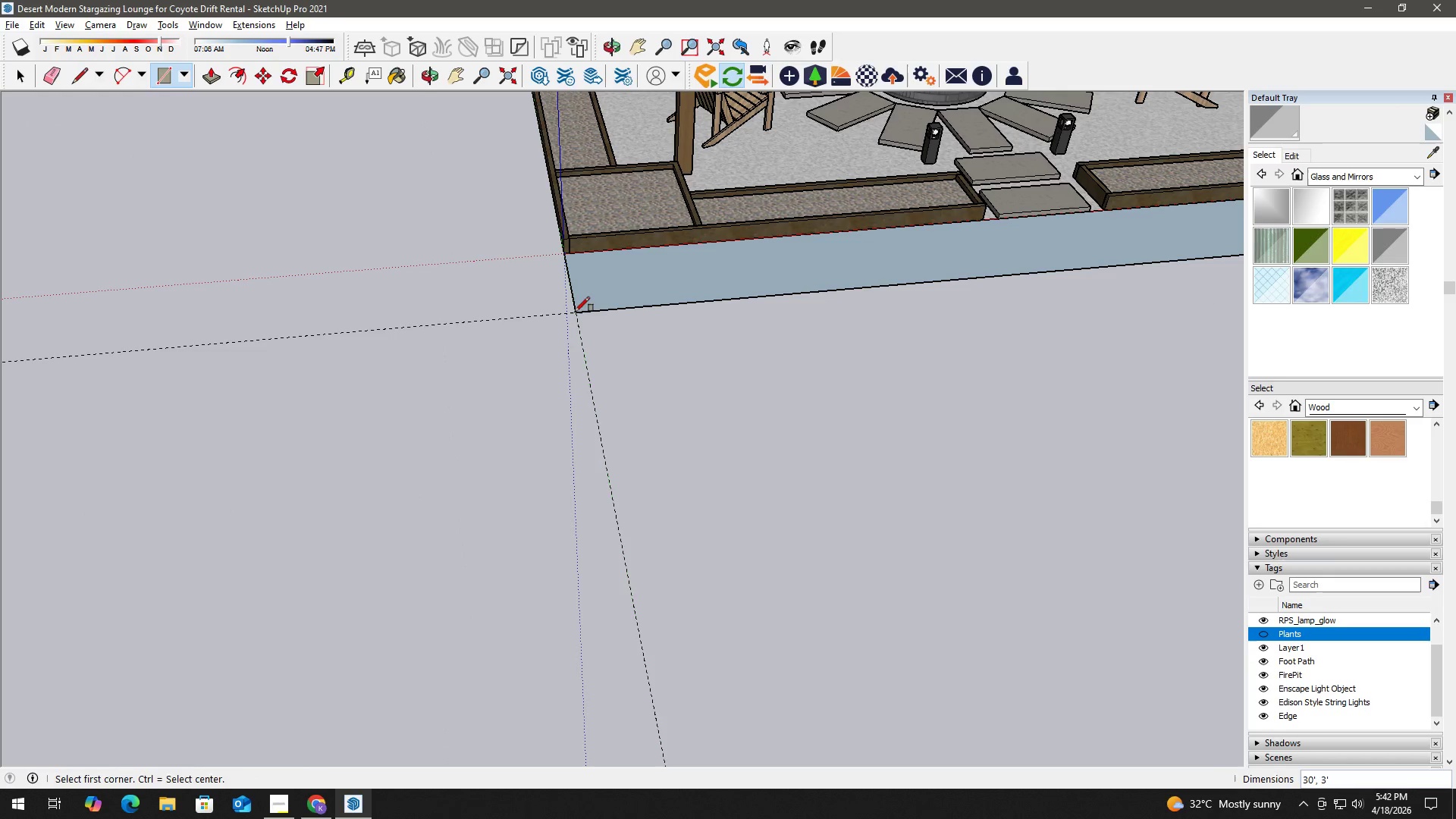 
key(Space)
 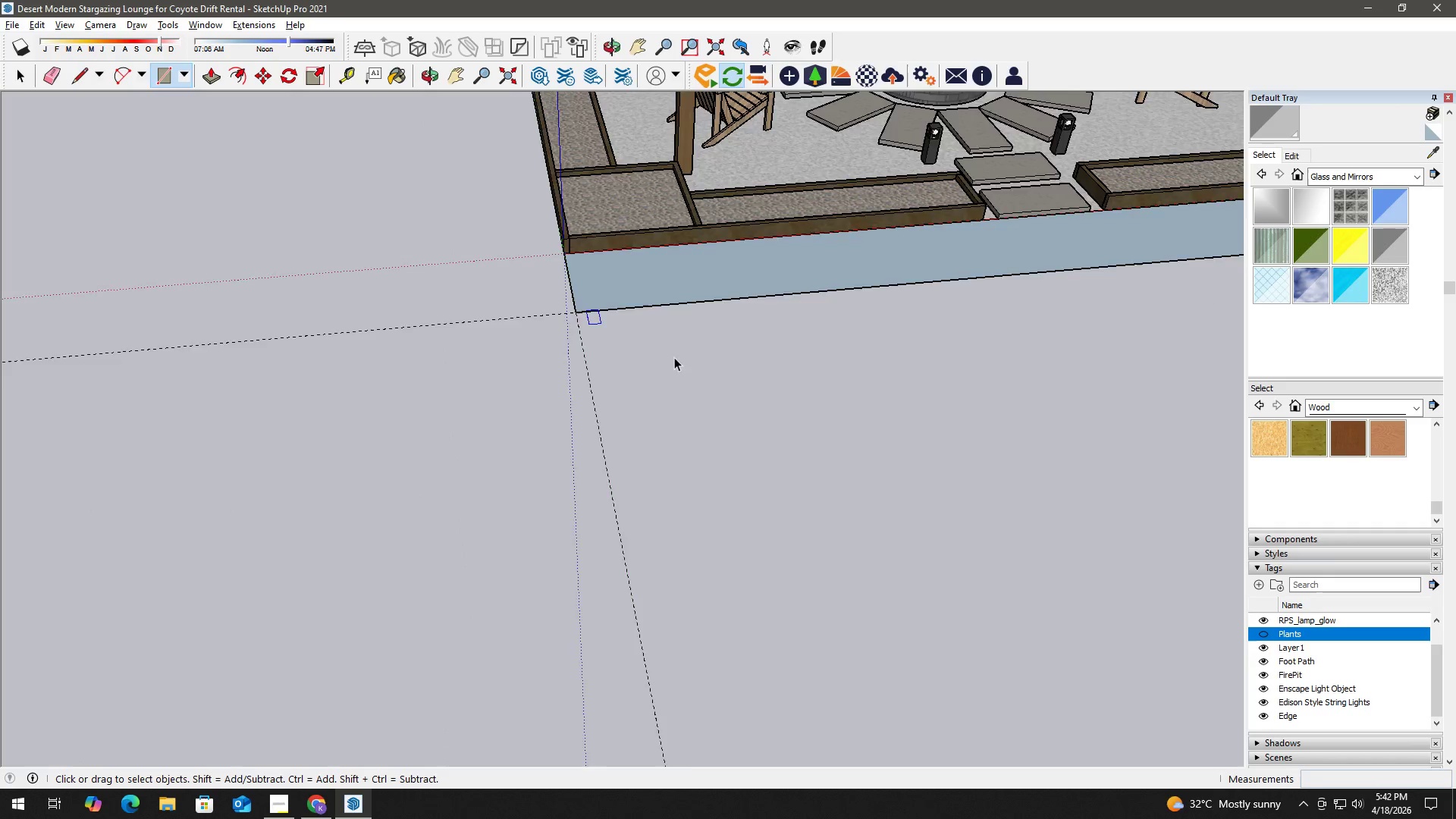 
scroll: coordinate [700, 359], scroll_direction: down, amount: 3.0
 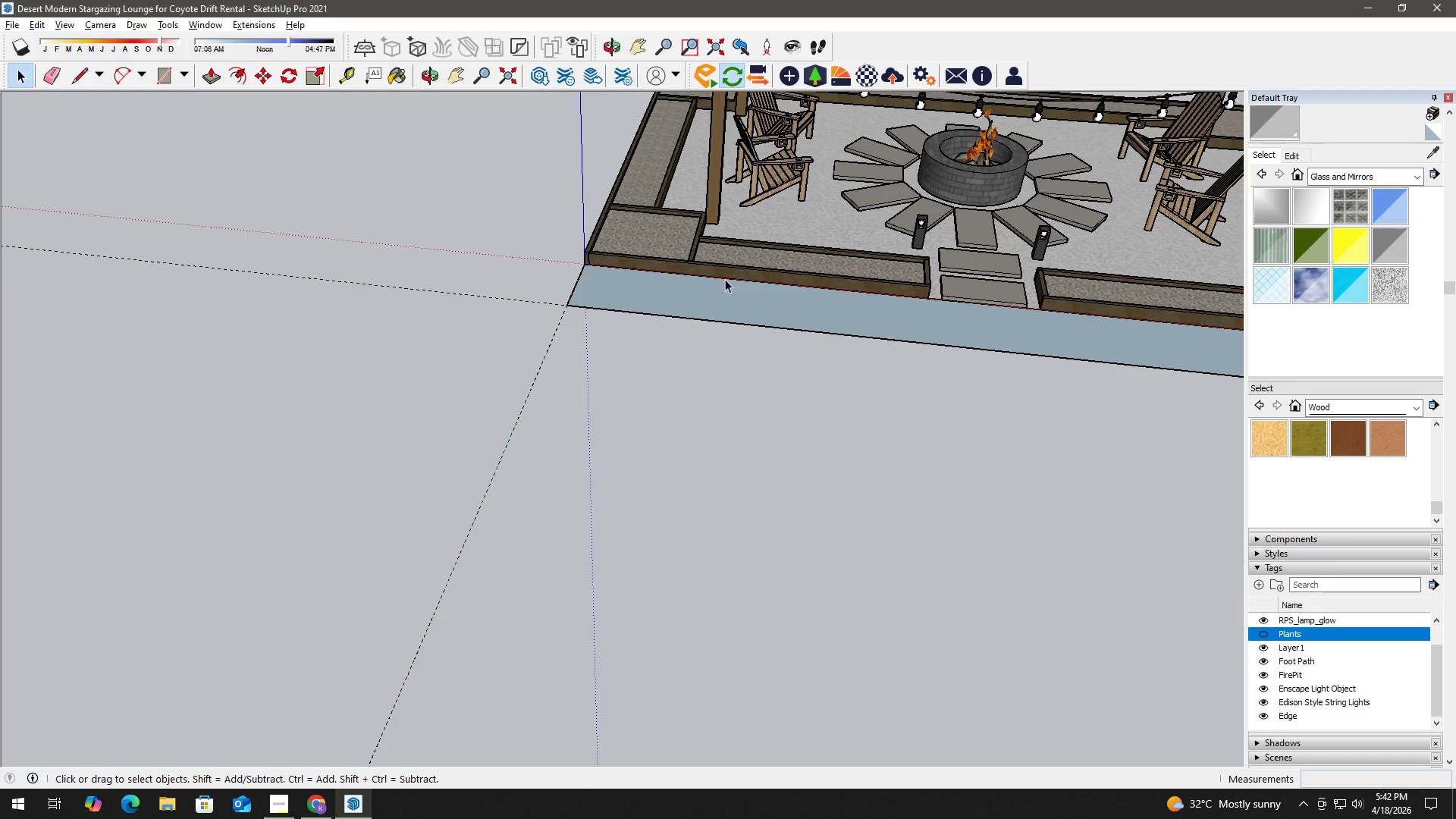 
key(B)
 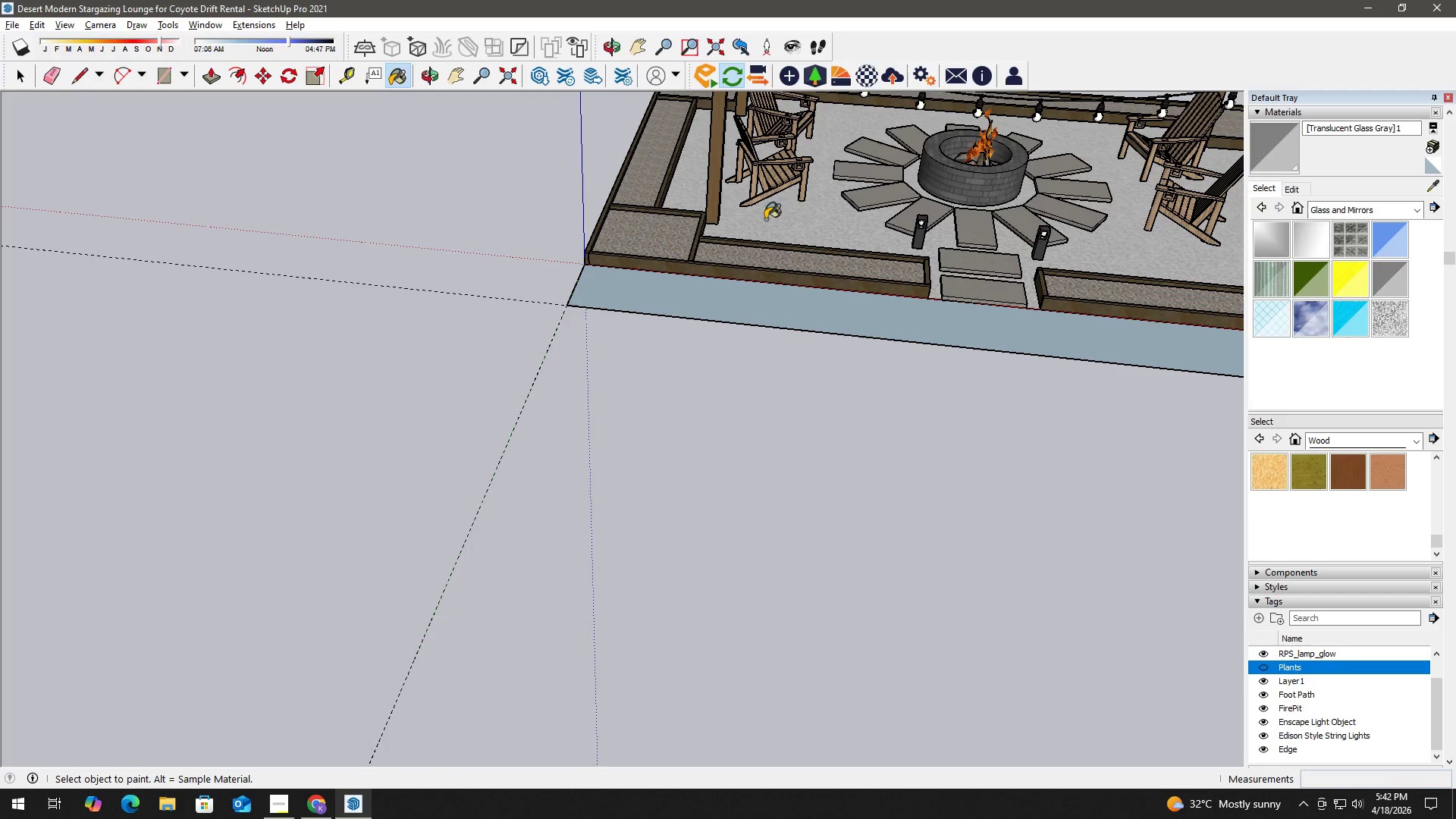 
hold_key(key=AltLeft, duration=6.11)
left_click([770, 223])
 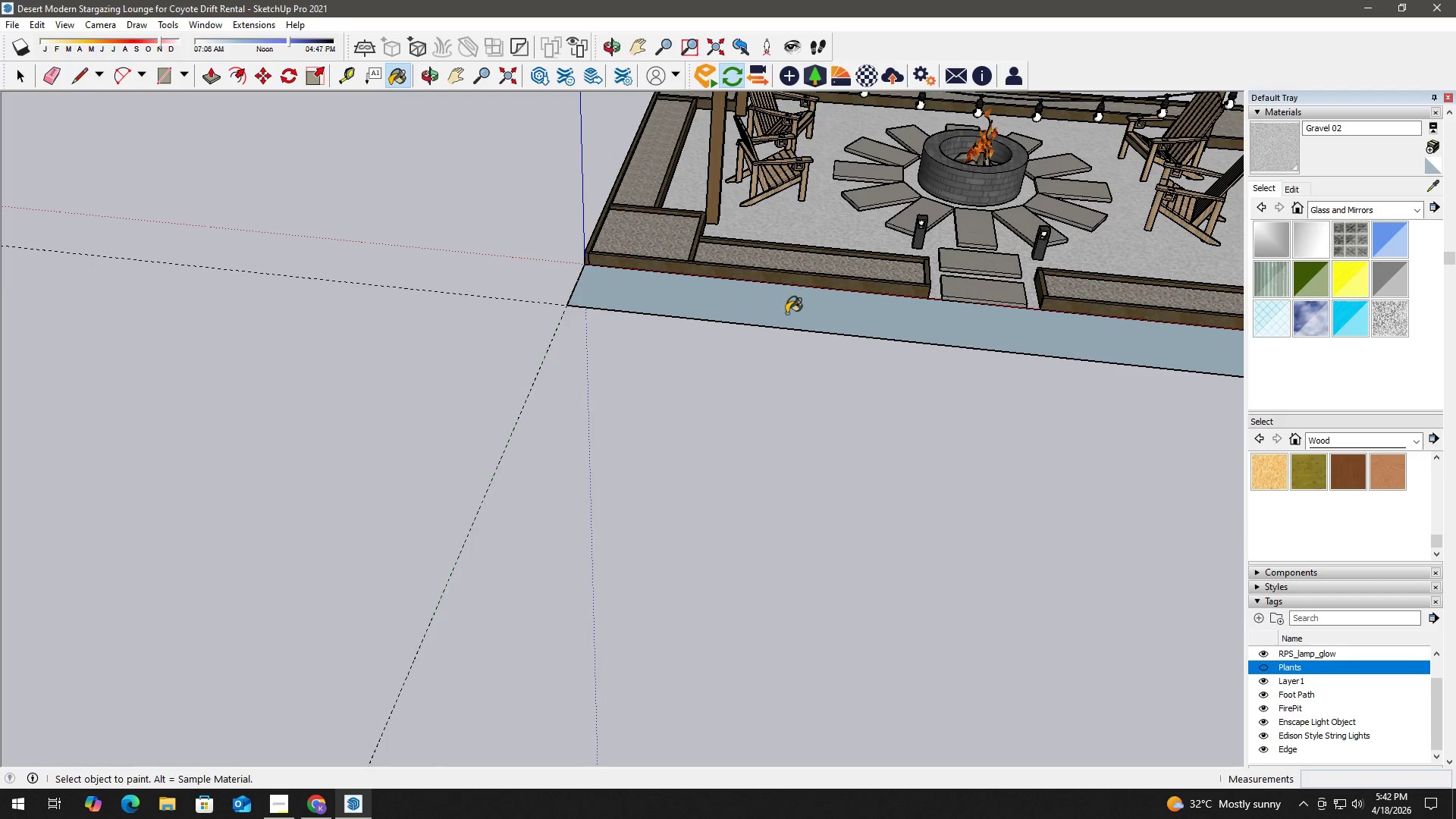 
left_click_drag(start_coordinate=[786, 314], to_coordinate=[788, 310])
 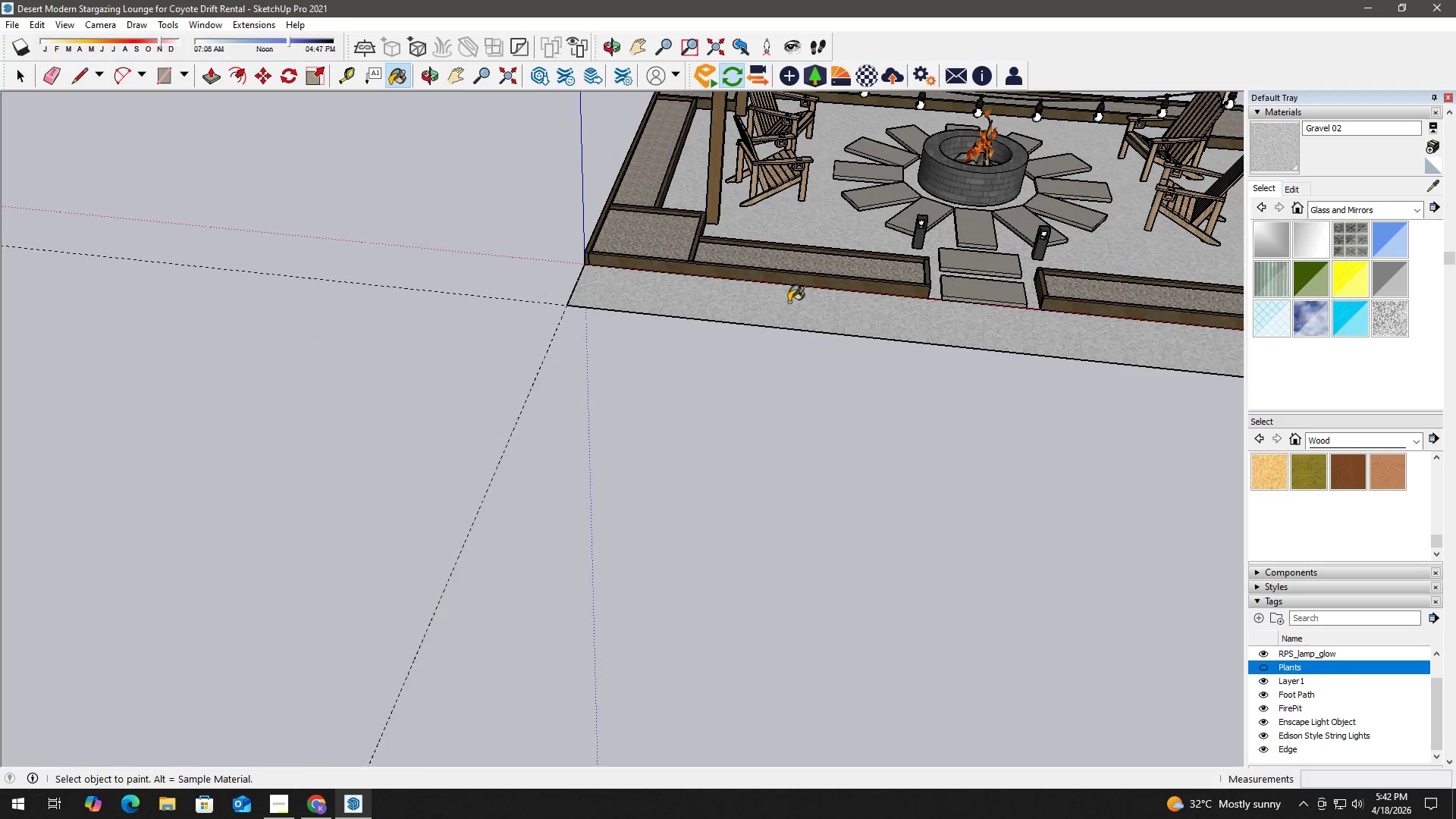 
key(Space)
 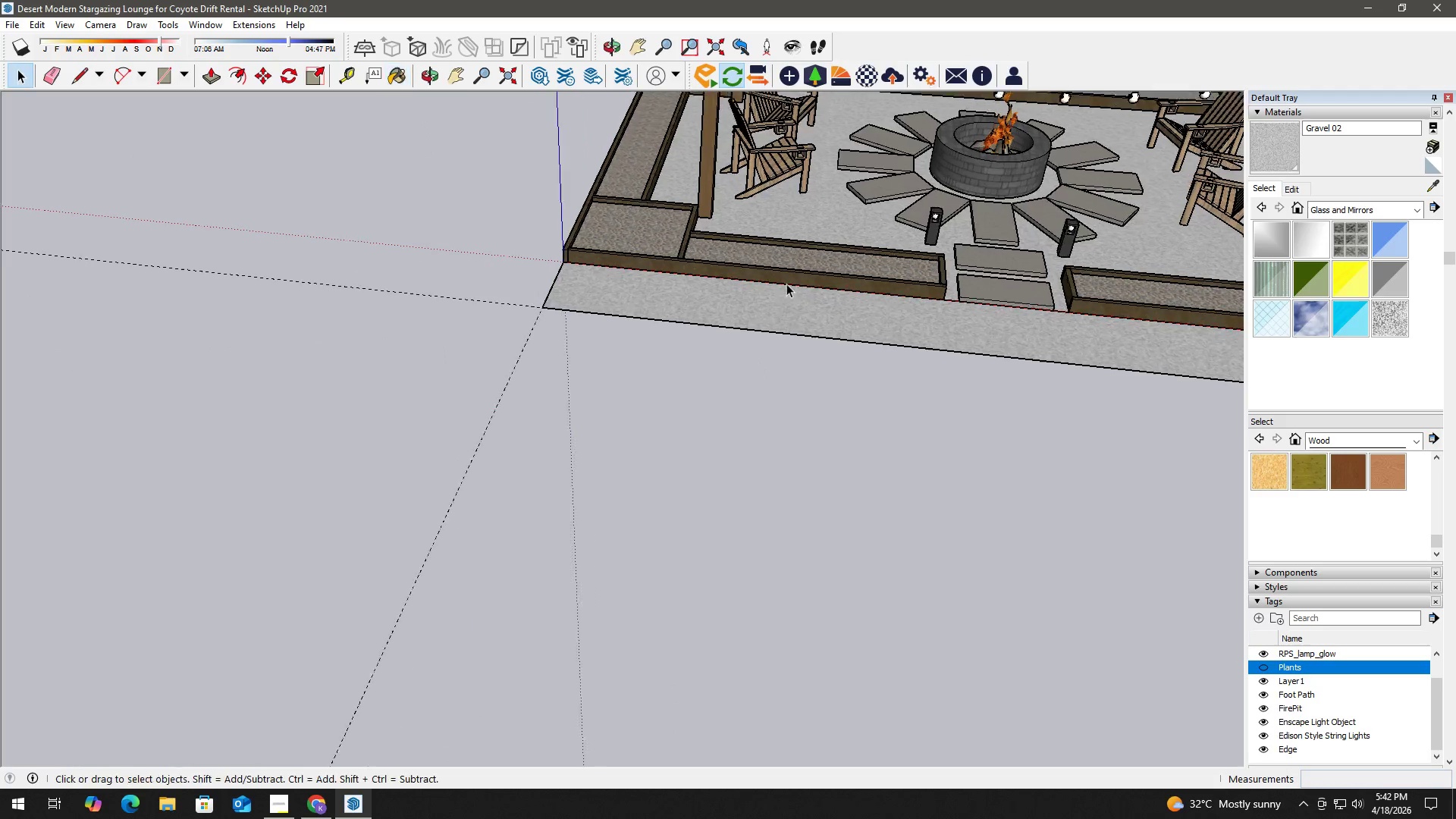 
key(H)
 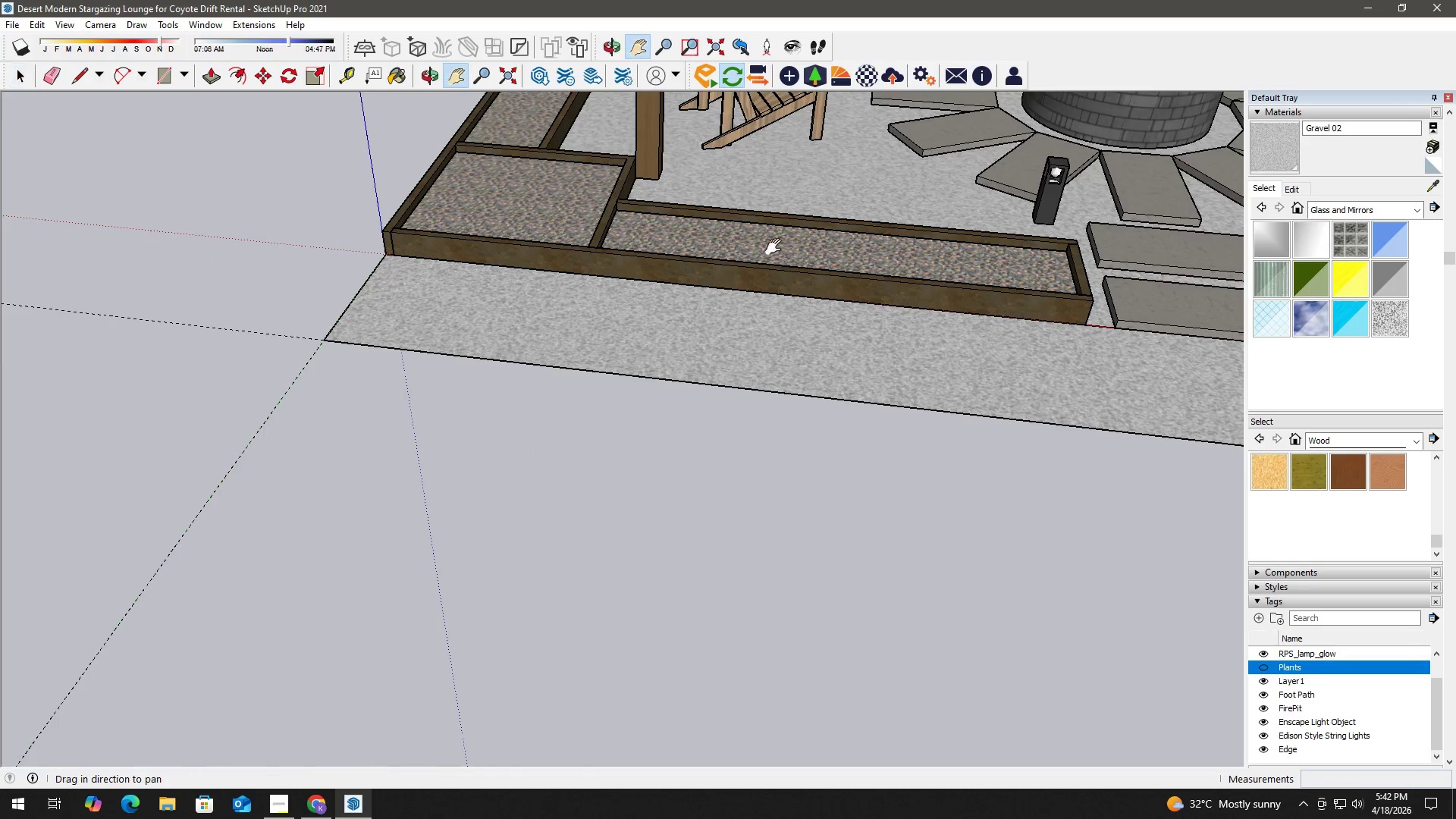 
left_click_drag(start_coordinate=[780, 246], to_coordinate=[651, 389])
 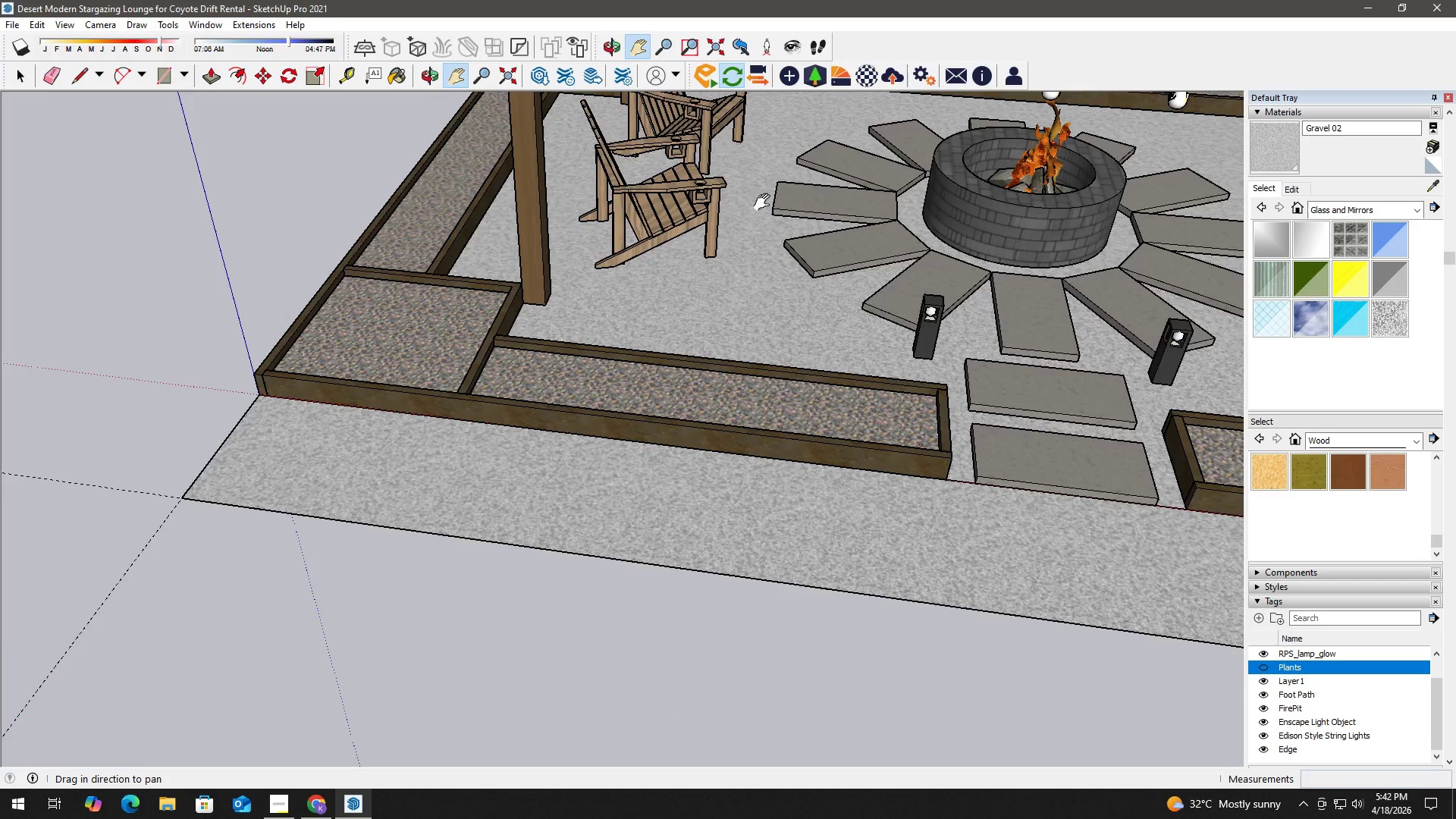 
scroll: coordinate [761, 116], scroll_direction: up, amount: 8.0
 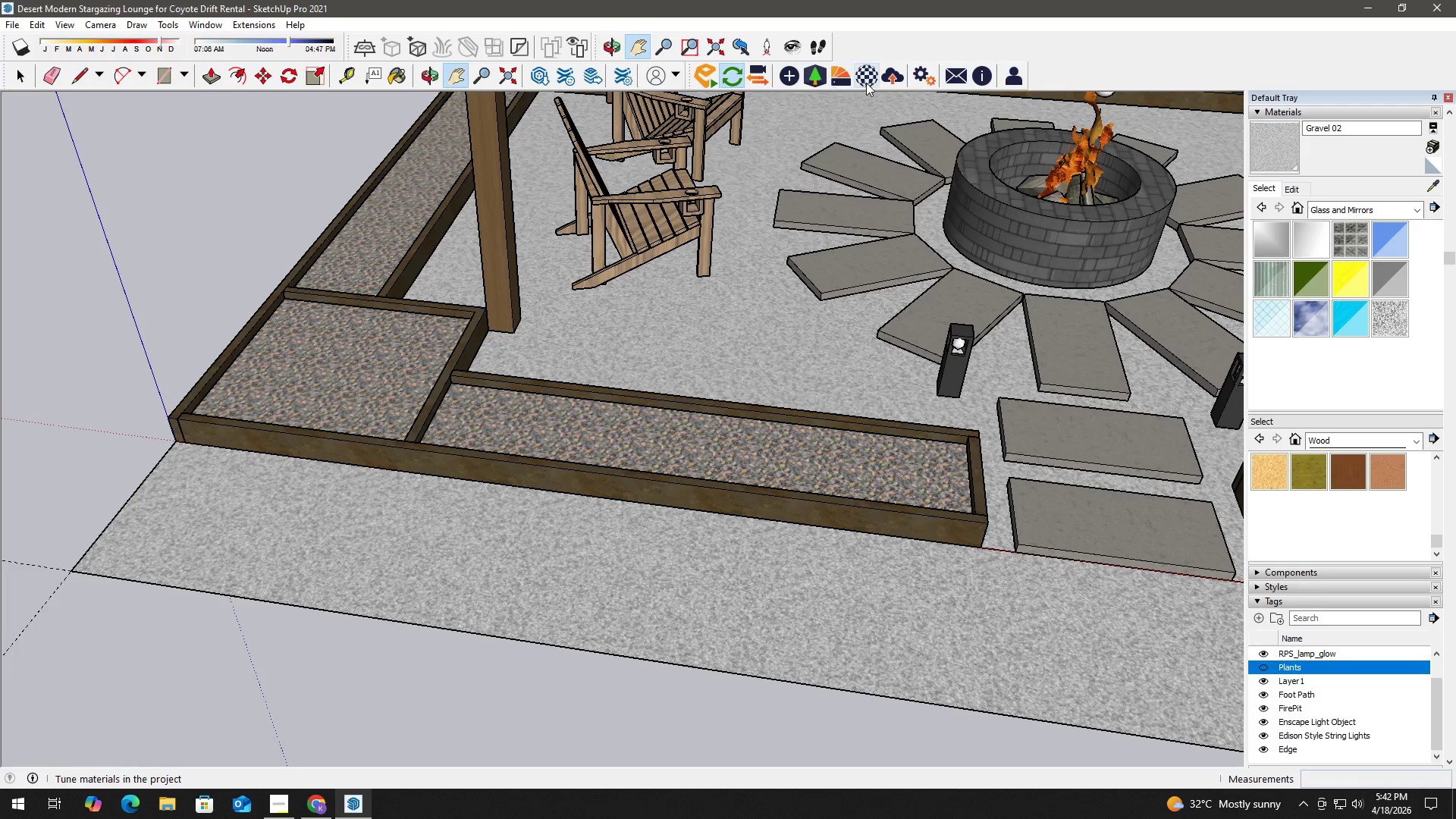 
left_click([870, 81])
 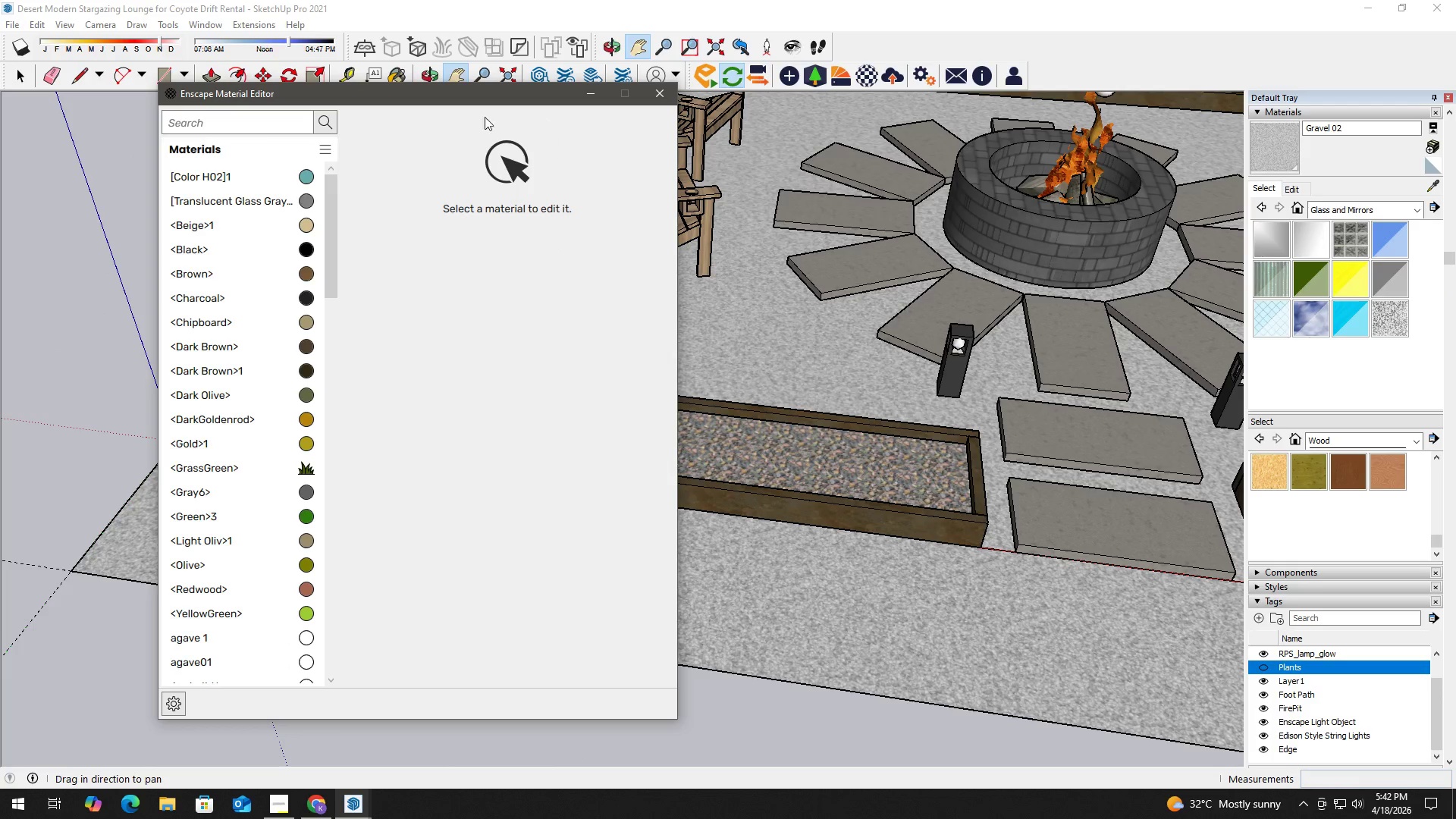 
left_click_drag(start_coordinate=[513, 95], to_coordinate=[382, 83])
 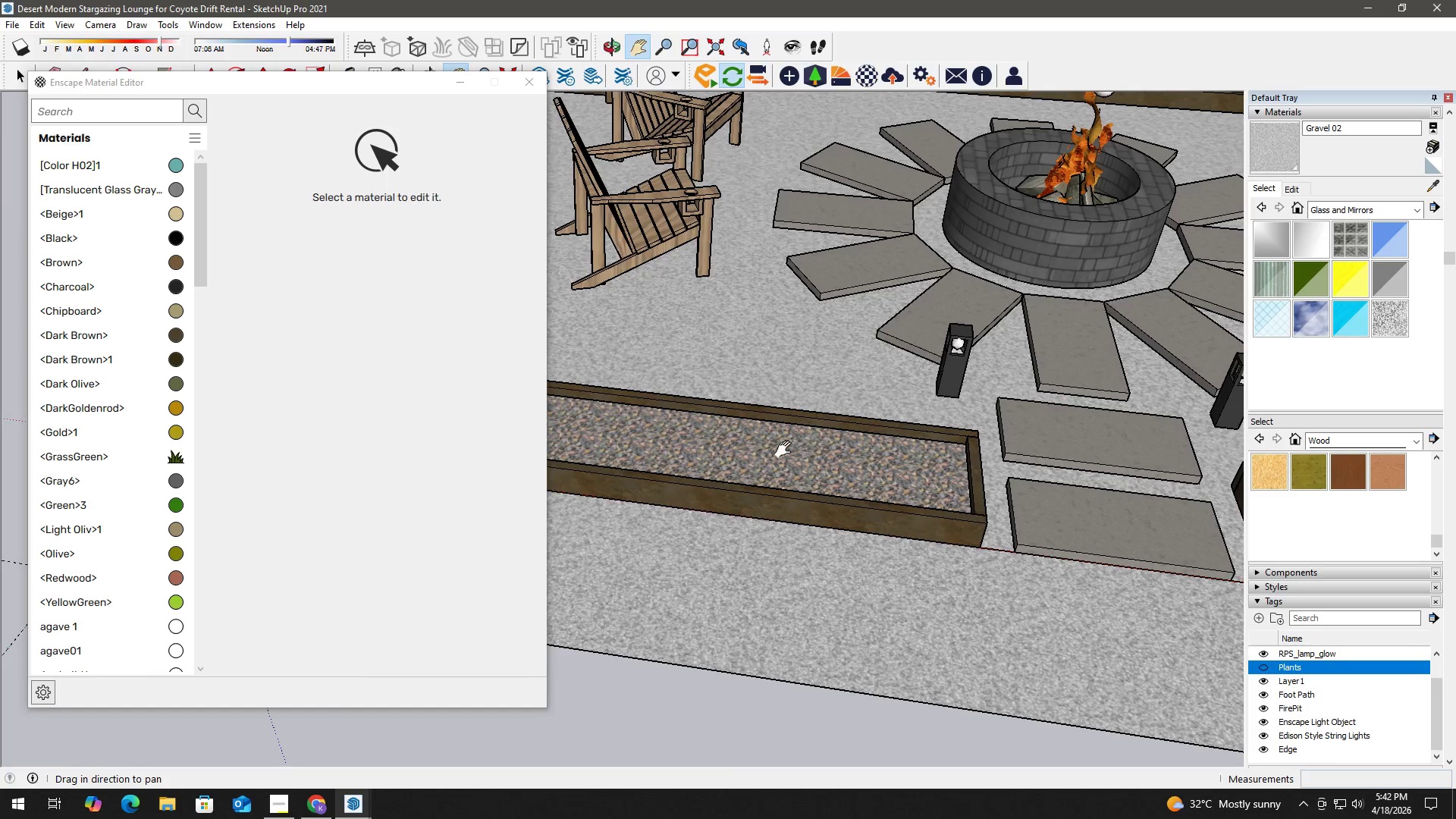 
key(B)
 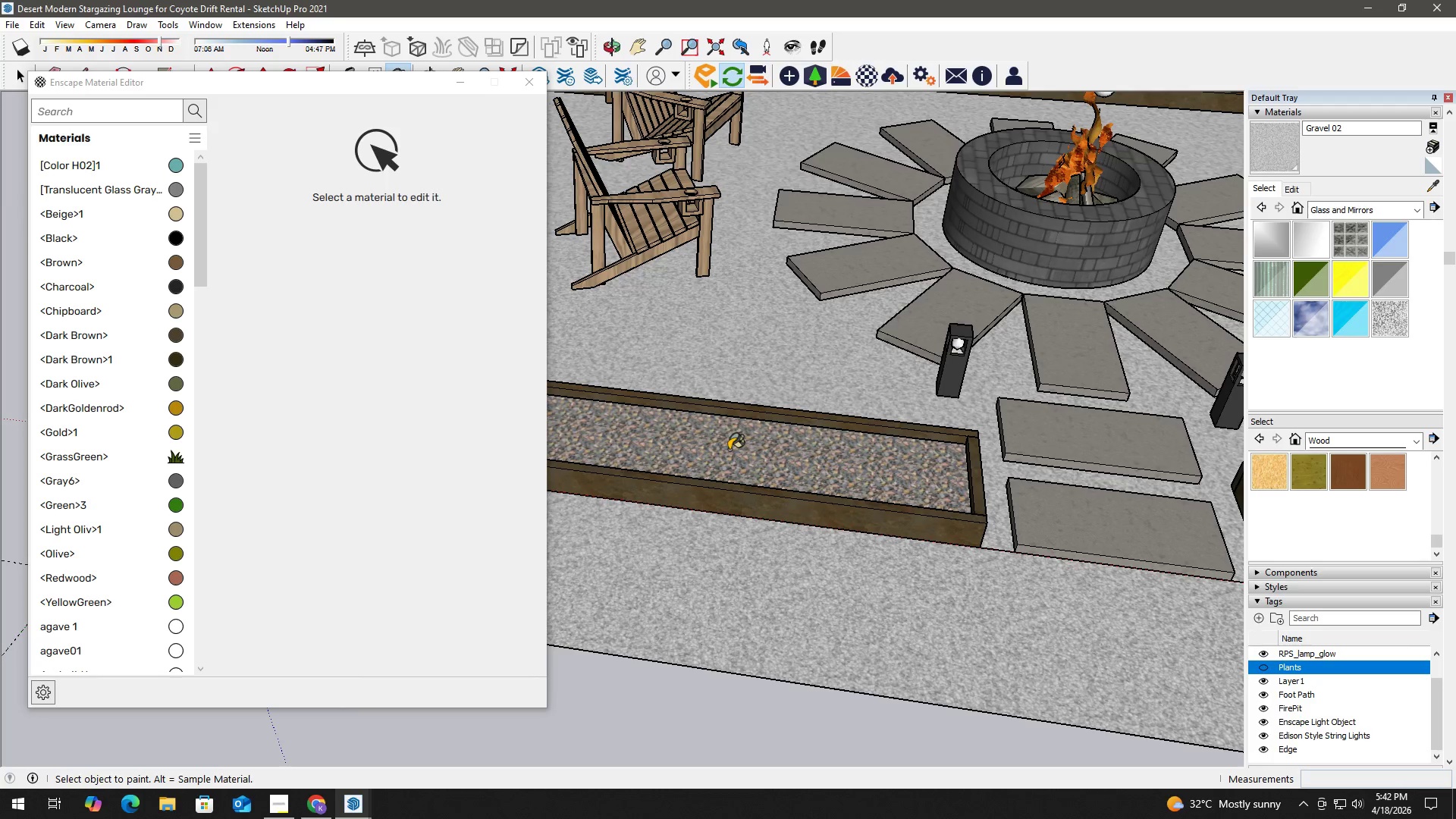 
hold_key(key=AltLeft, duration=0.31)
left_click([729, 448])
 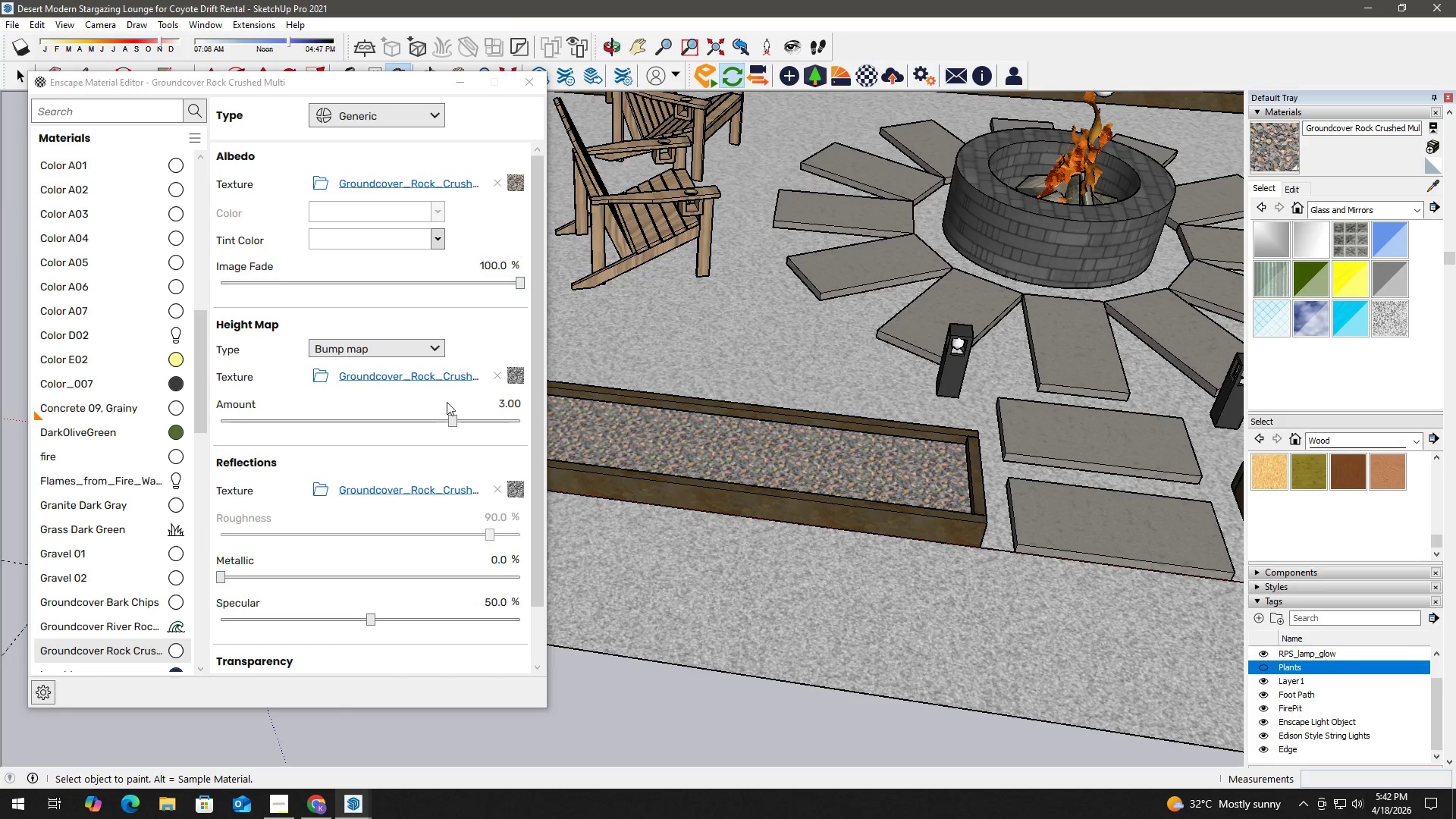 
mouse_move([477, 415])
 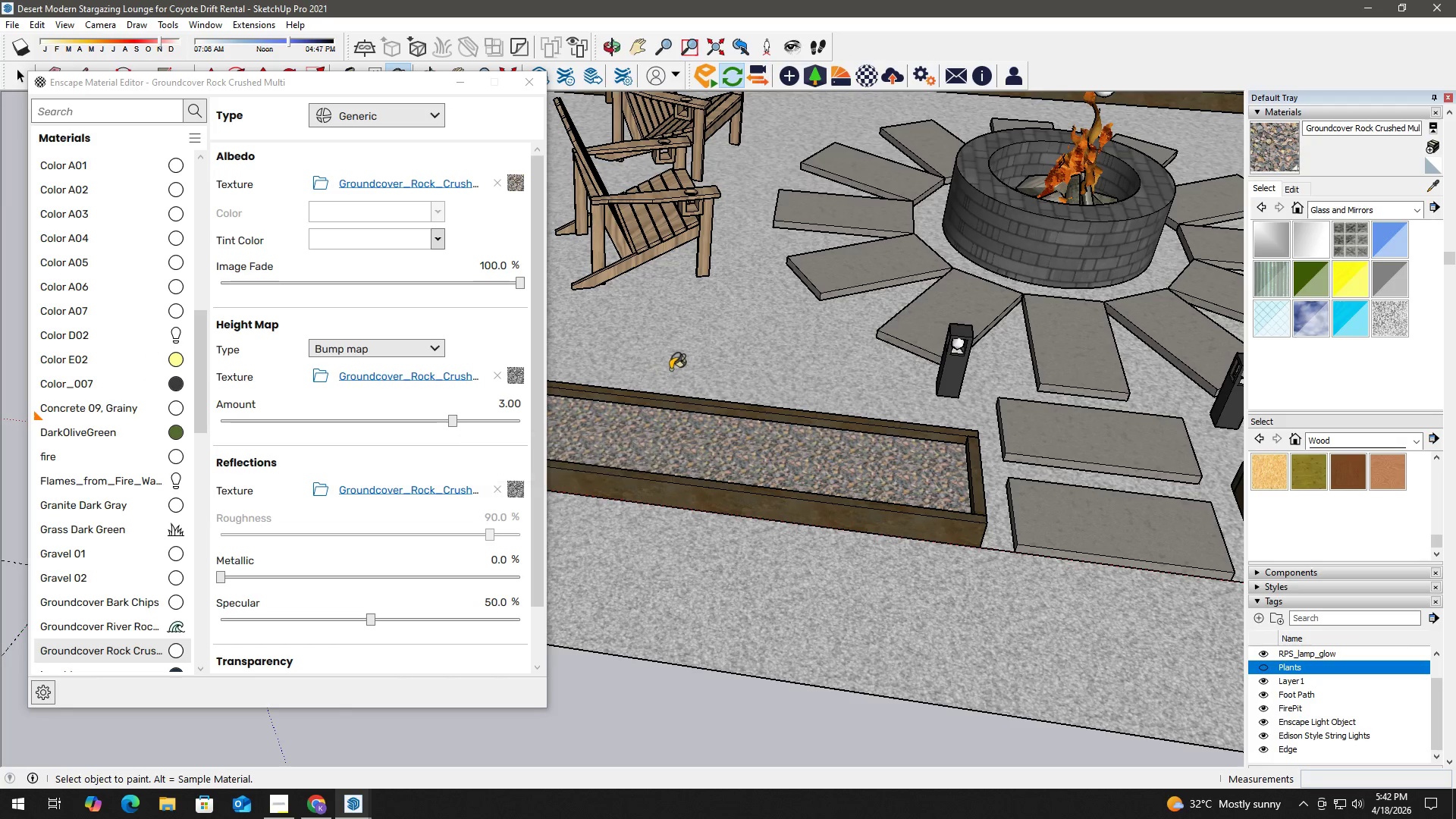 
hold_key(key=AltLeft, duration=0.59)
left_click([701, 341])
 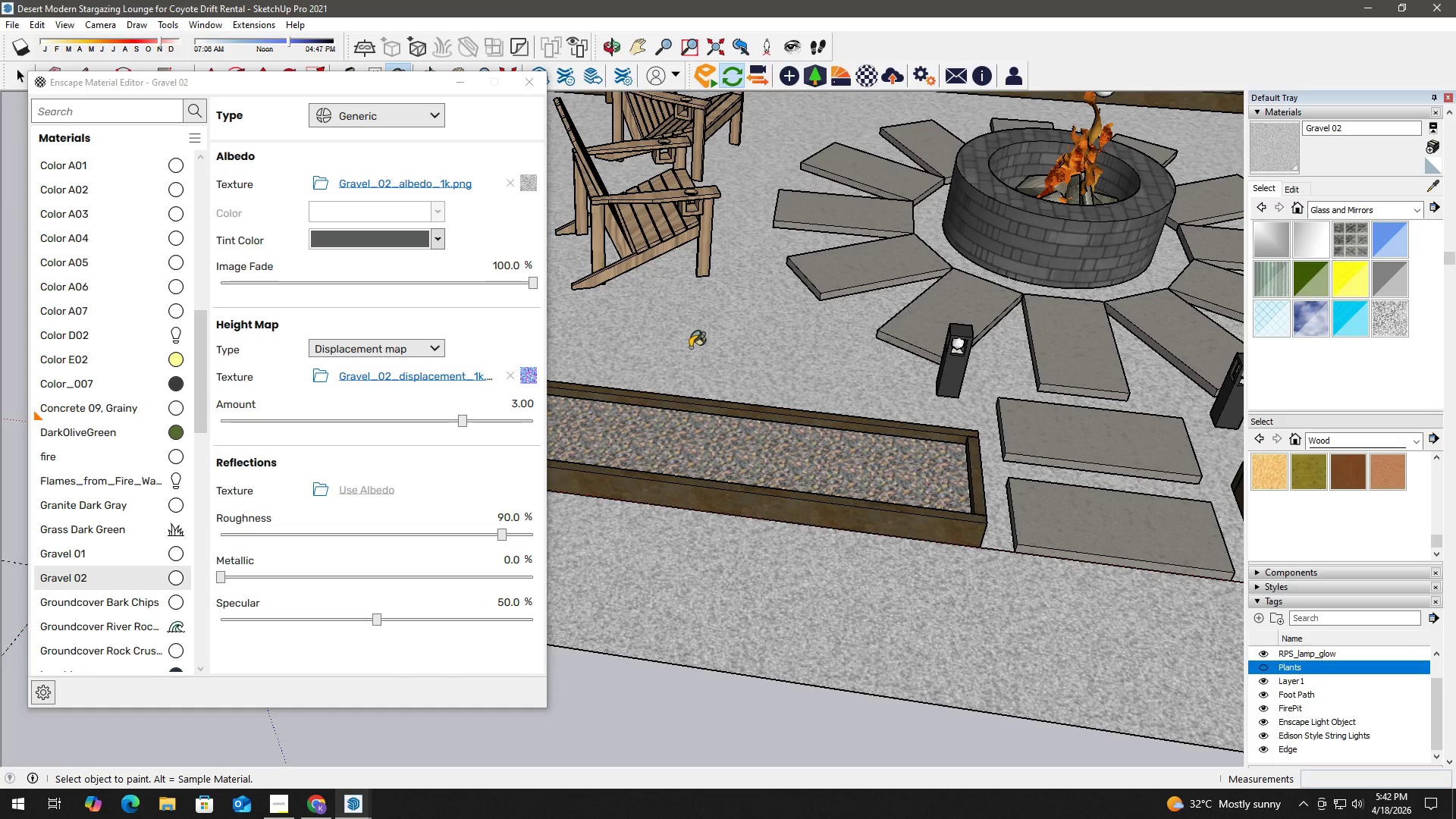 
hold_key(key=AltLeft, duration=1.5)
 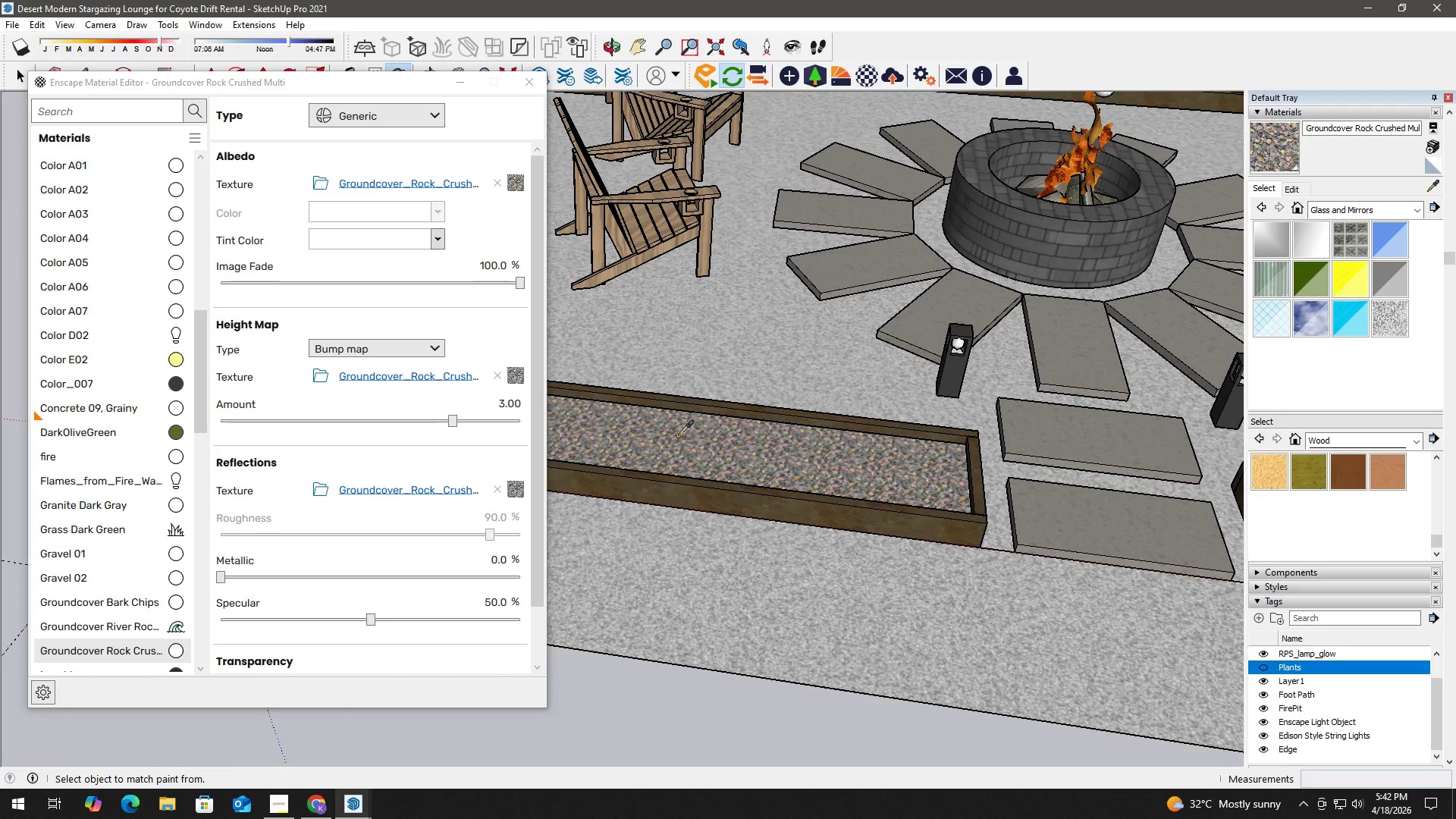 
hold_key(key=AltLeft, duration=0.67)
left_click([678, 435])
 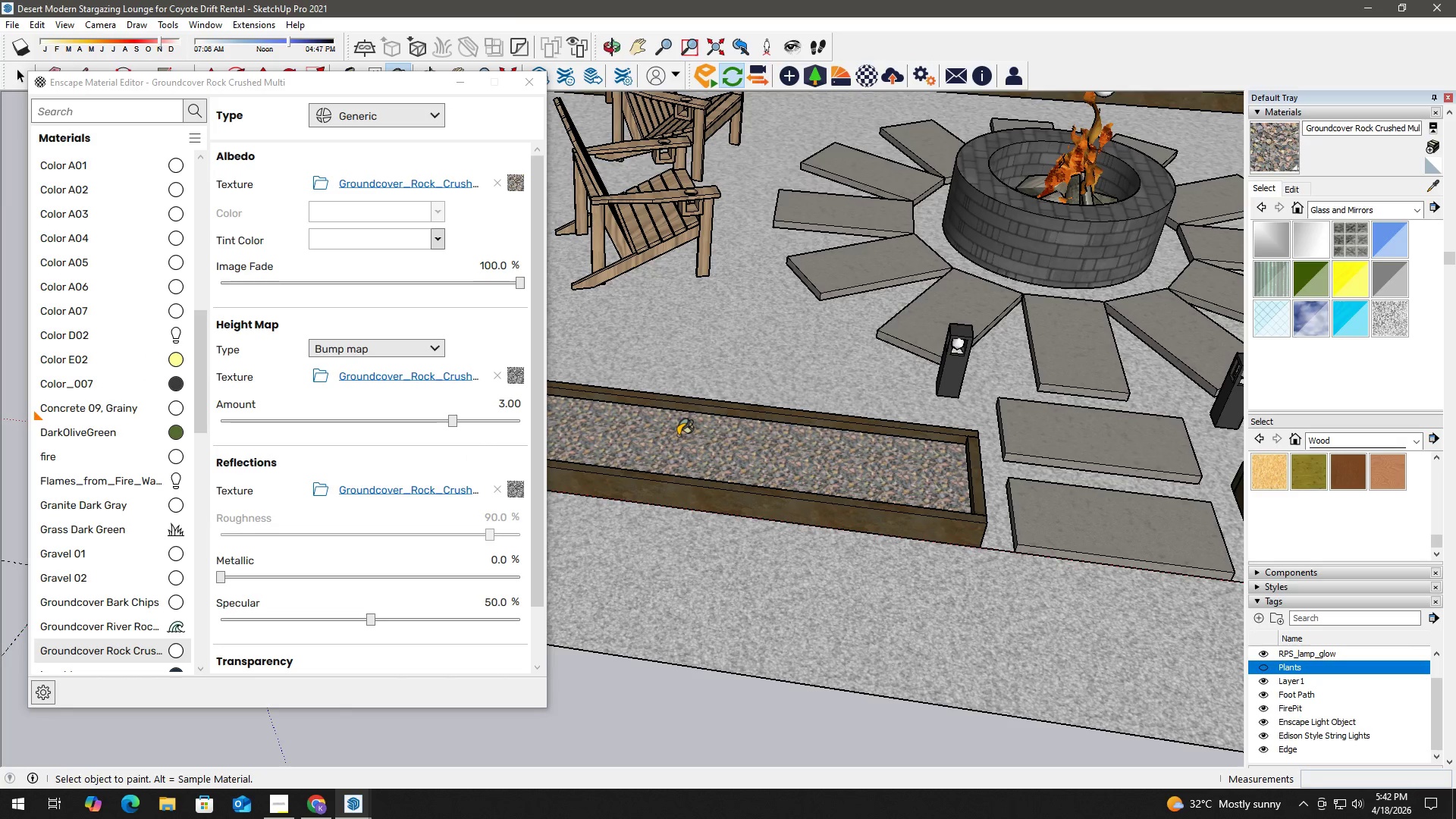 
hold_key(key=AltLeft, duration=1.53)
left_click([714, 360])
 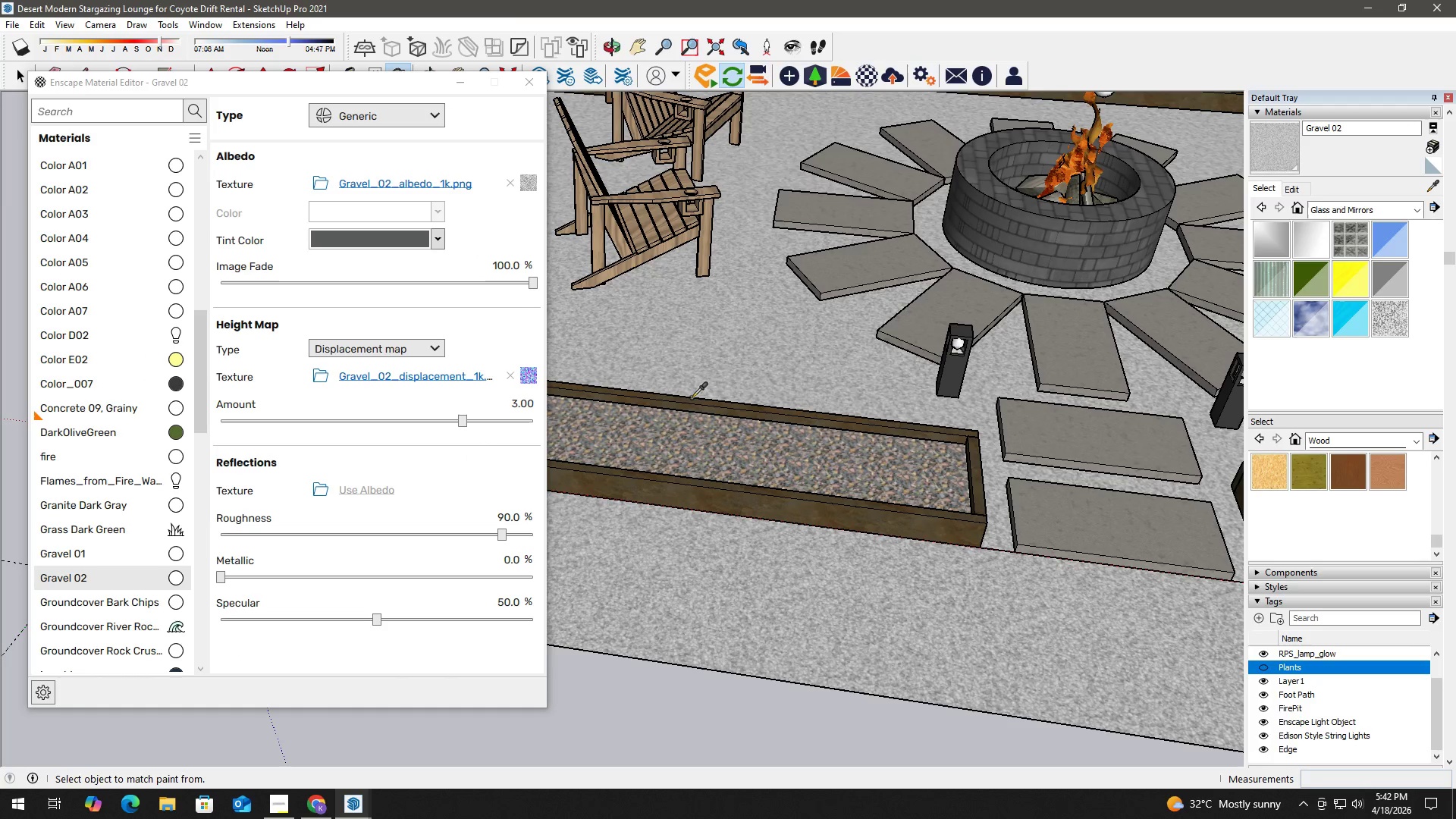 
hold_key(key=AltLeft, duration=1.52)
left_click([679, 429])
 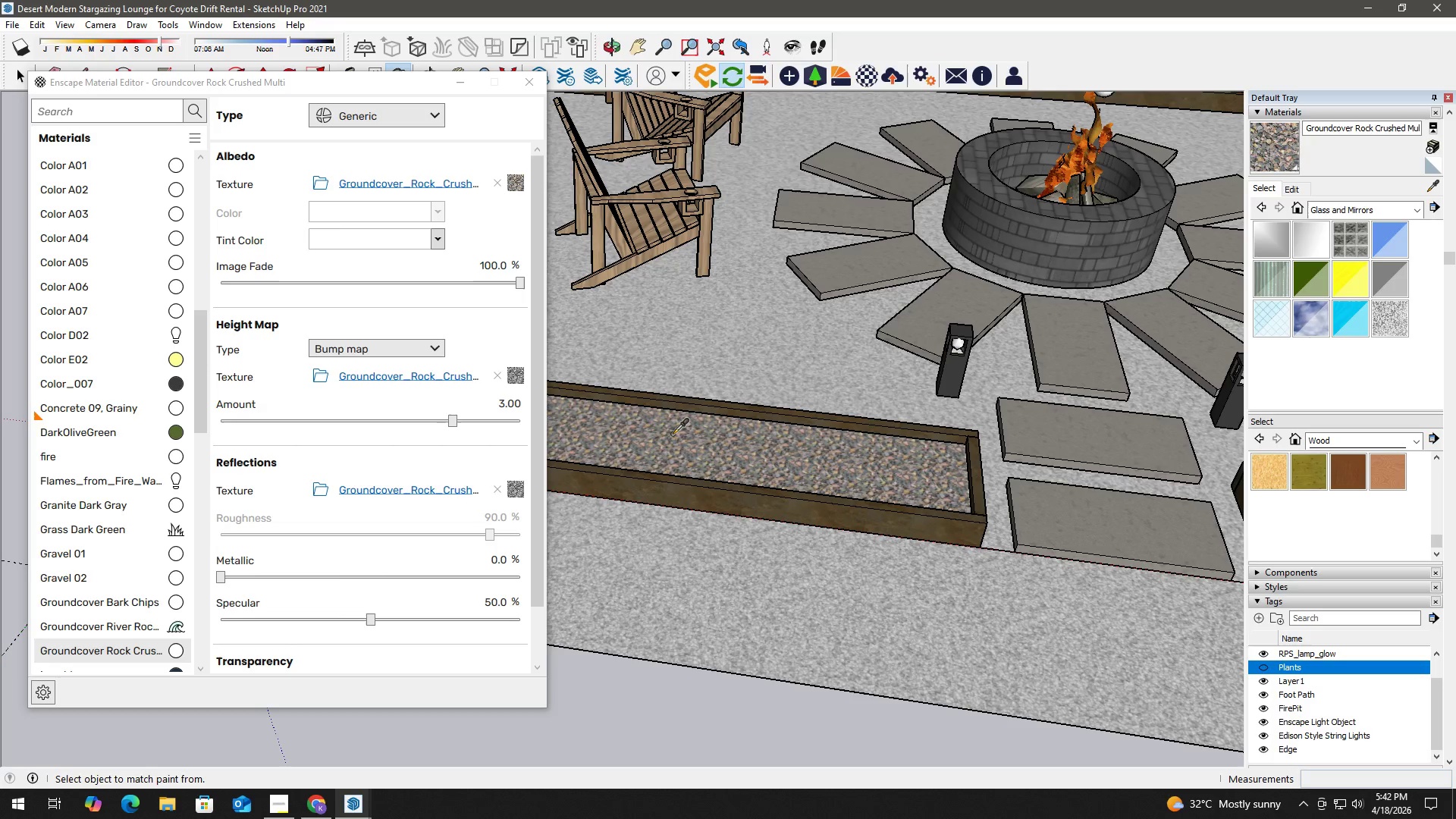 
hold_key(key=AltLeft, duration=1.31)
left_click([697, 368])
 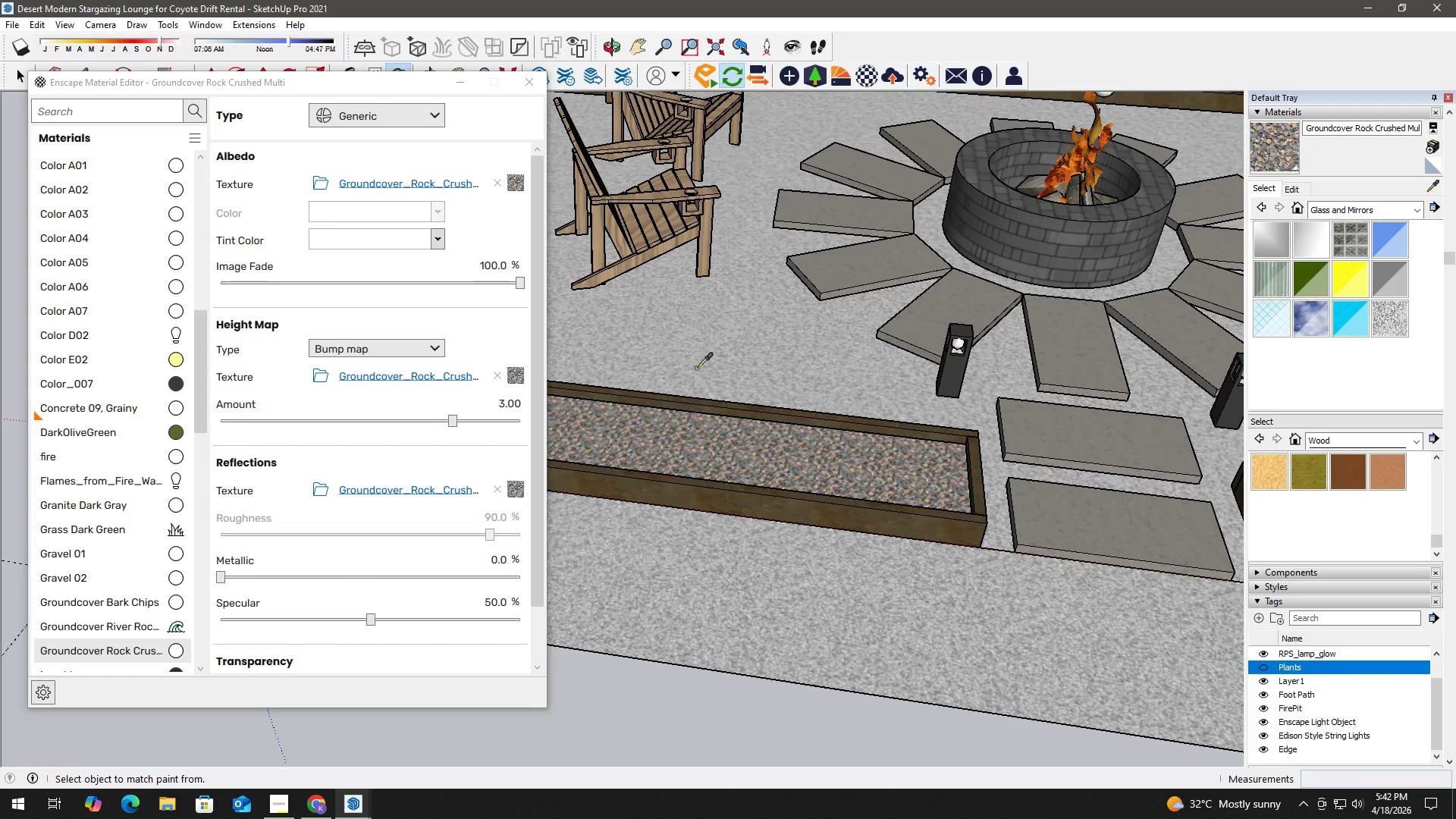 
left_click([366, 491])
 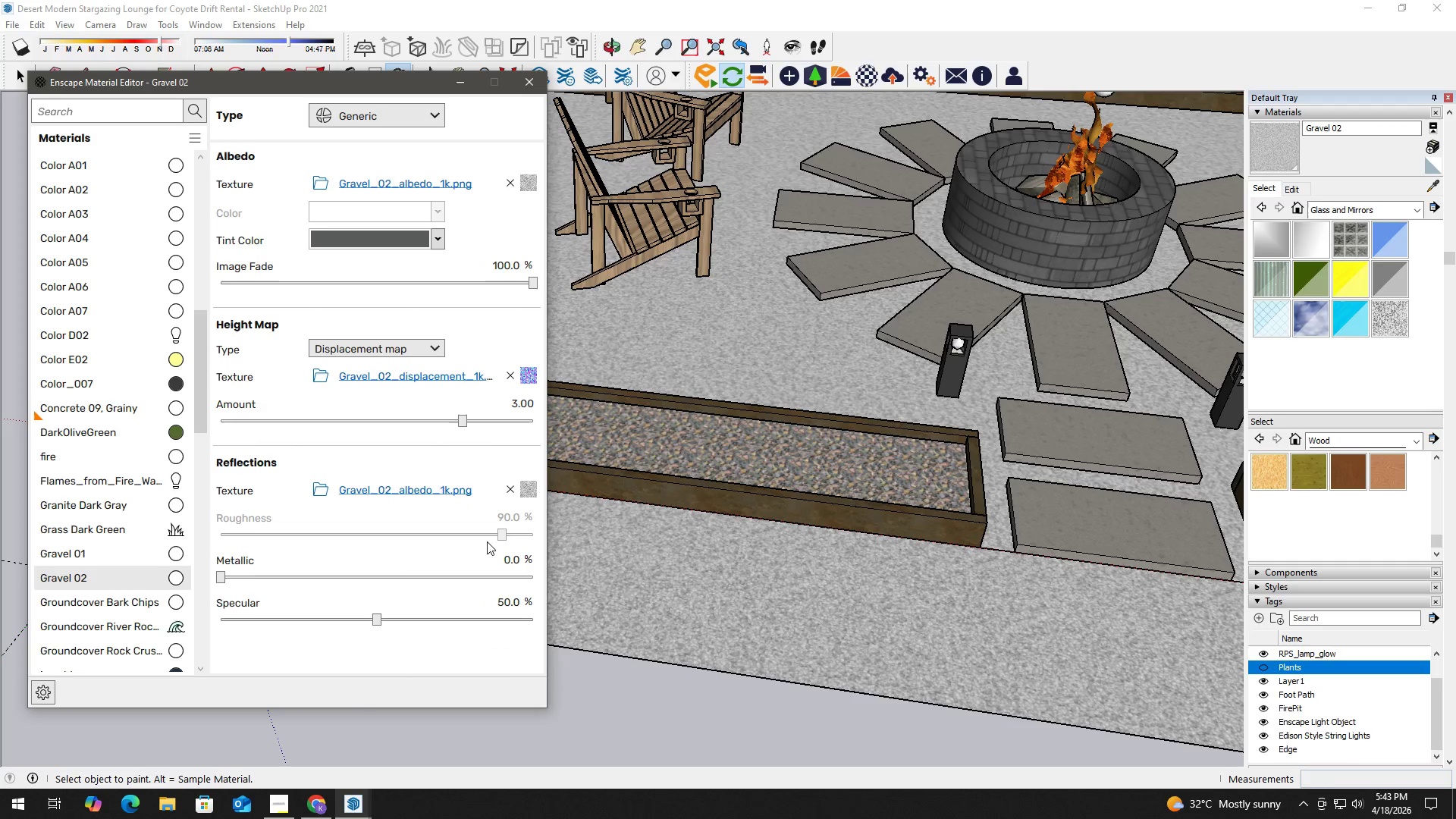 
hold_key(key=AltLeft, duration=0.92)
left_click([628, 441])
 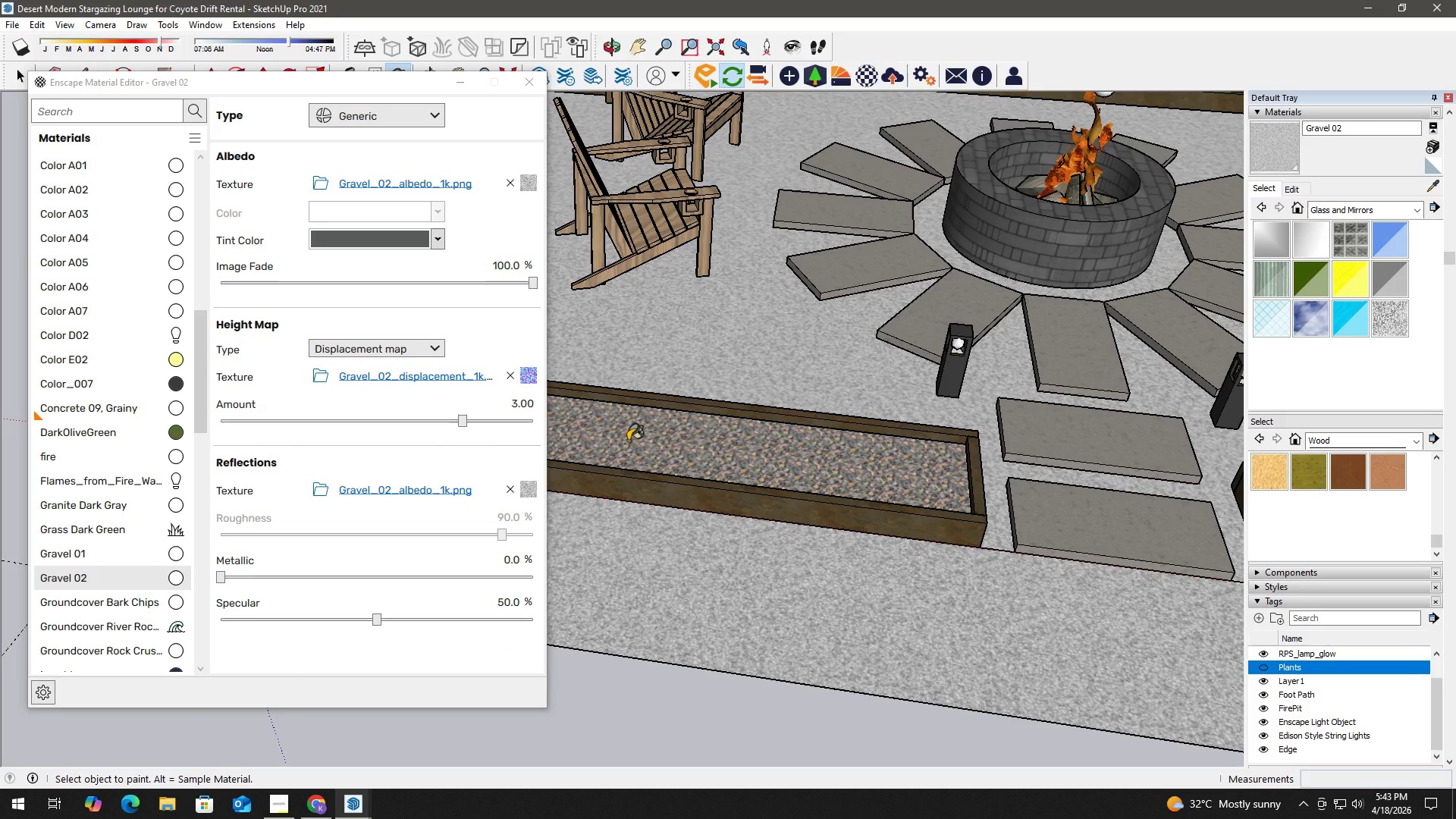 
hold_key(key=AltLeft, duration=0.75)
left_click([634, 428])
 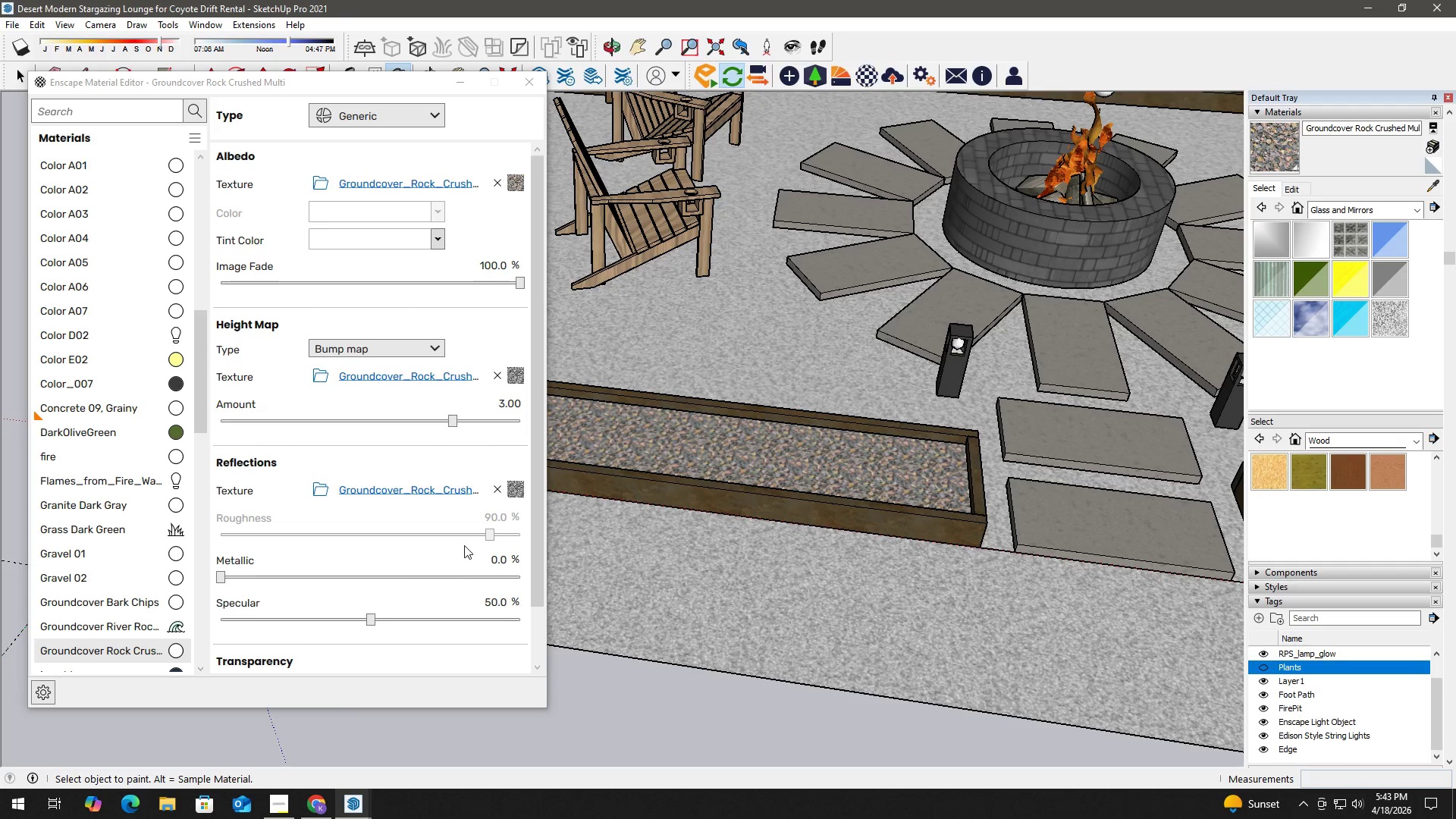 
hold_key(key=AltLeft, duration=0.88)
 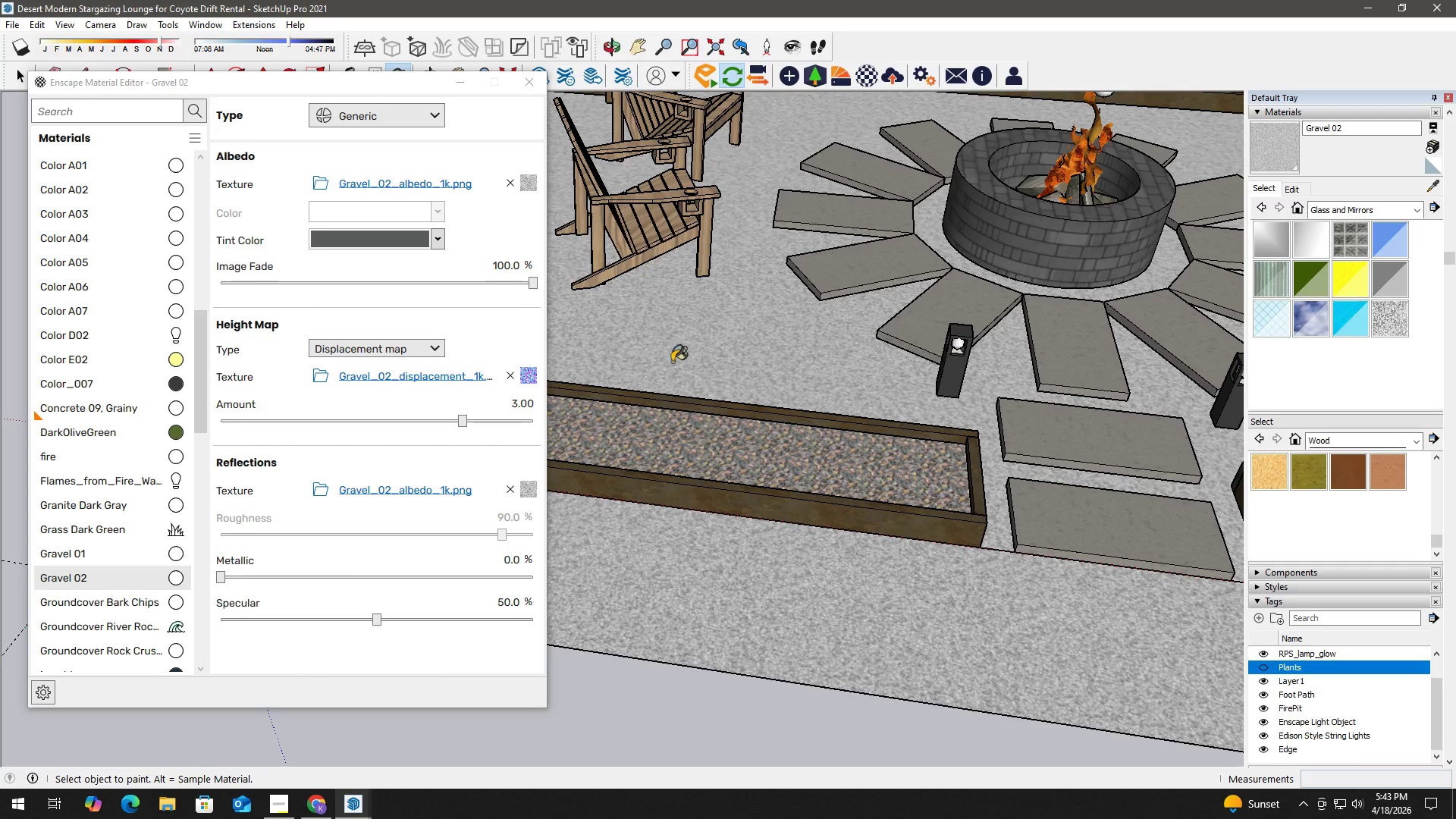 
hold_key(key=AltLeft, duration=1.5)
left_click([640, 441])
 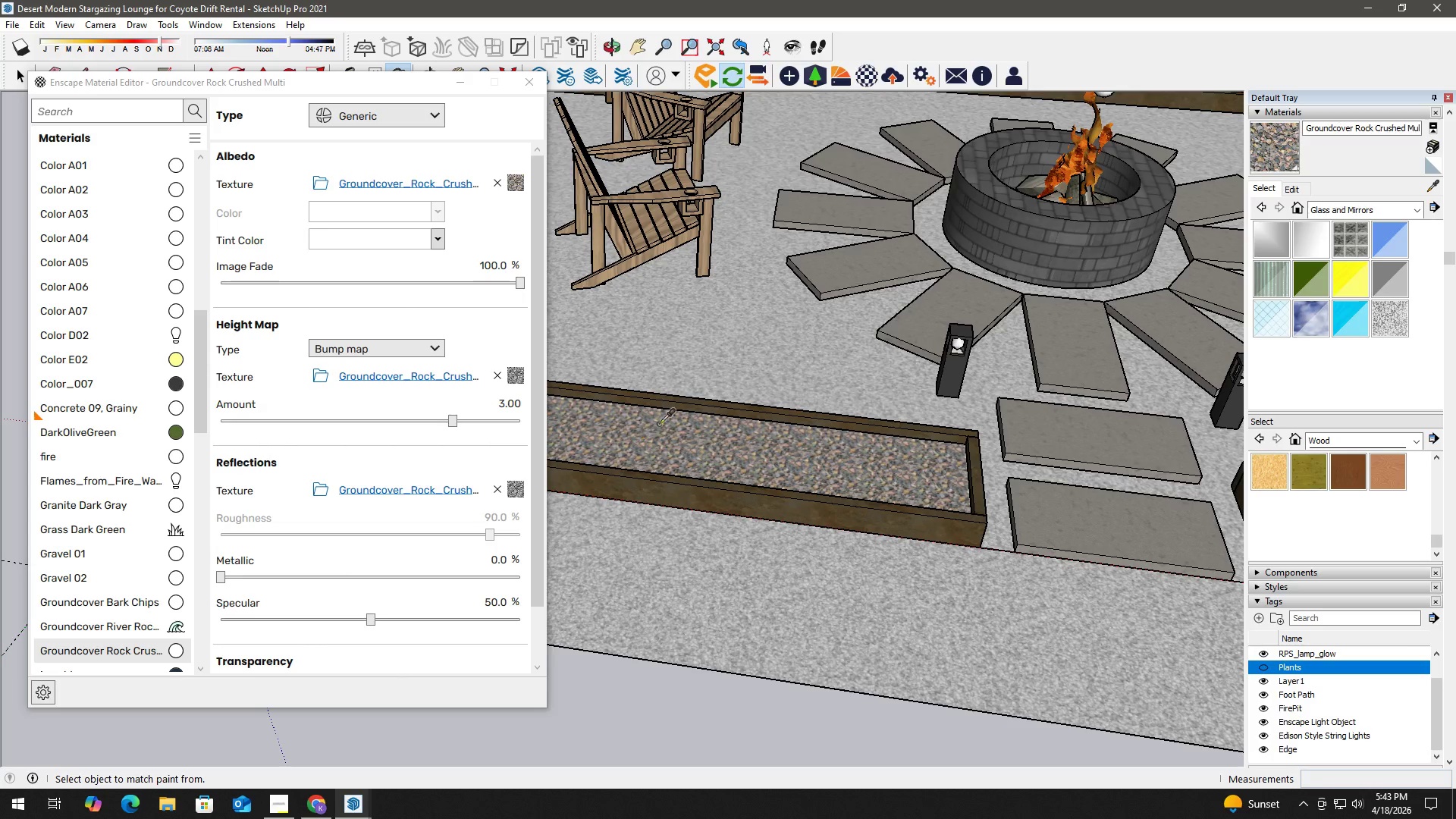 
hold_key(key=AltLeft, duration=1.53)
left_click([726, 338])
 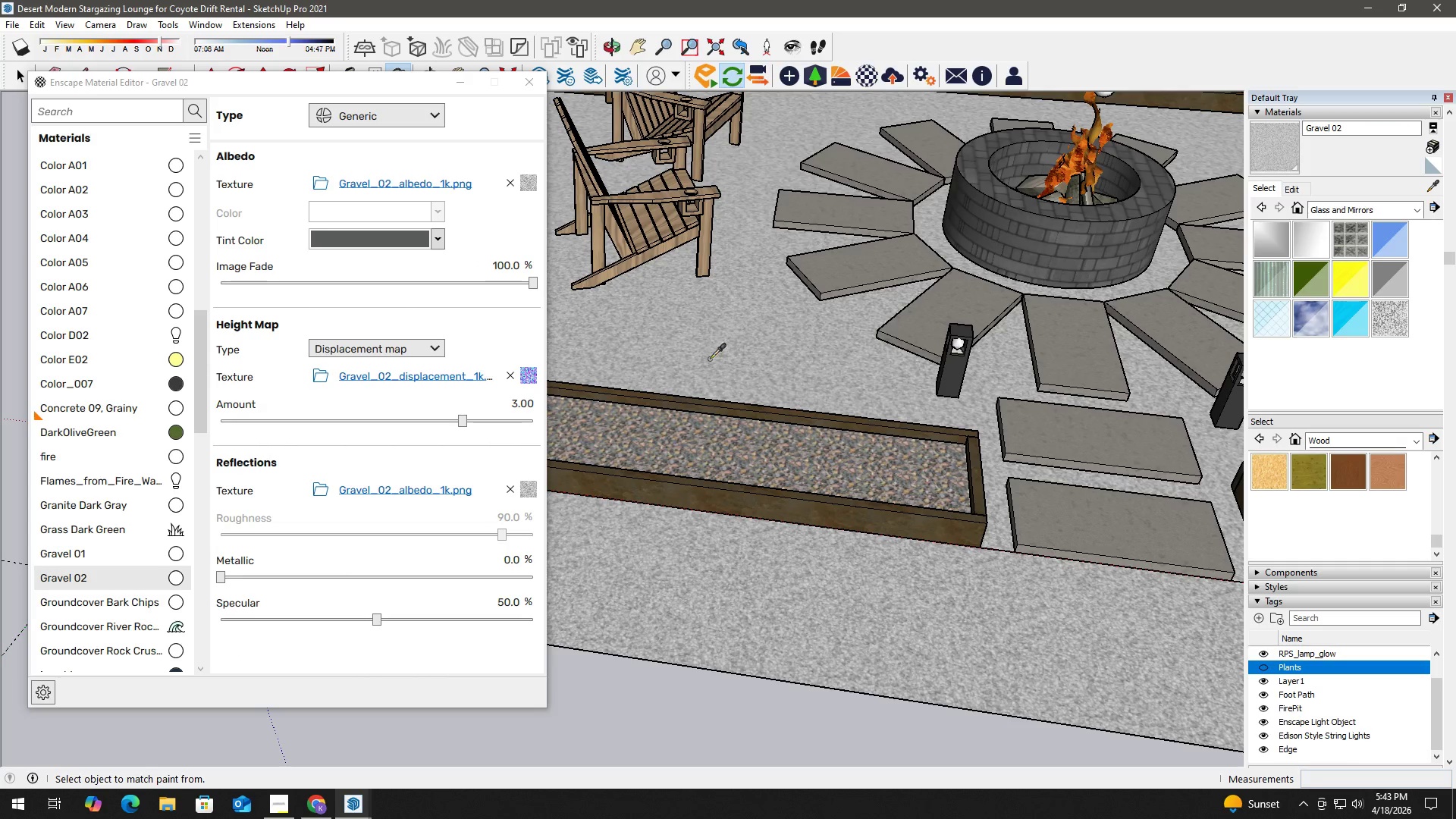 
hold_key(key=AltLeft, duration=1.5)
left_click([675, 433])
 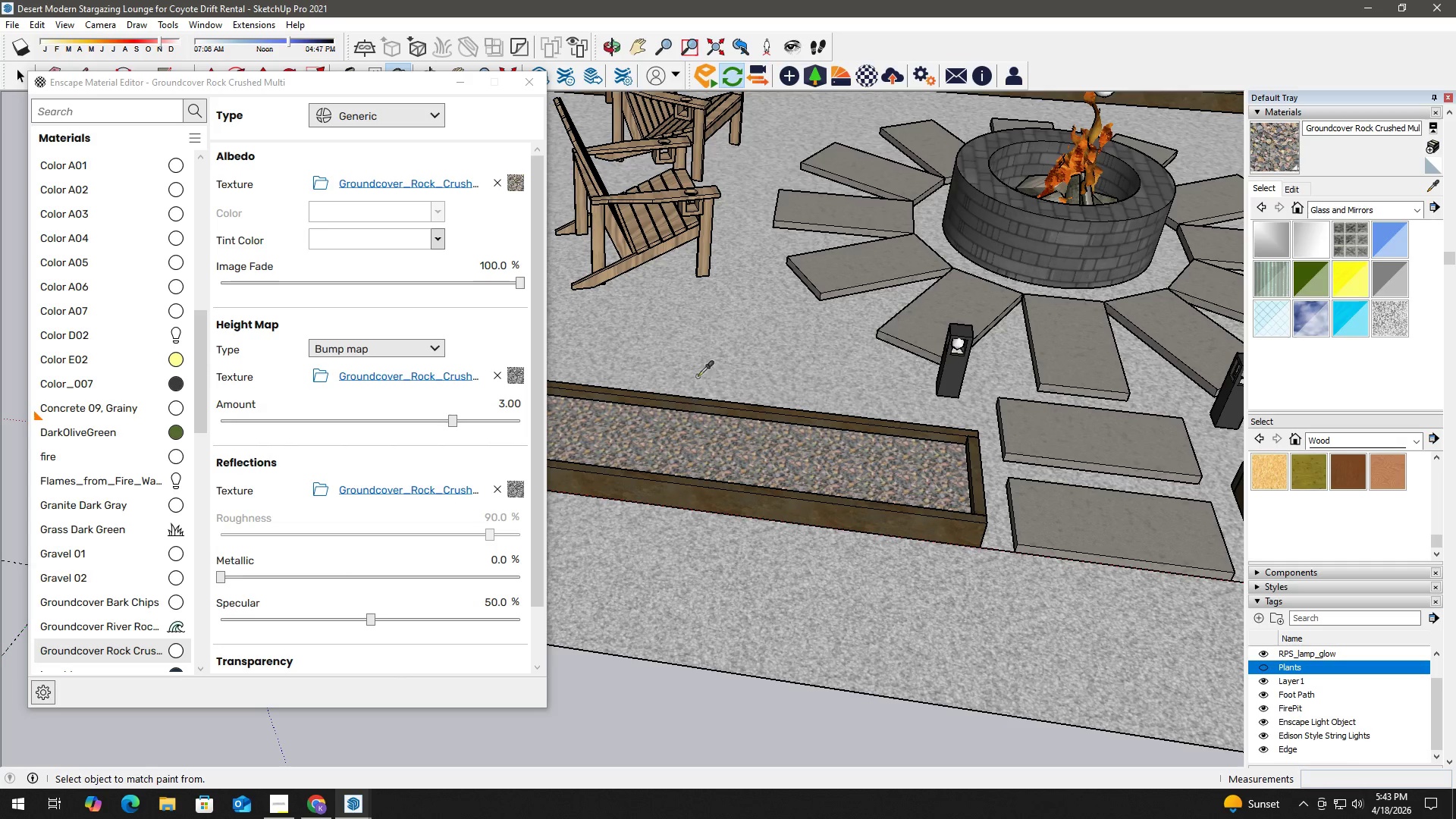 
left_click([704, 337])
 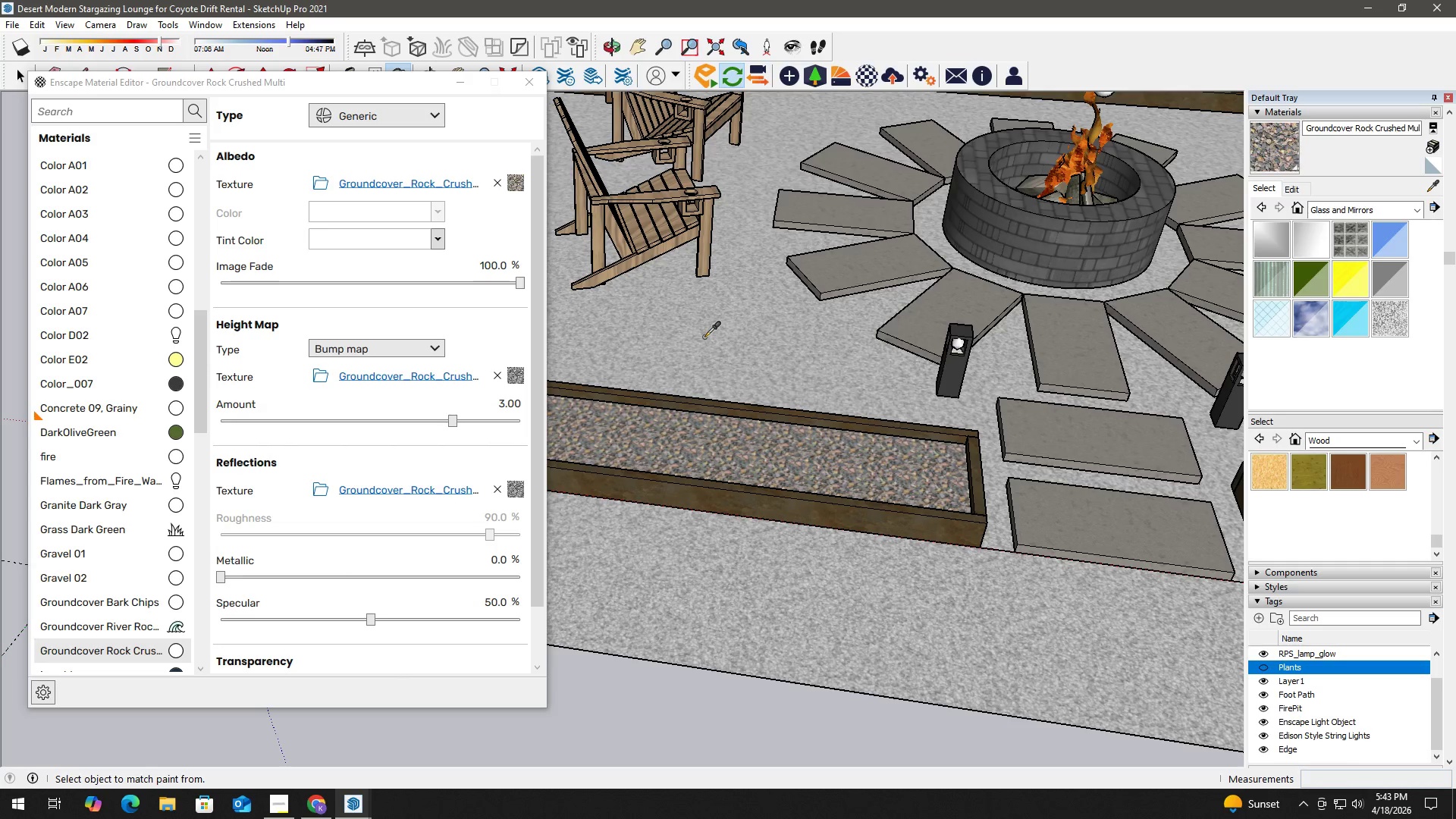 
hold_key(key=AltLeft, duration=1.52)
 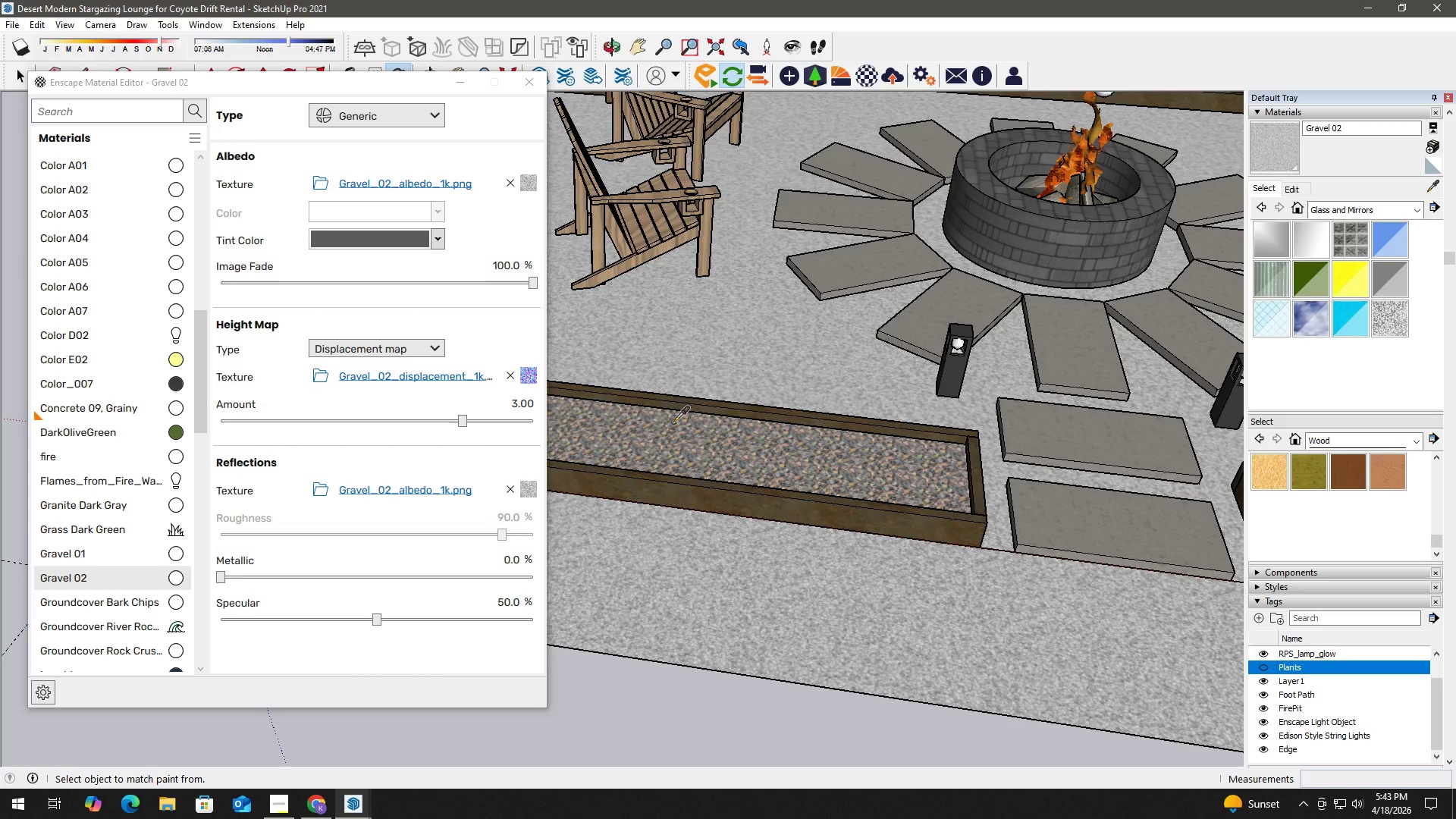 
hold_key(key=AltLeft, duration=1.47)
left_click([673, 422])
 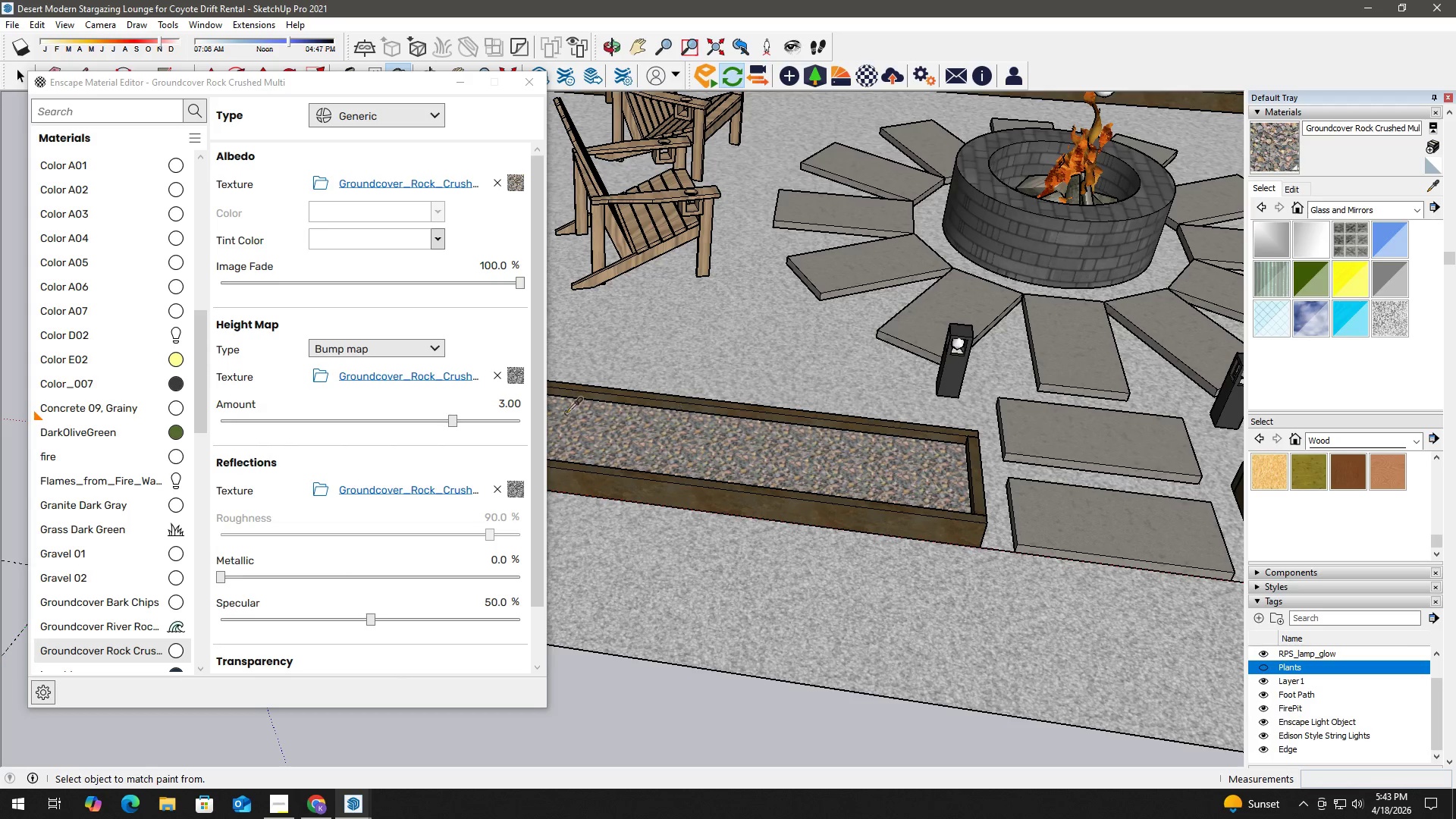 
hold_key(key=AltLeft, duration=2.69)
left_click_drag(start_coordinate=[536, 318], to_coordinate=[566, 331])
 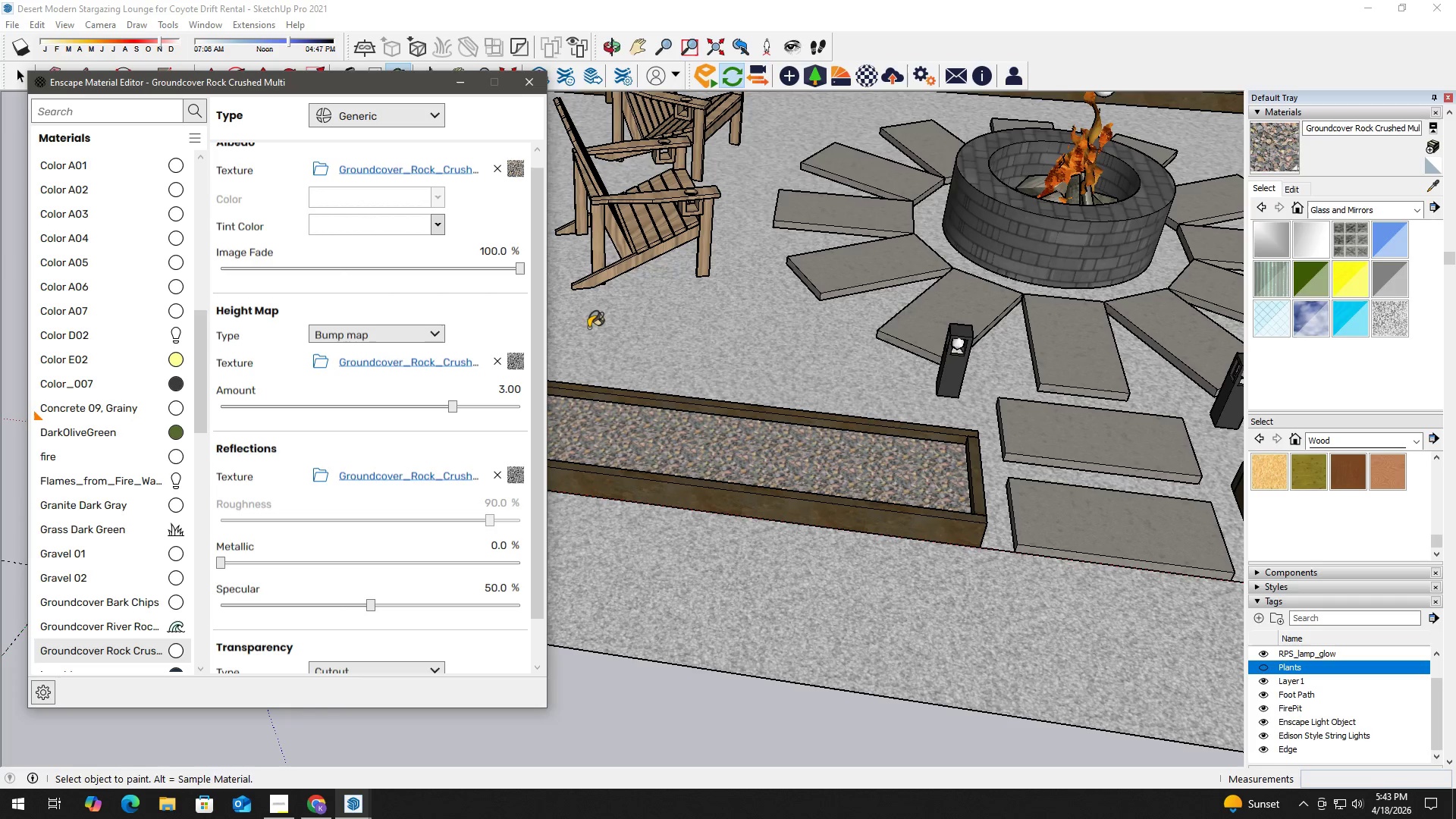 
left_click([693, 328])
 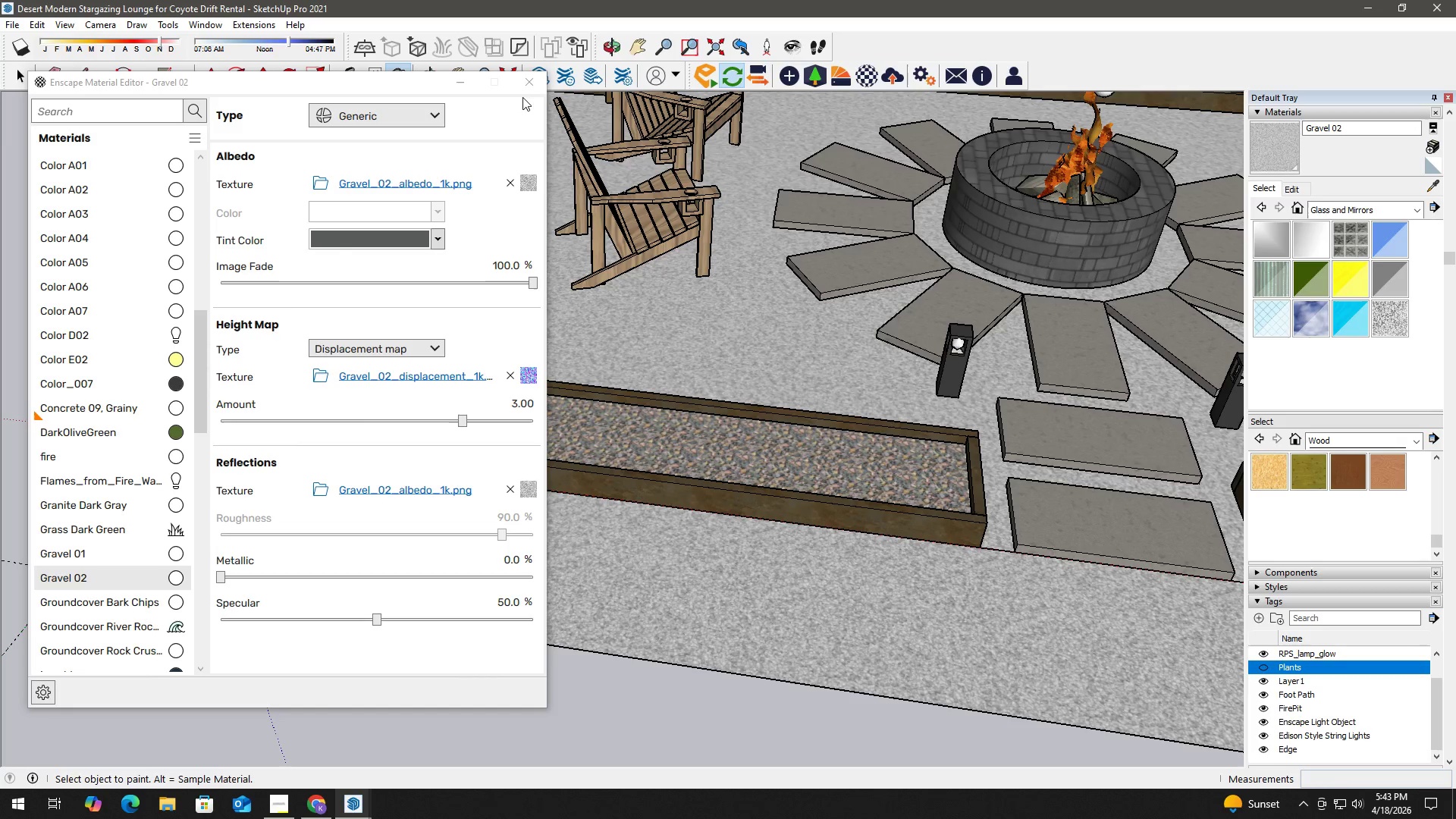 
left_click([532, 86])
 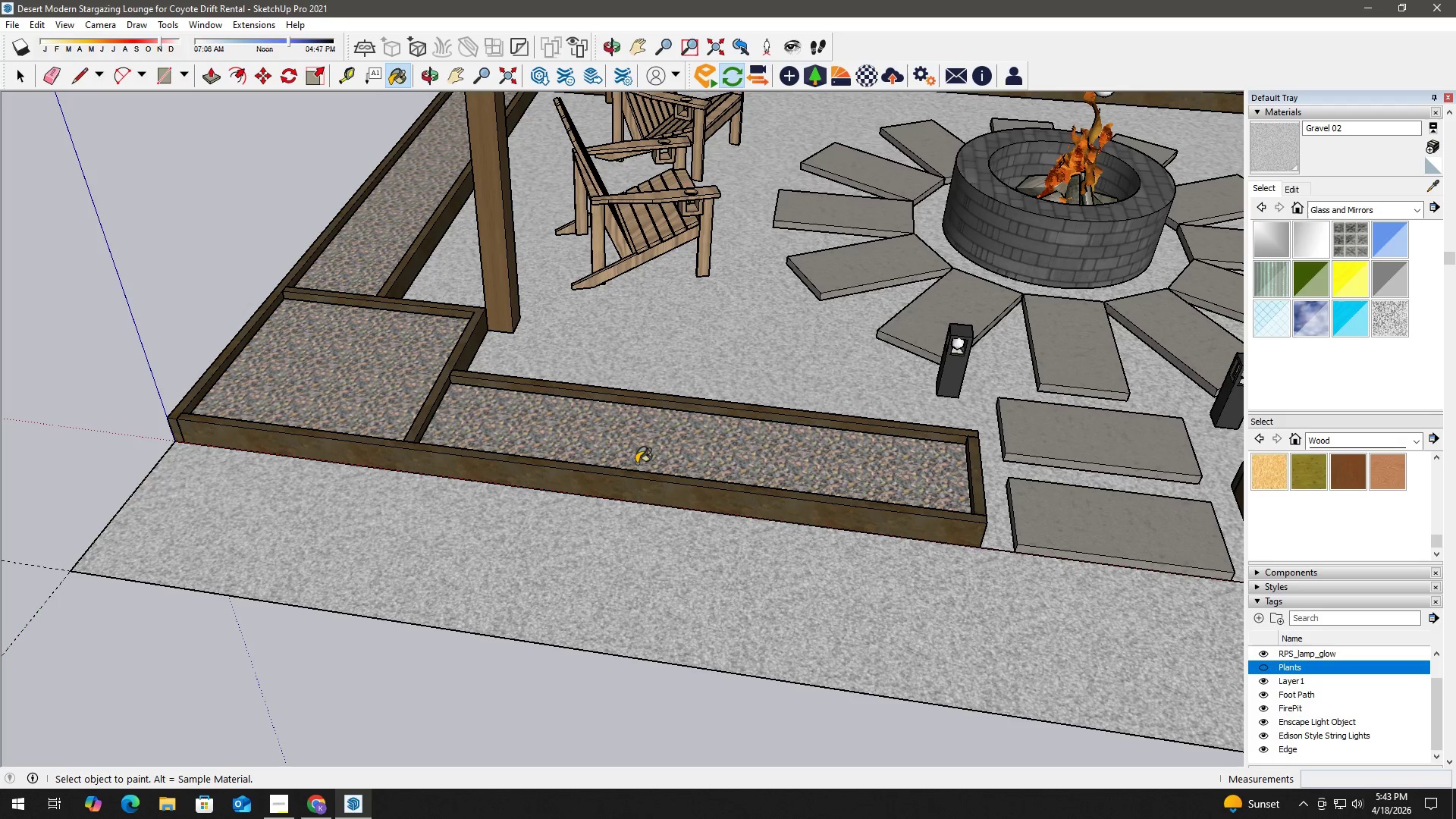 
key(Space)
 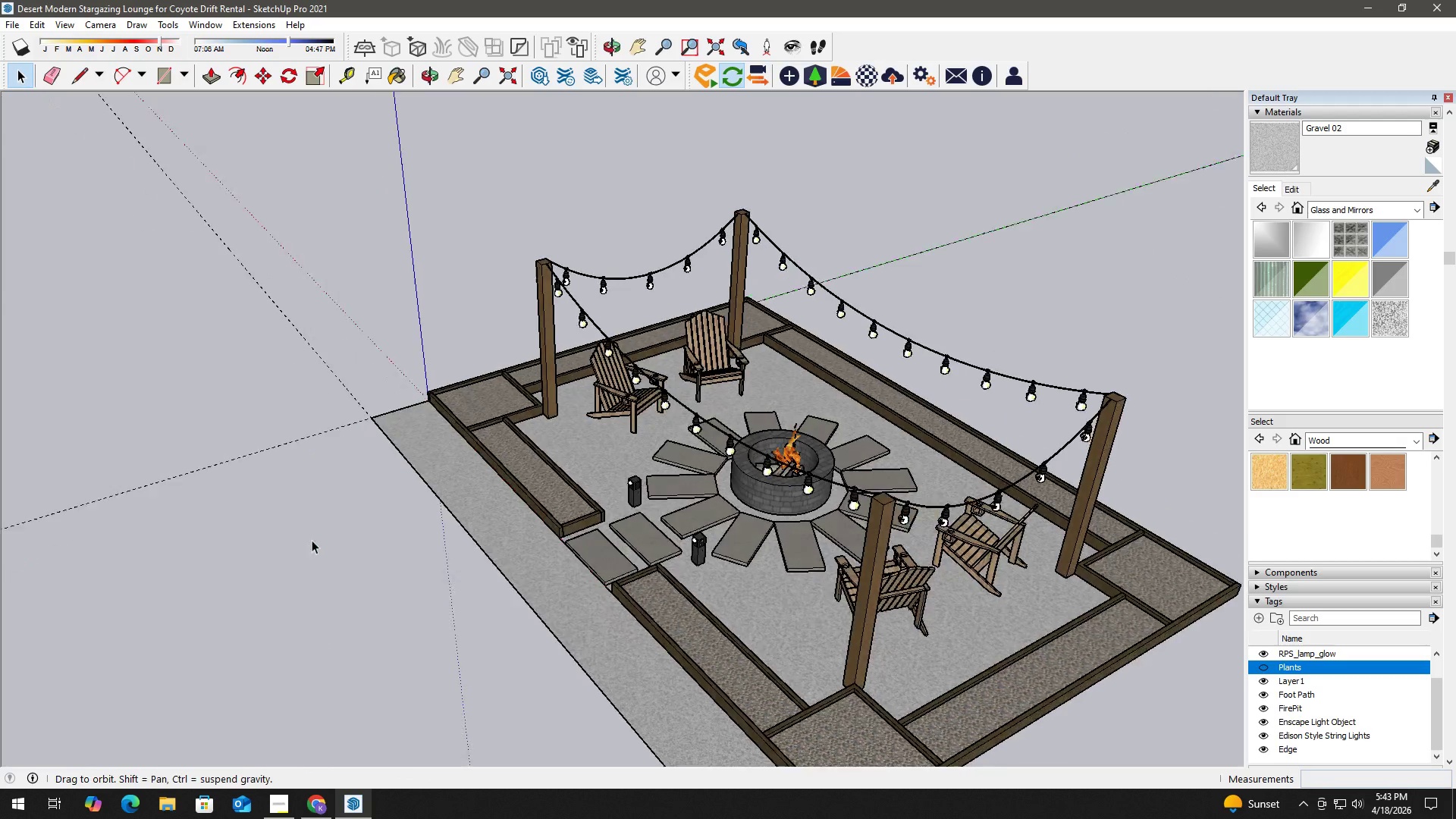 
scroll: coordinate [532, 591], scroll_direction: down, amount: 11.0
 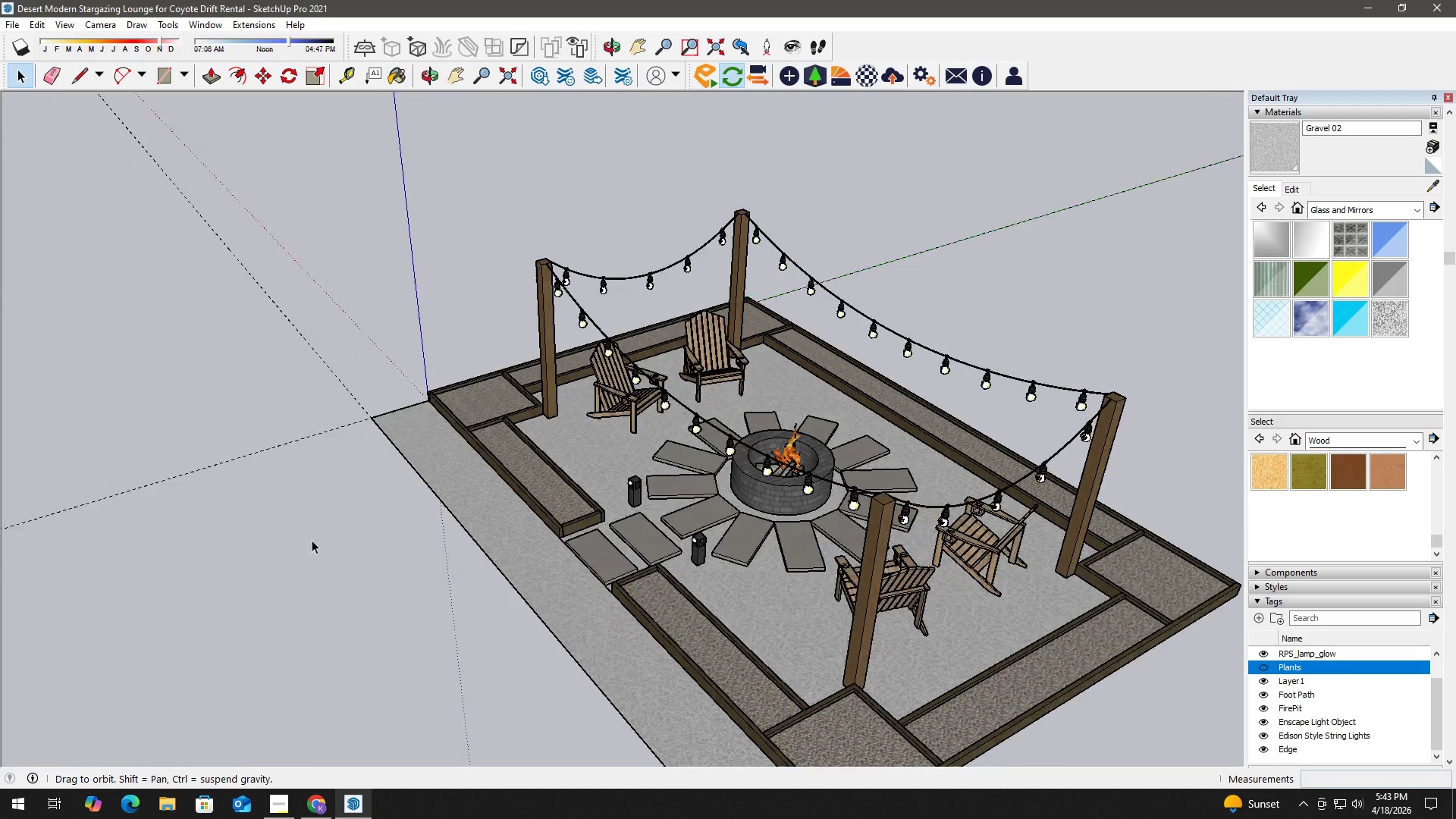 
key(E)
 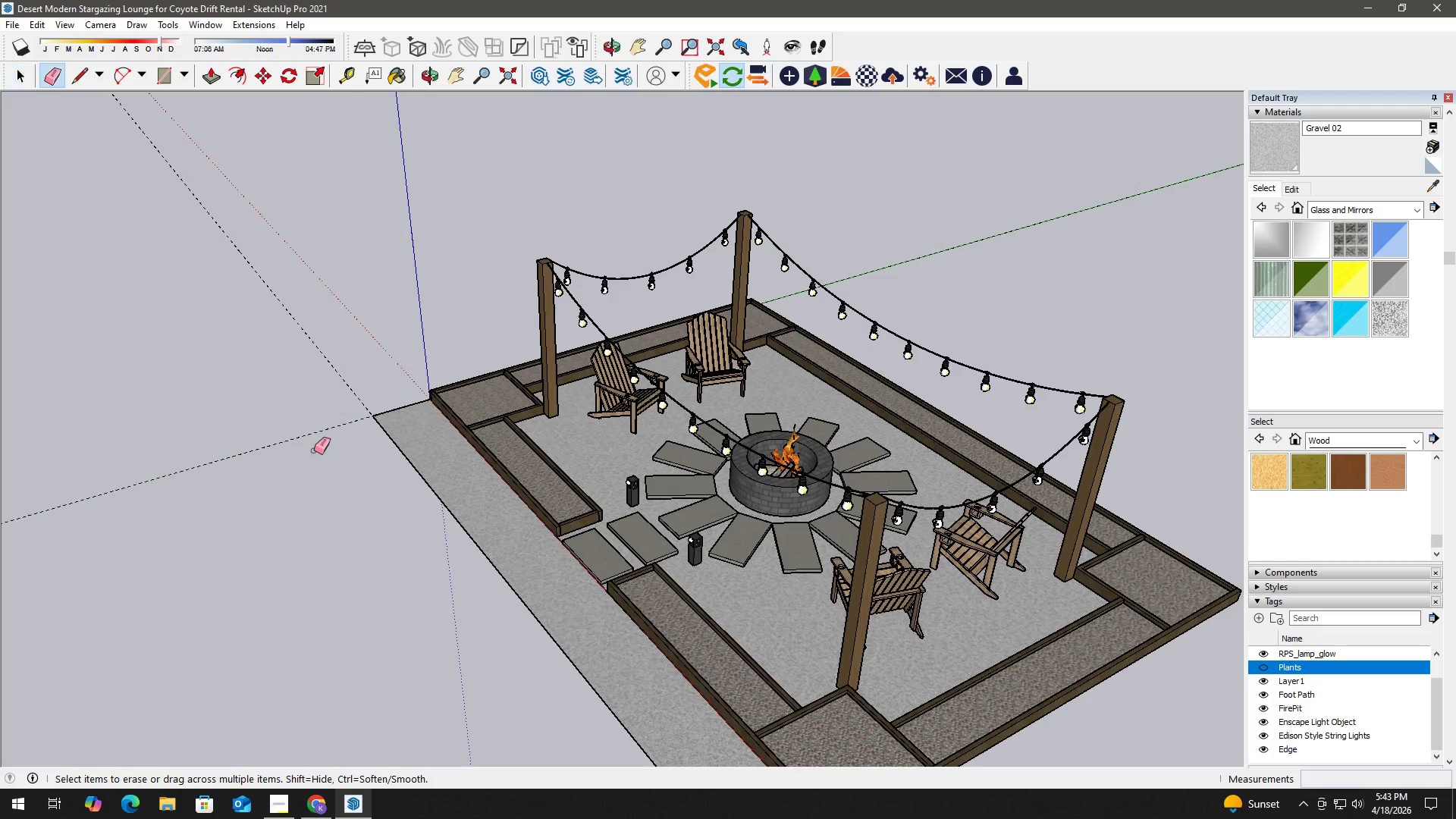 
left_click_drag(start_coordinate=[314, 449], to_coordinate=[341, 378])
 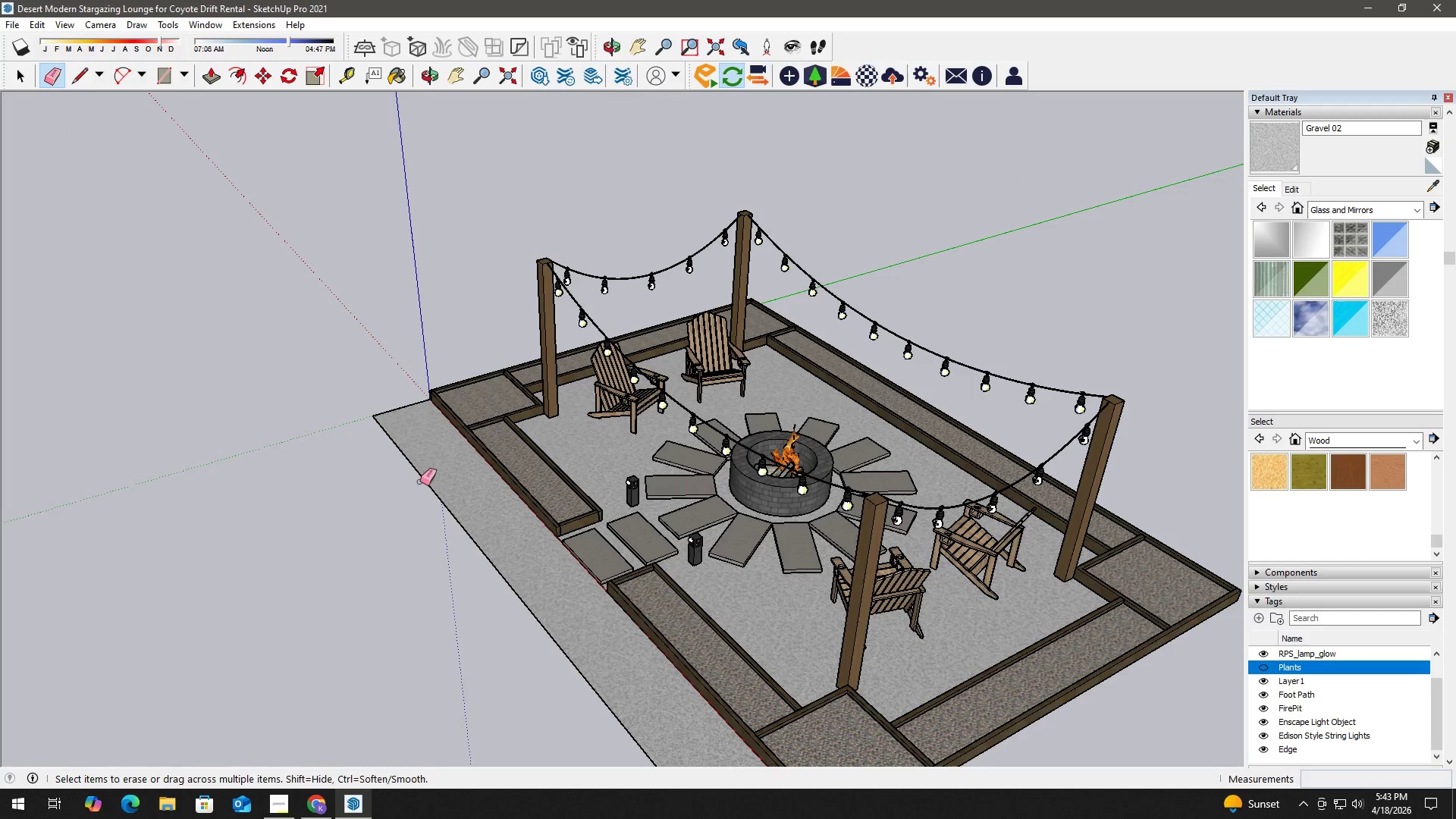 
key(Space)
 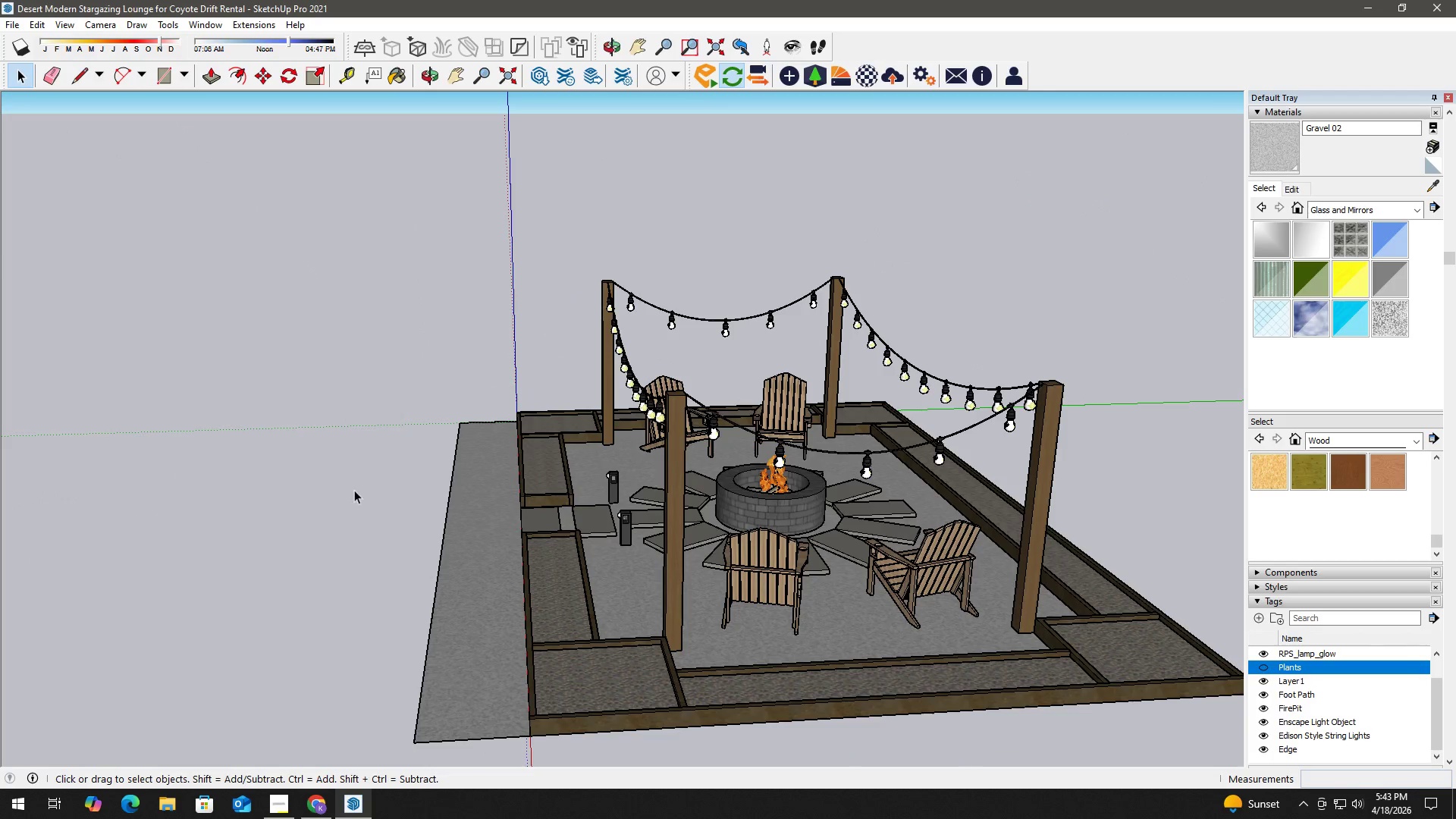 
key(H)
 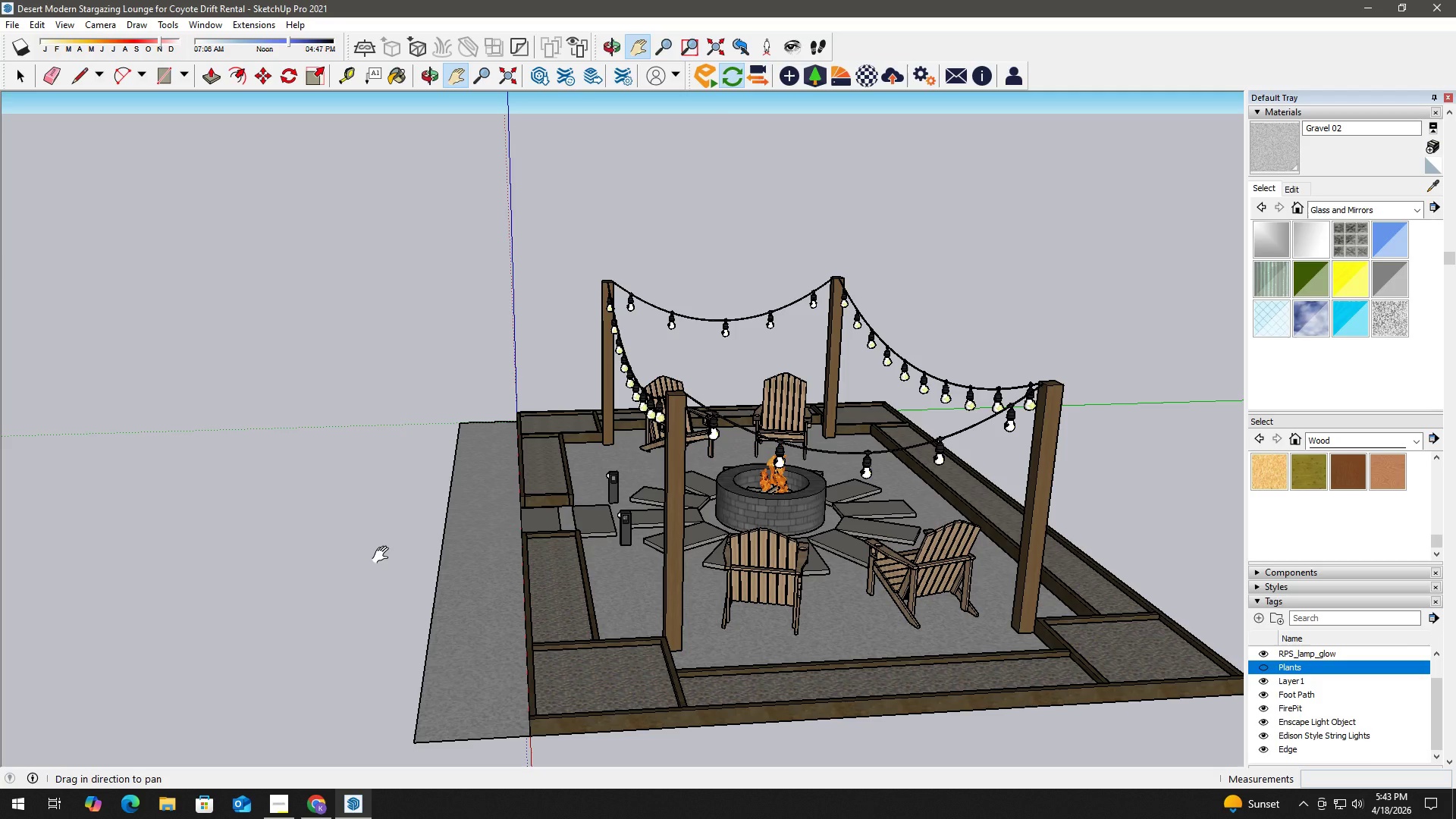 
wait(24.55)
 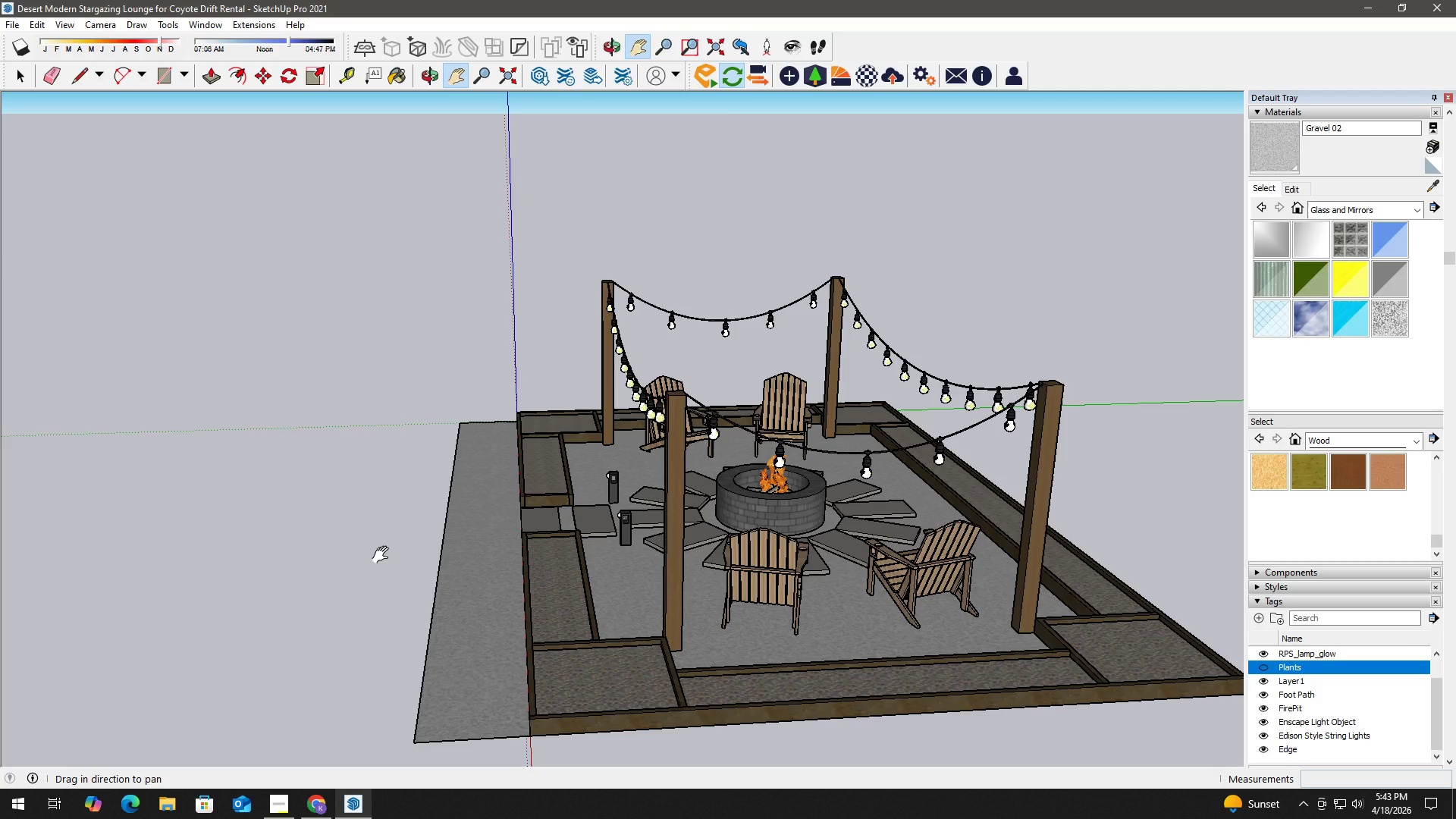 
key(Space)
 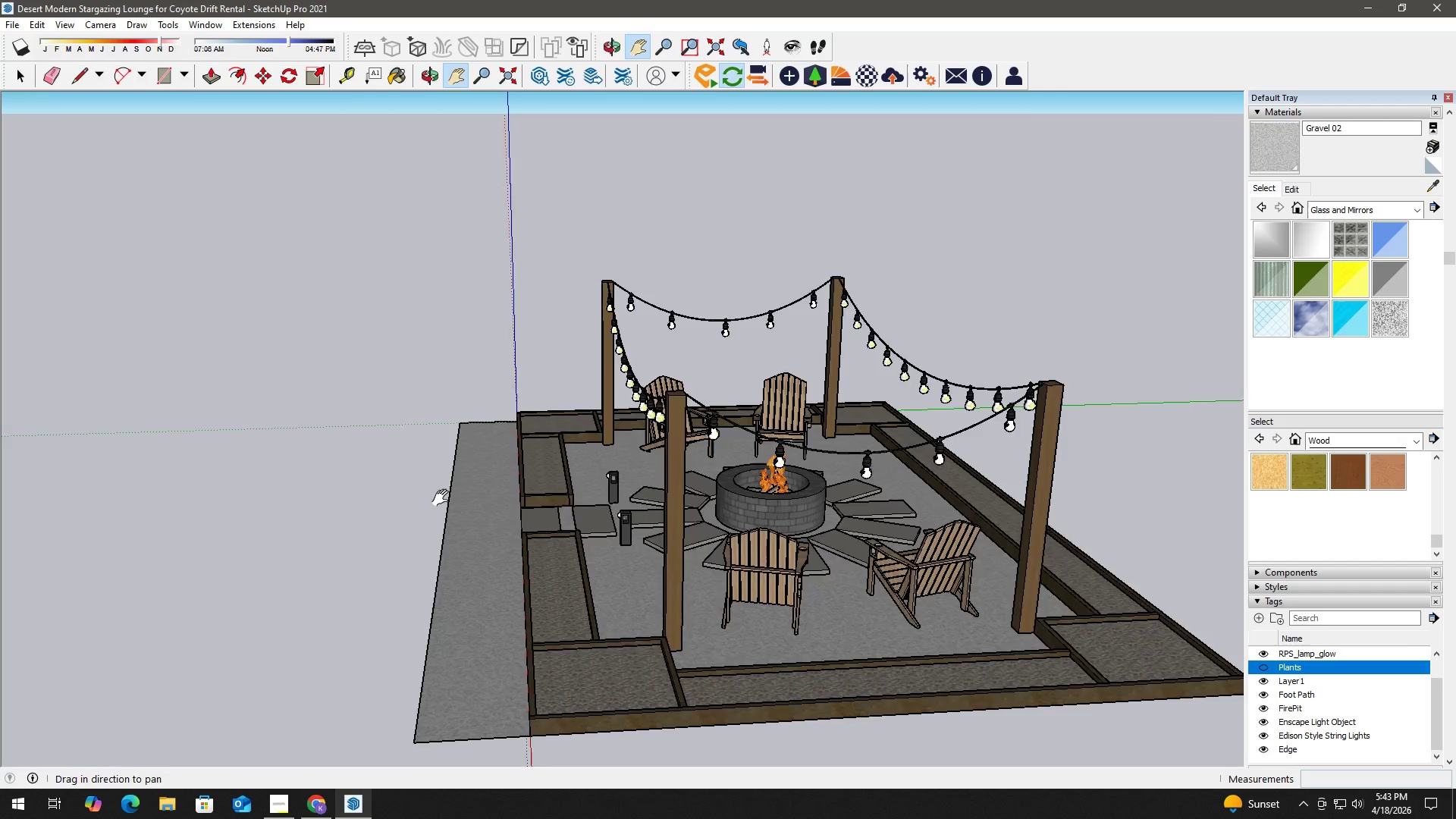 
key(R)
 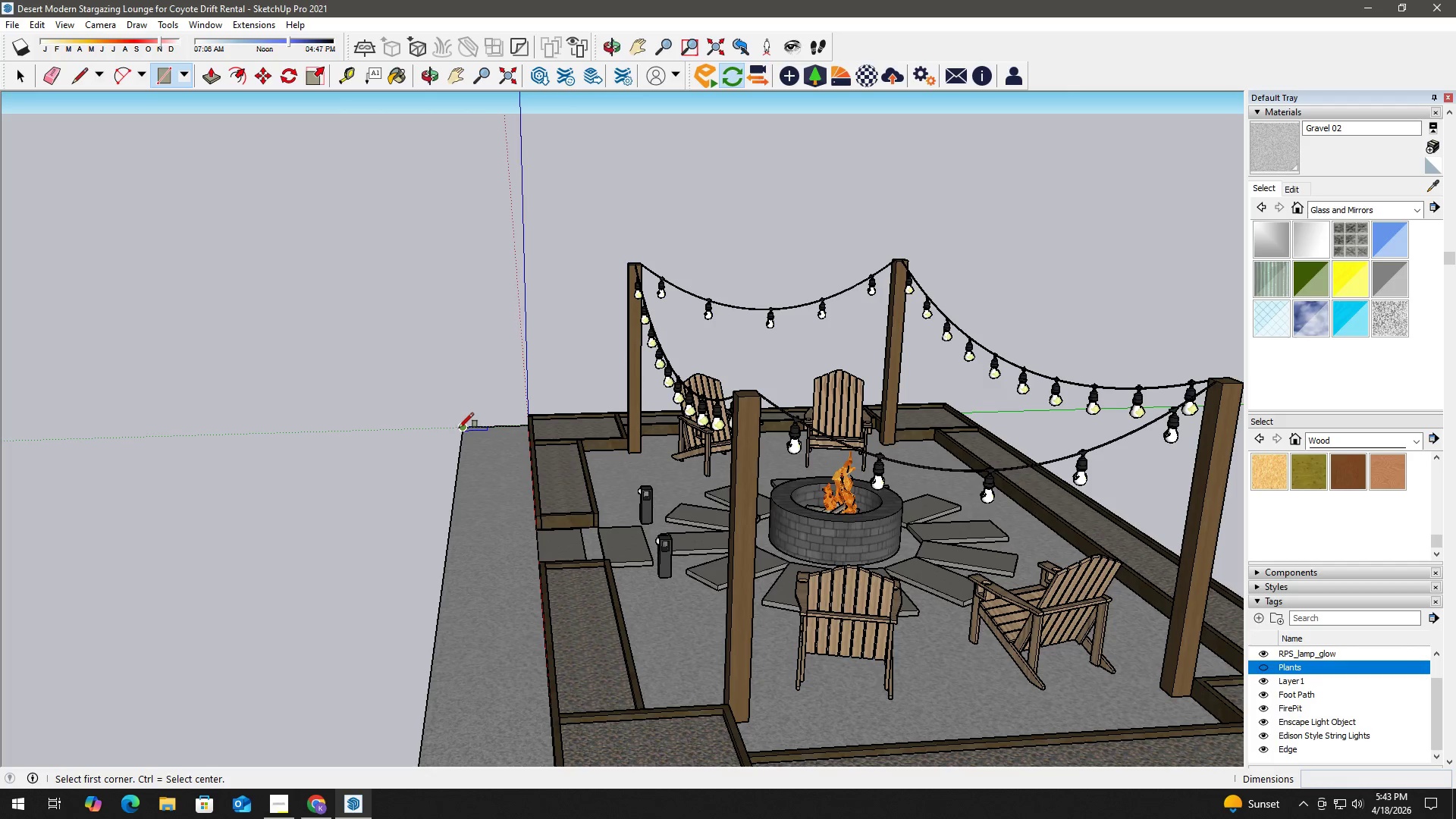 
scroll: coordinate [444, 433], scroll_direction: up, amount: 2.0
 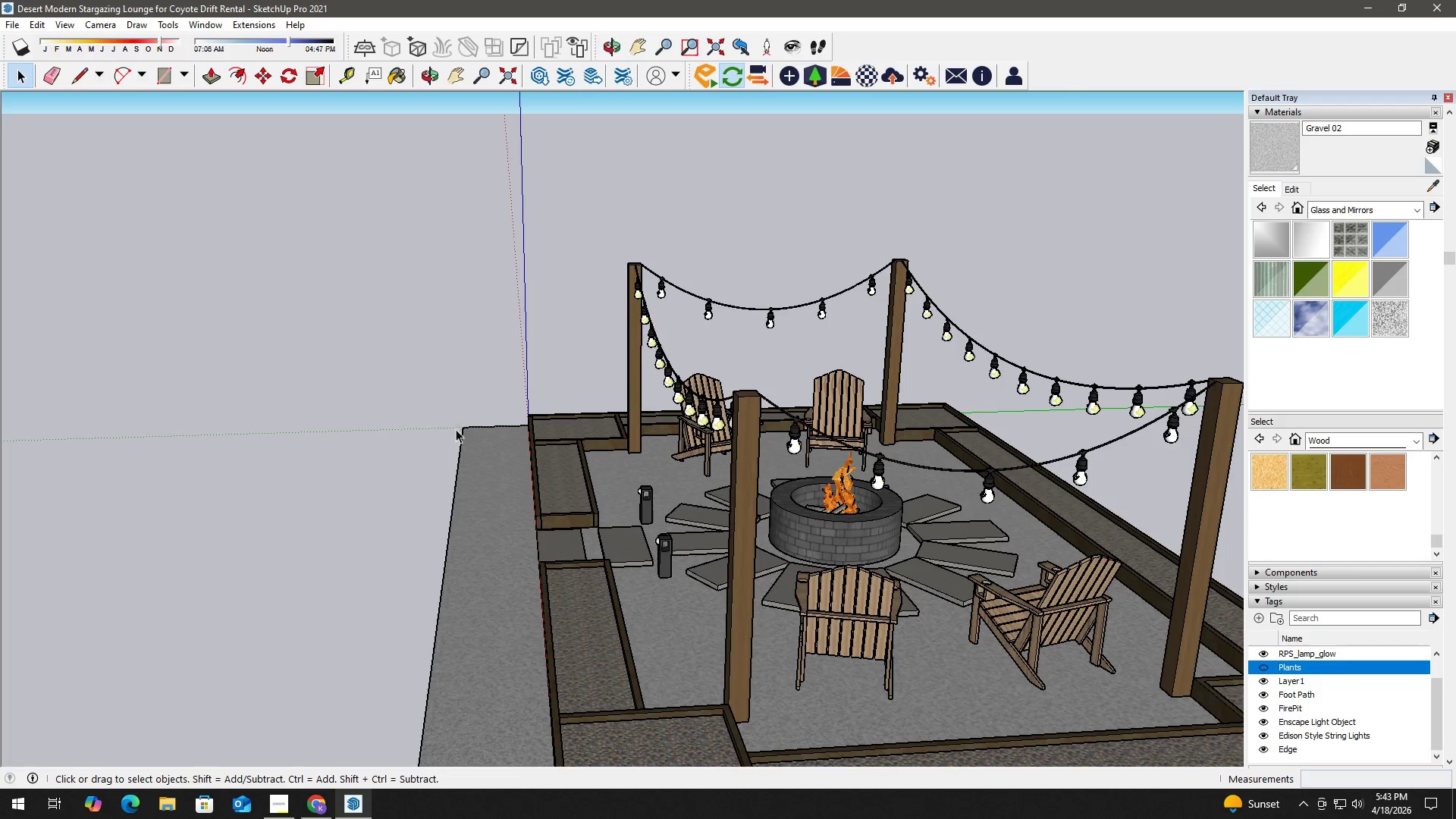 
key(Space)
 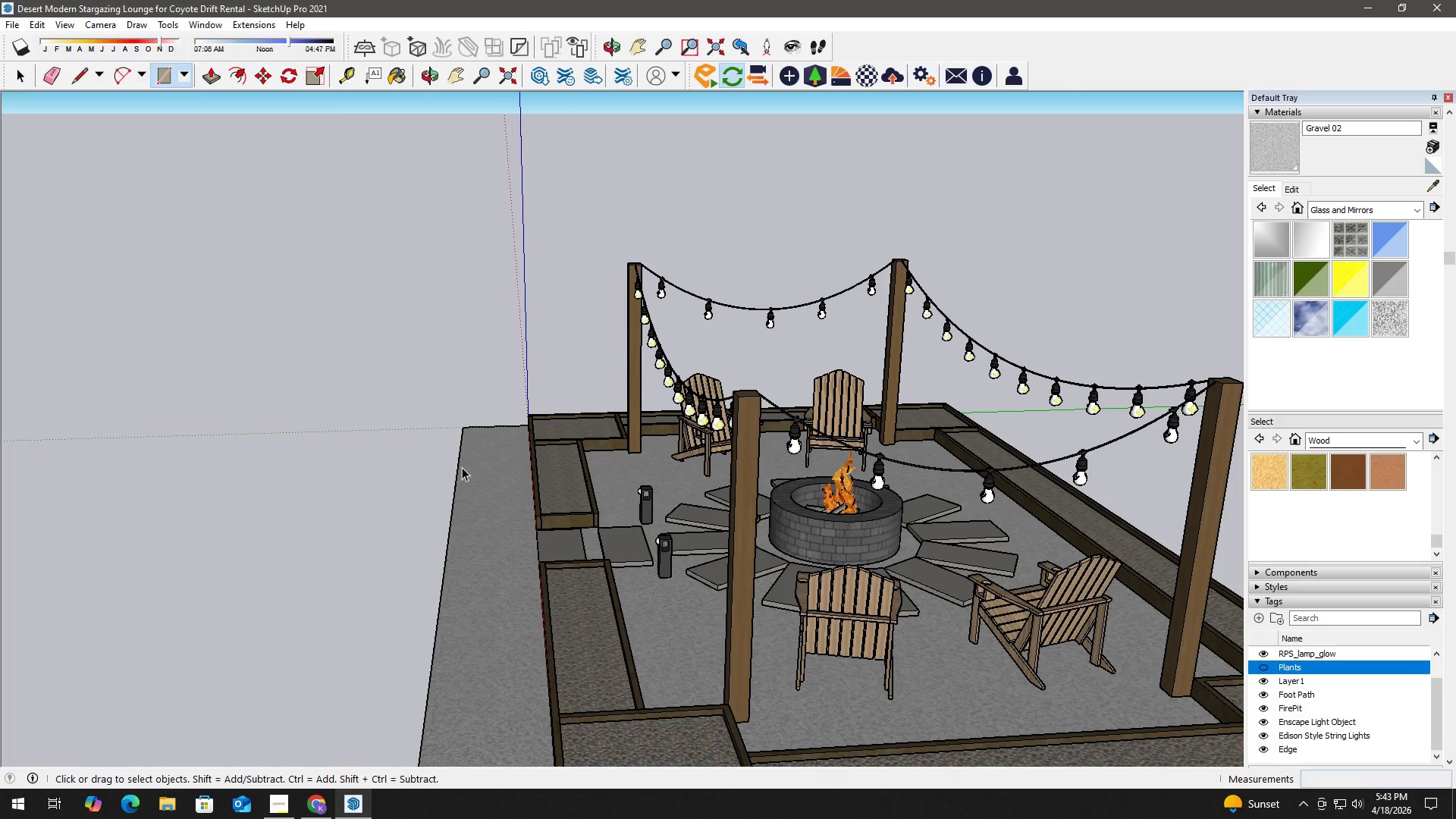 
key(T)
 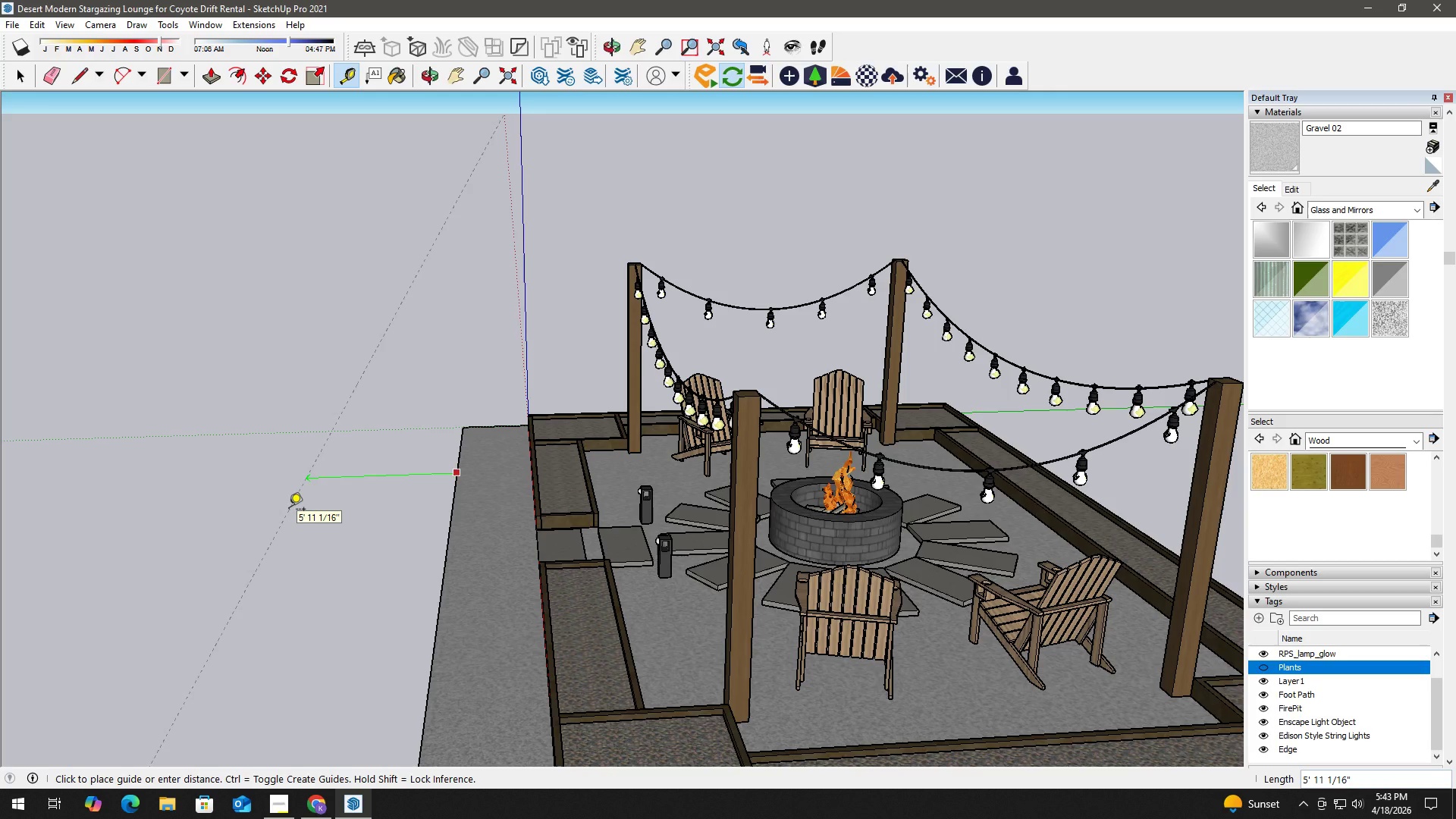 
key(Numpad3)
 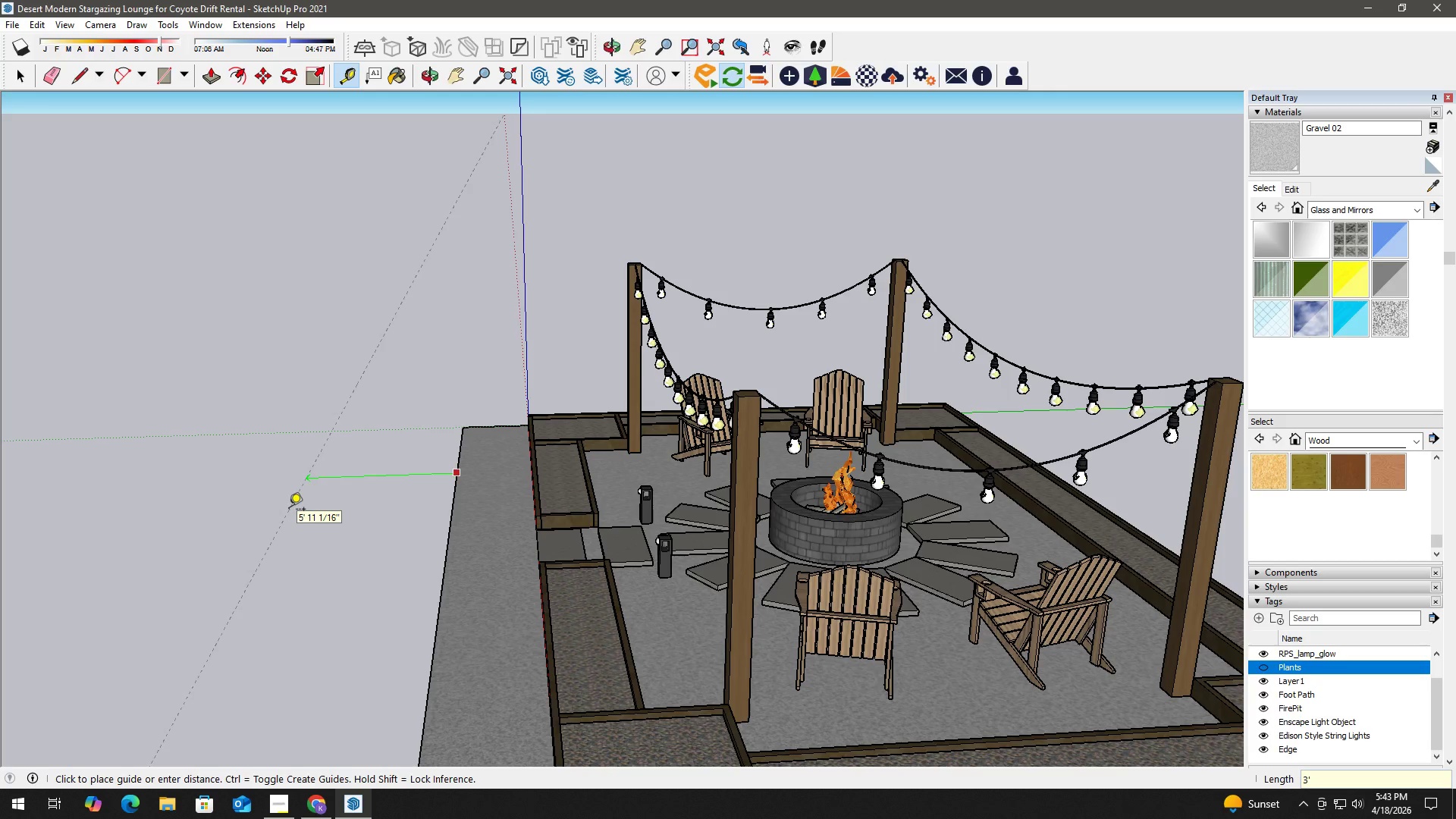 
key(Quote)
 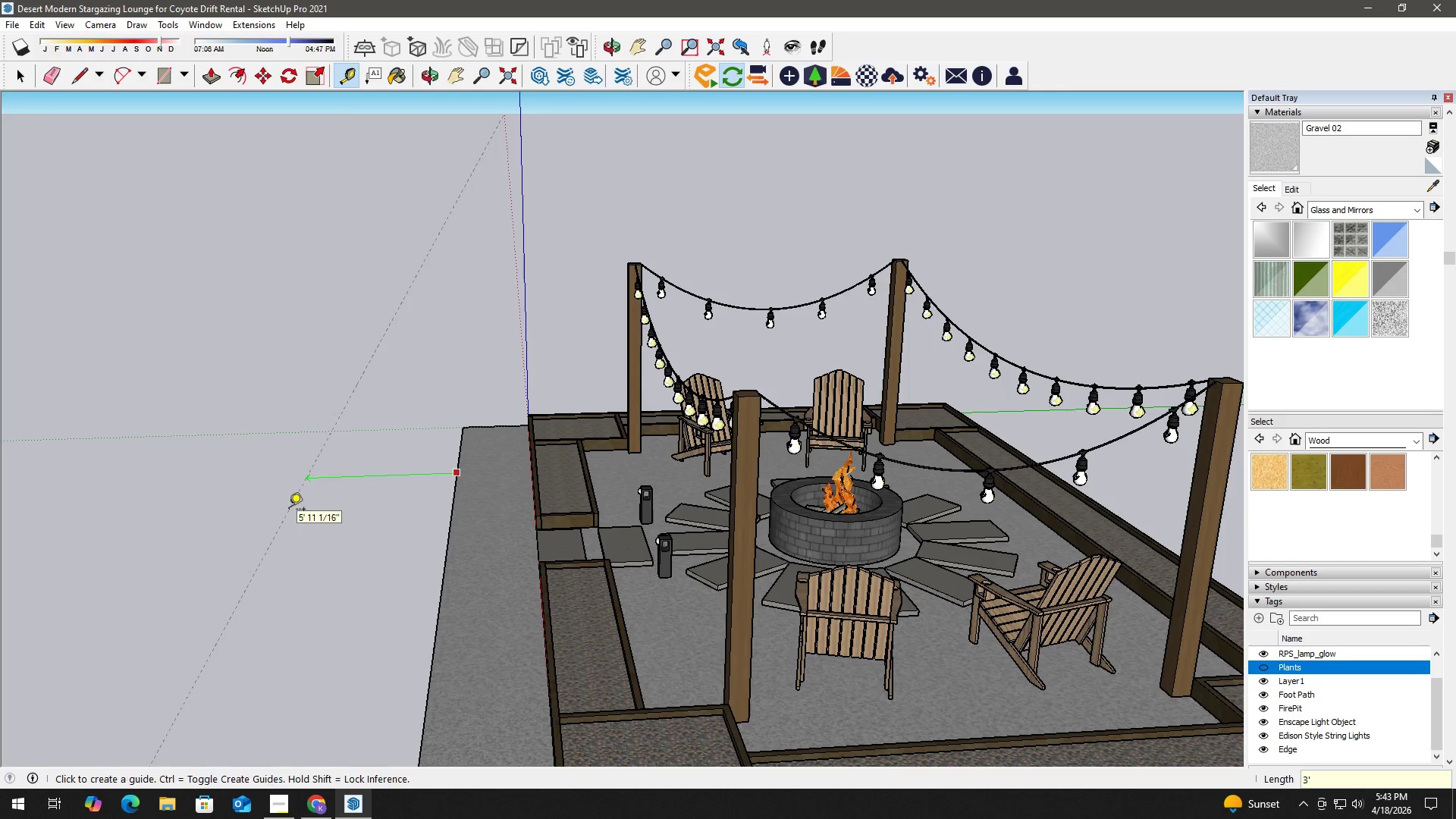 
key(NumpadEnter)
 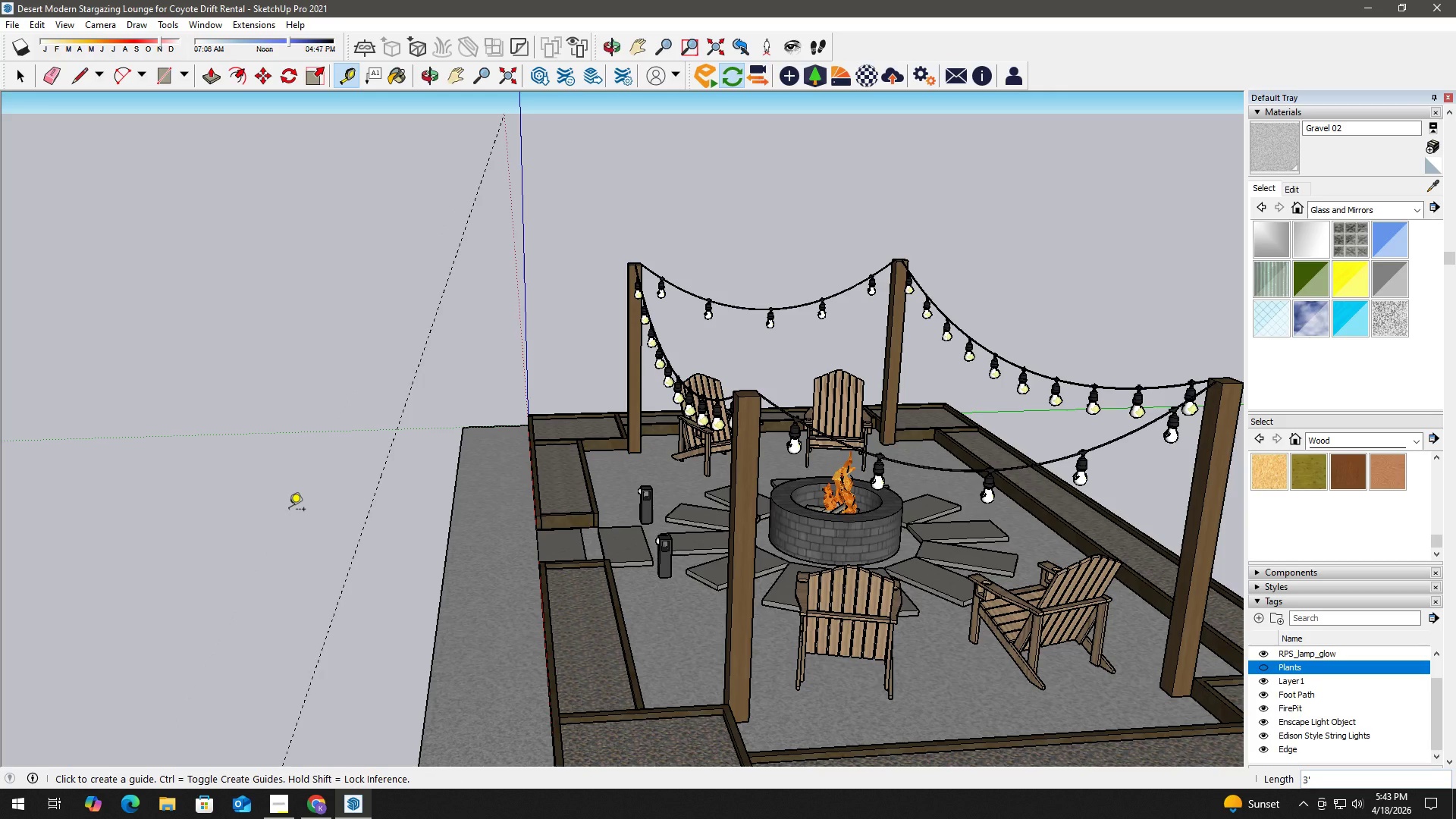 
wait(7.02)
 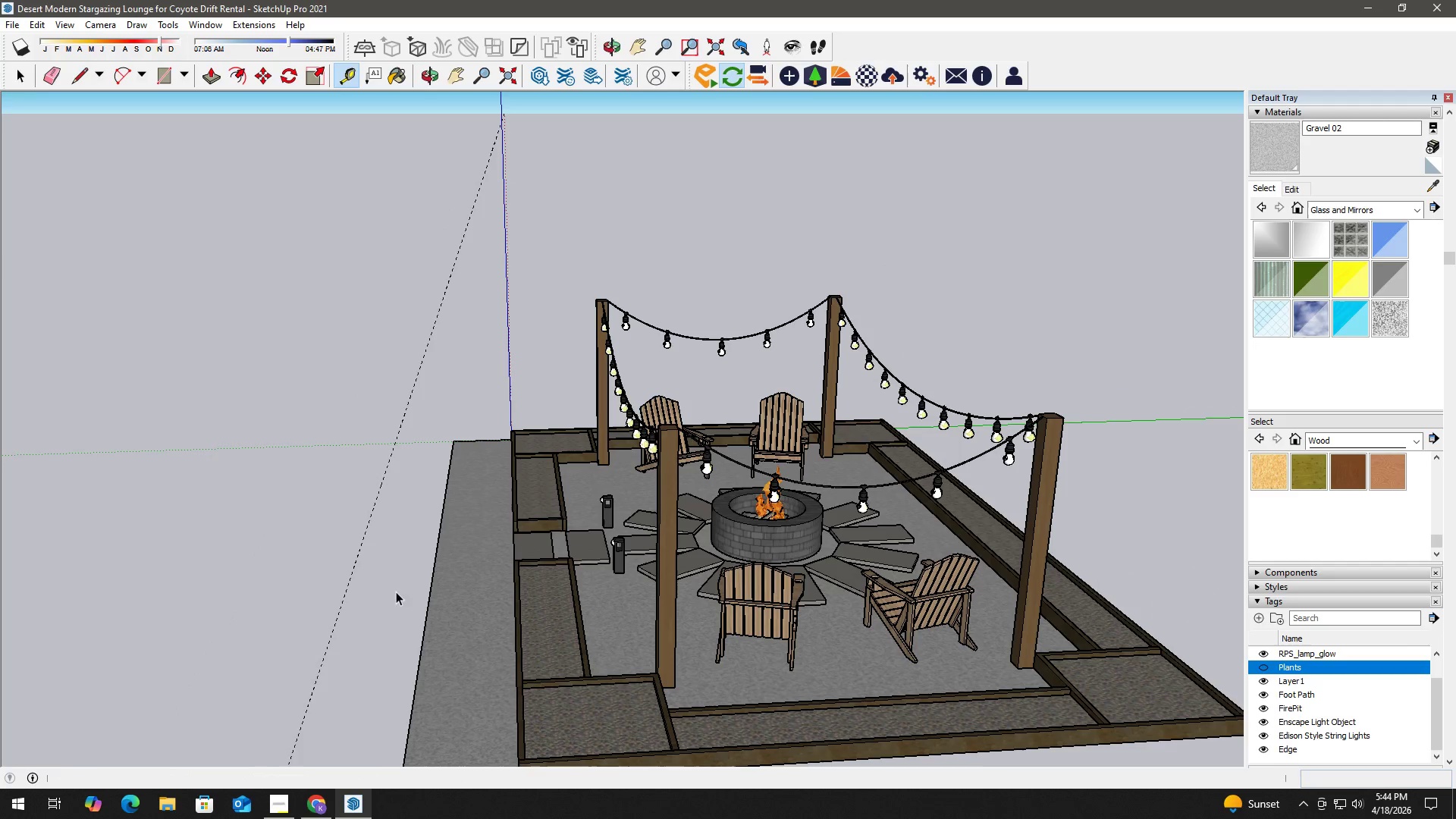 
key(Space)
 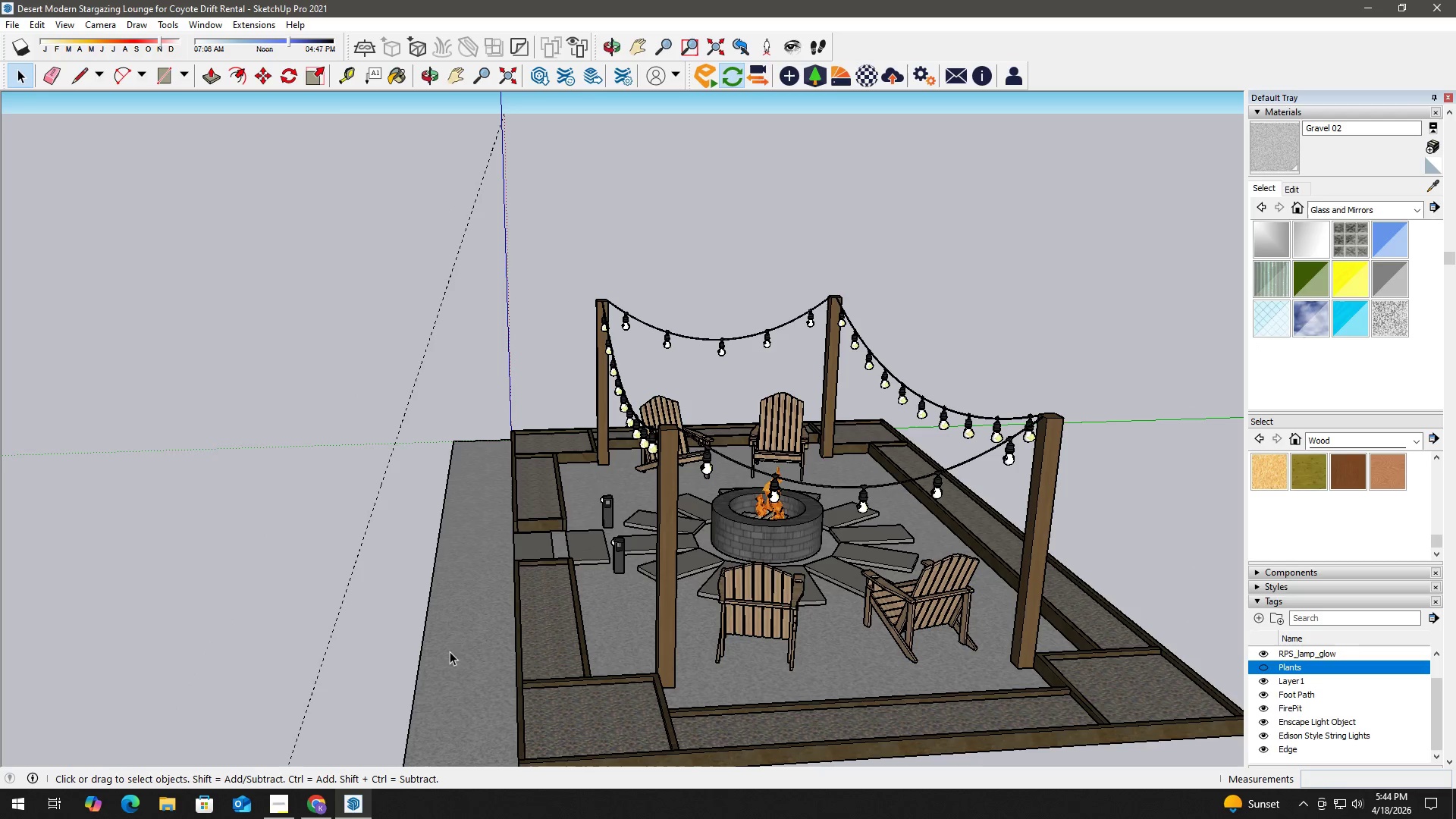 
scroll: coordinate [387, 556], scroll_direction: down, amount: 3.0
 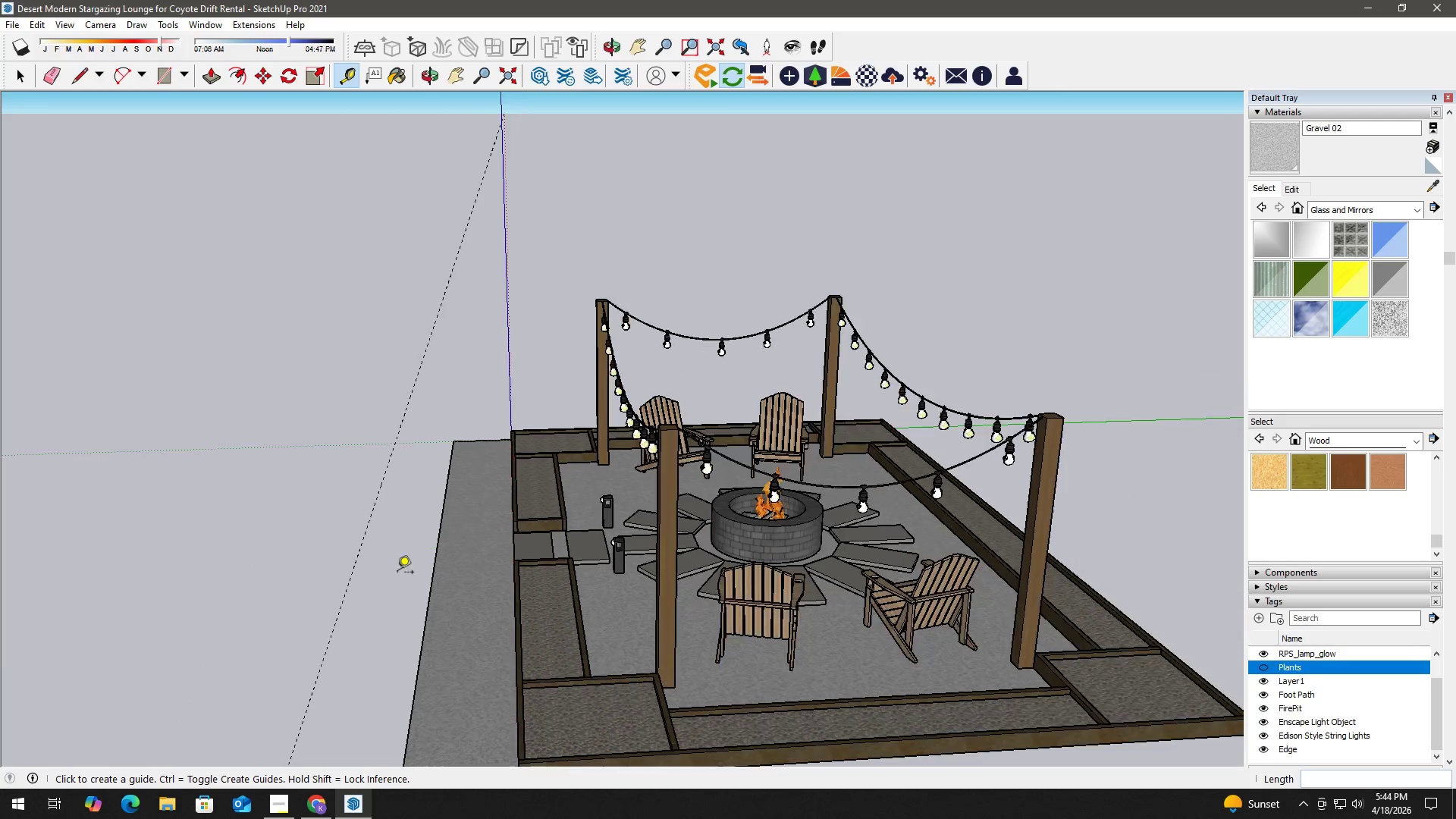 
key(H)
 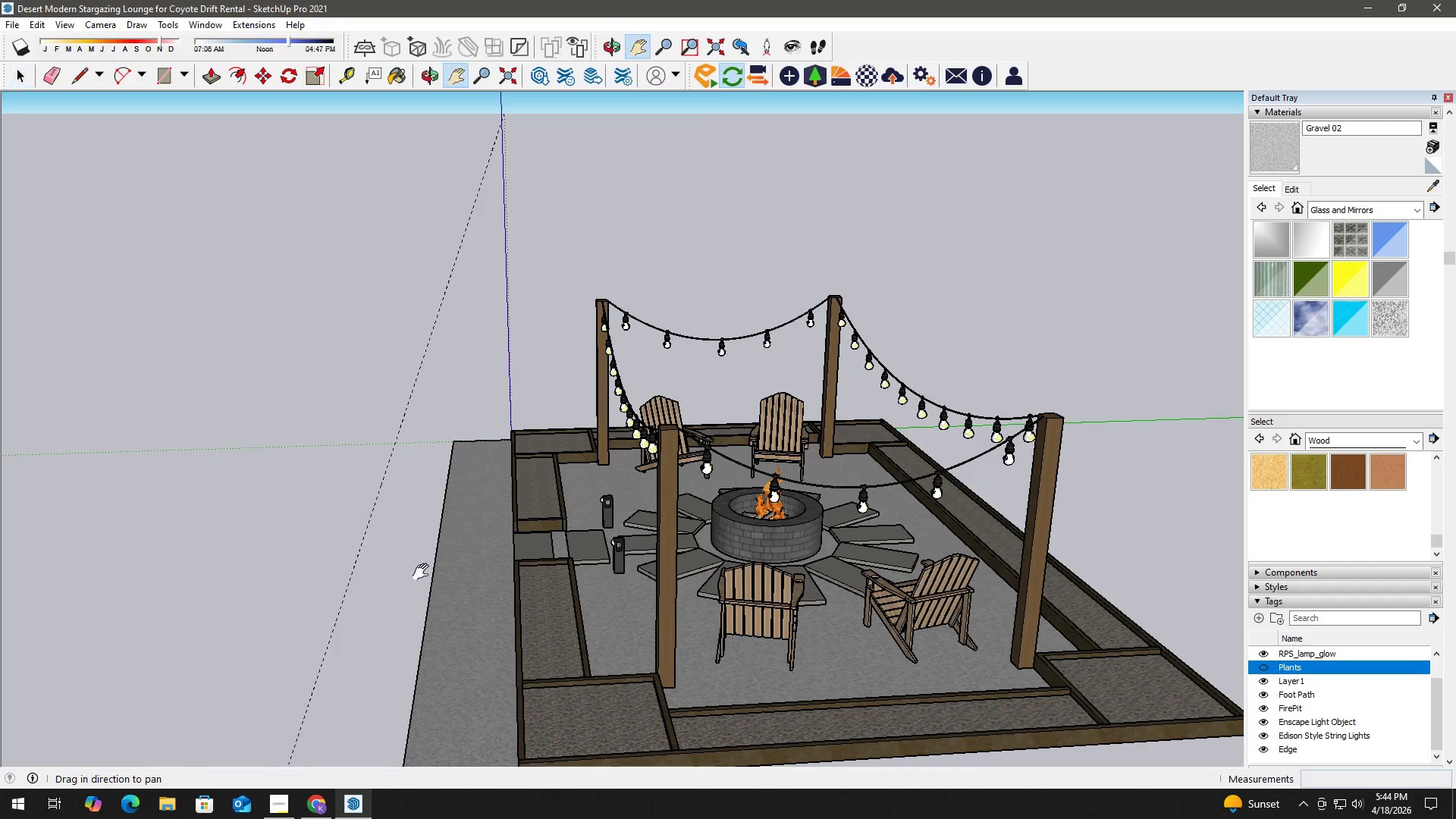 
left_click_drag(start_coordinate=[424, 573], to_coordinate=[489, 586])
 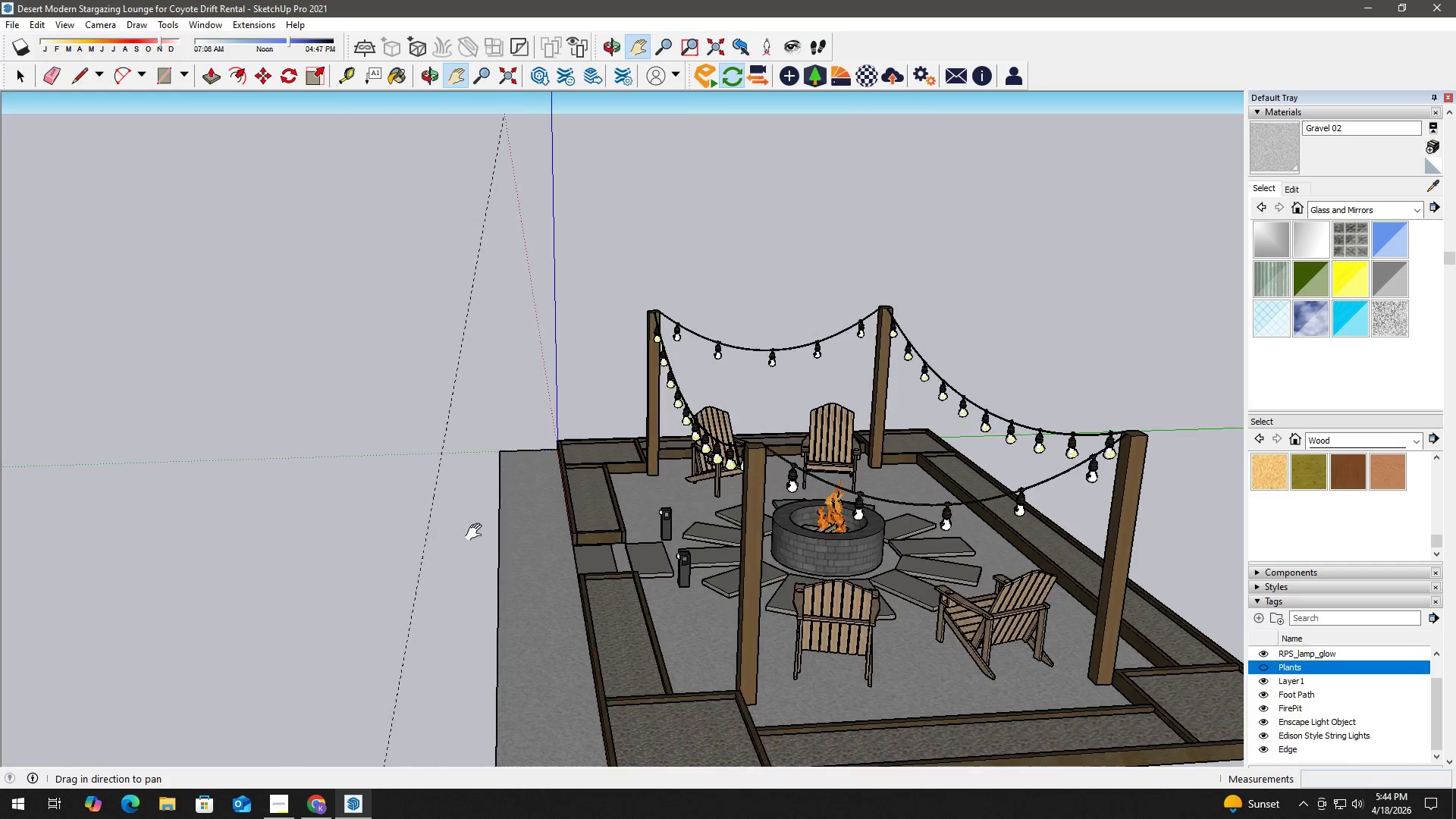 
key(Space)
 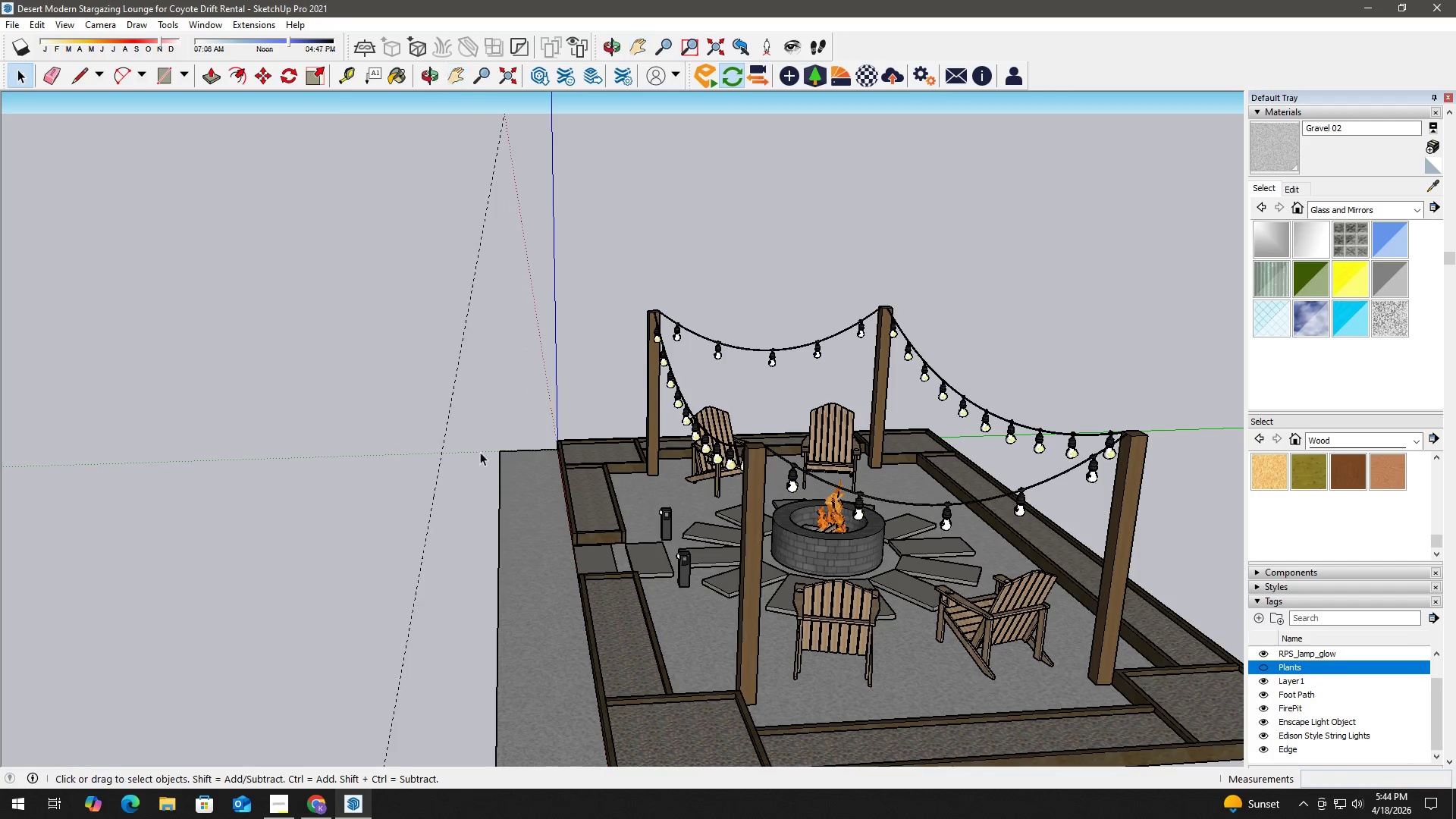 
key(T)
 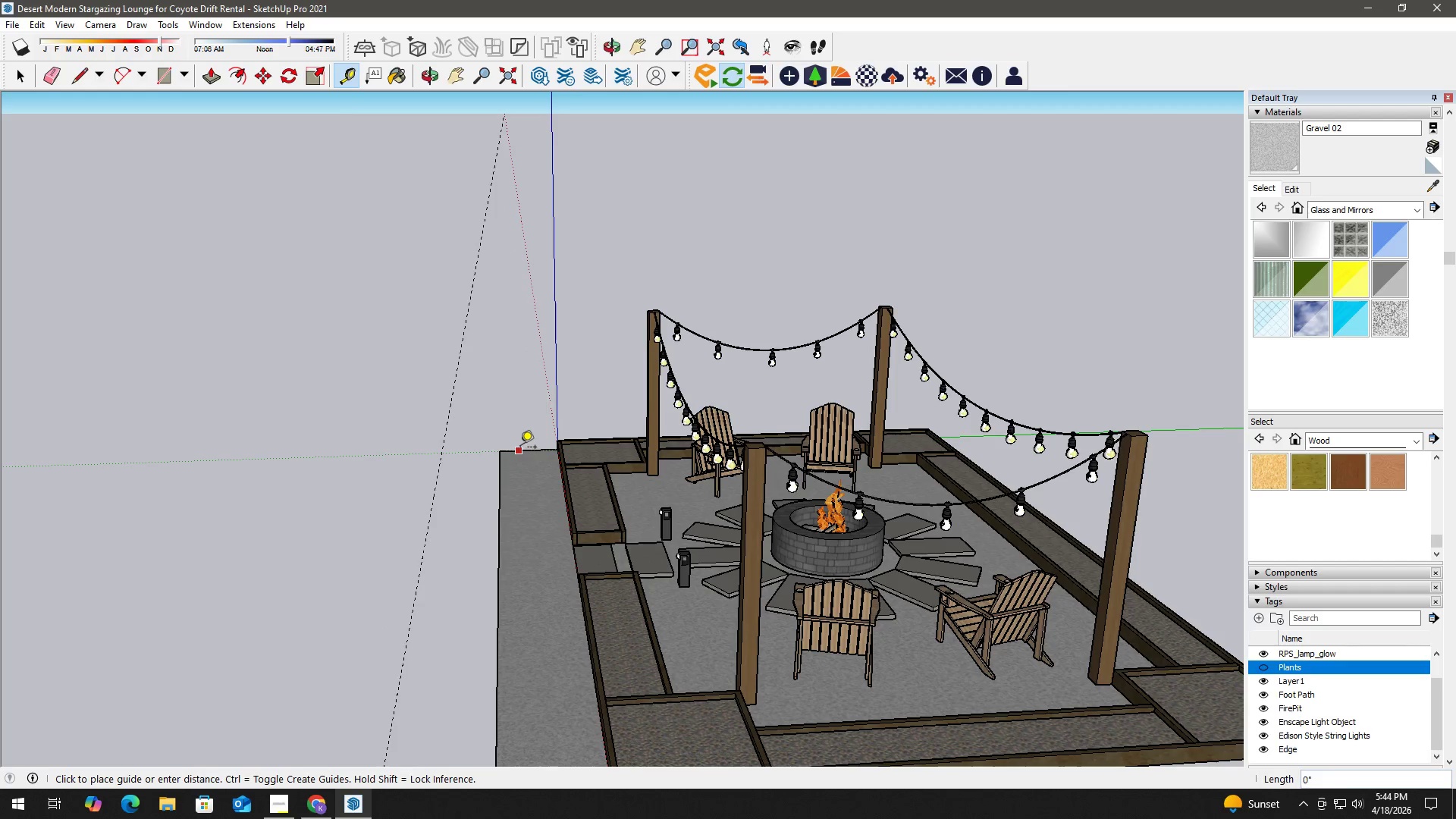 
double_click([520, 448])
 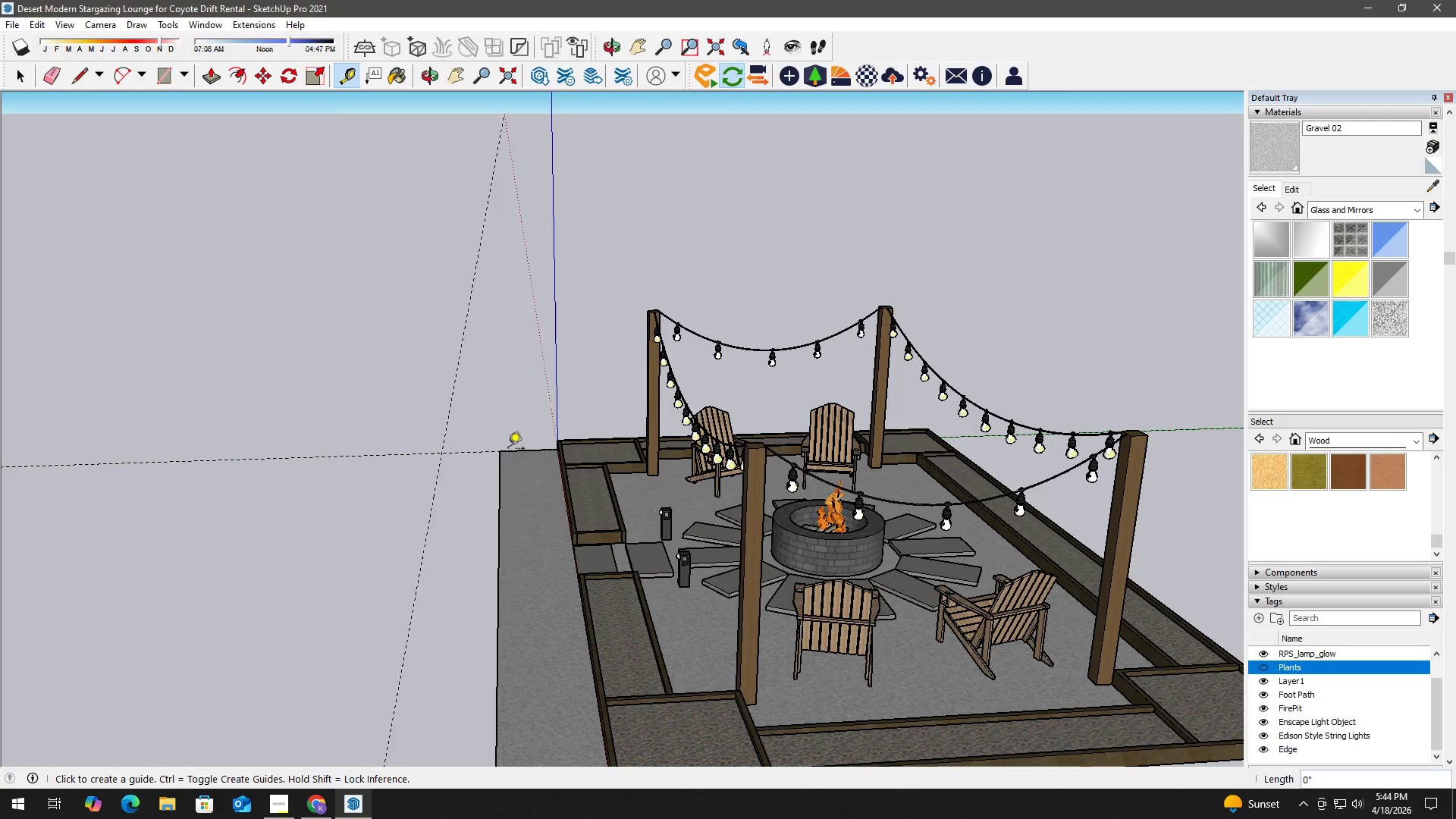 
key(Space)
 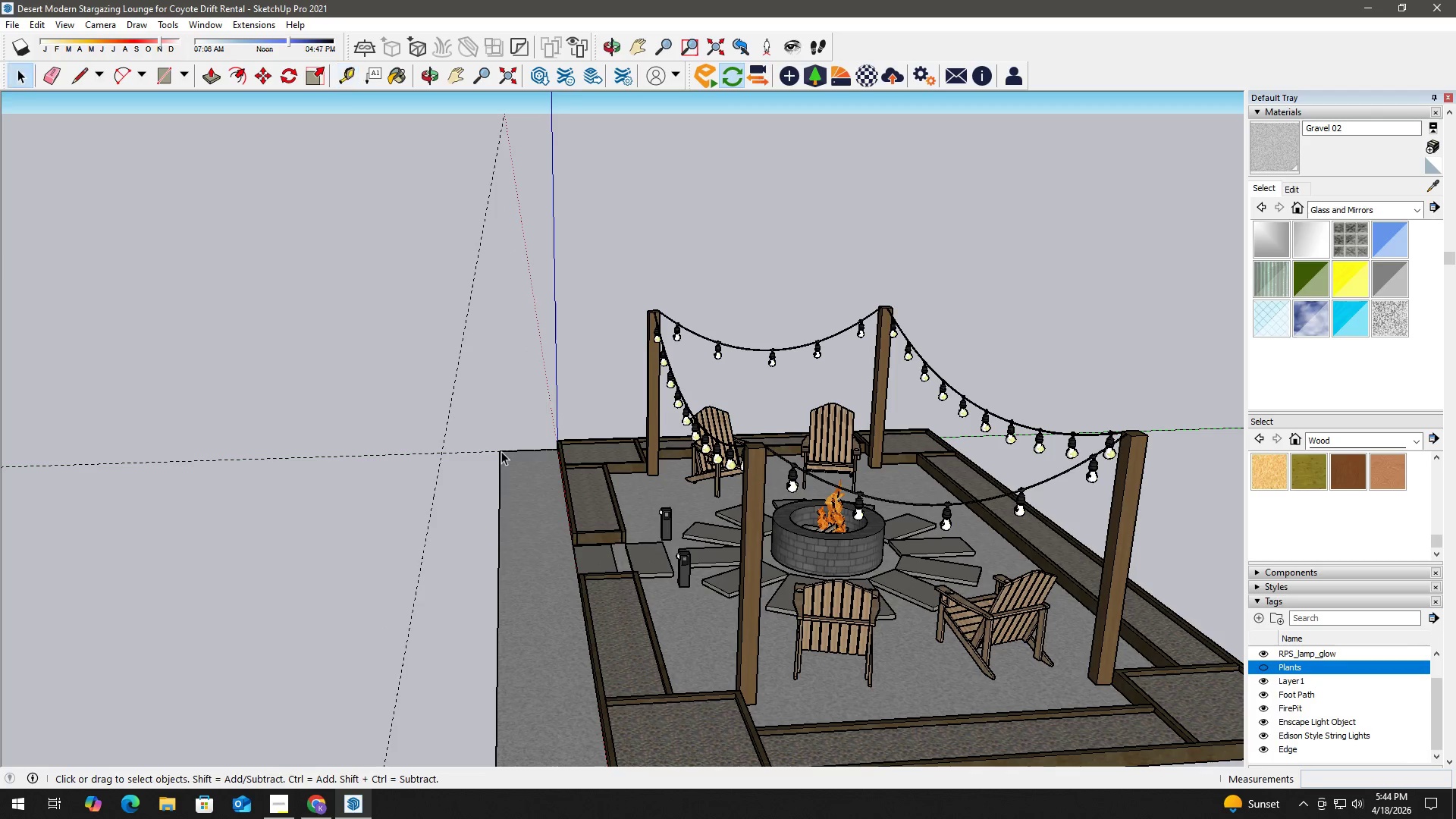 
key(R)
 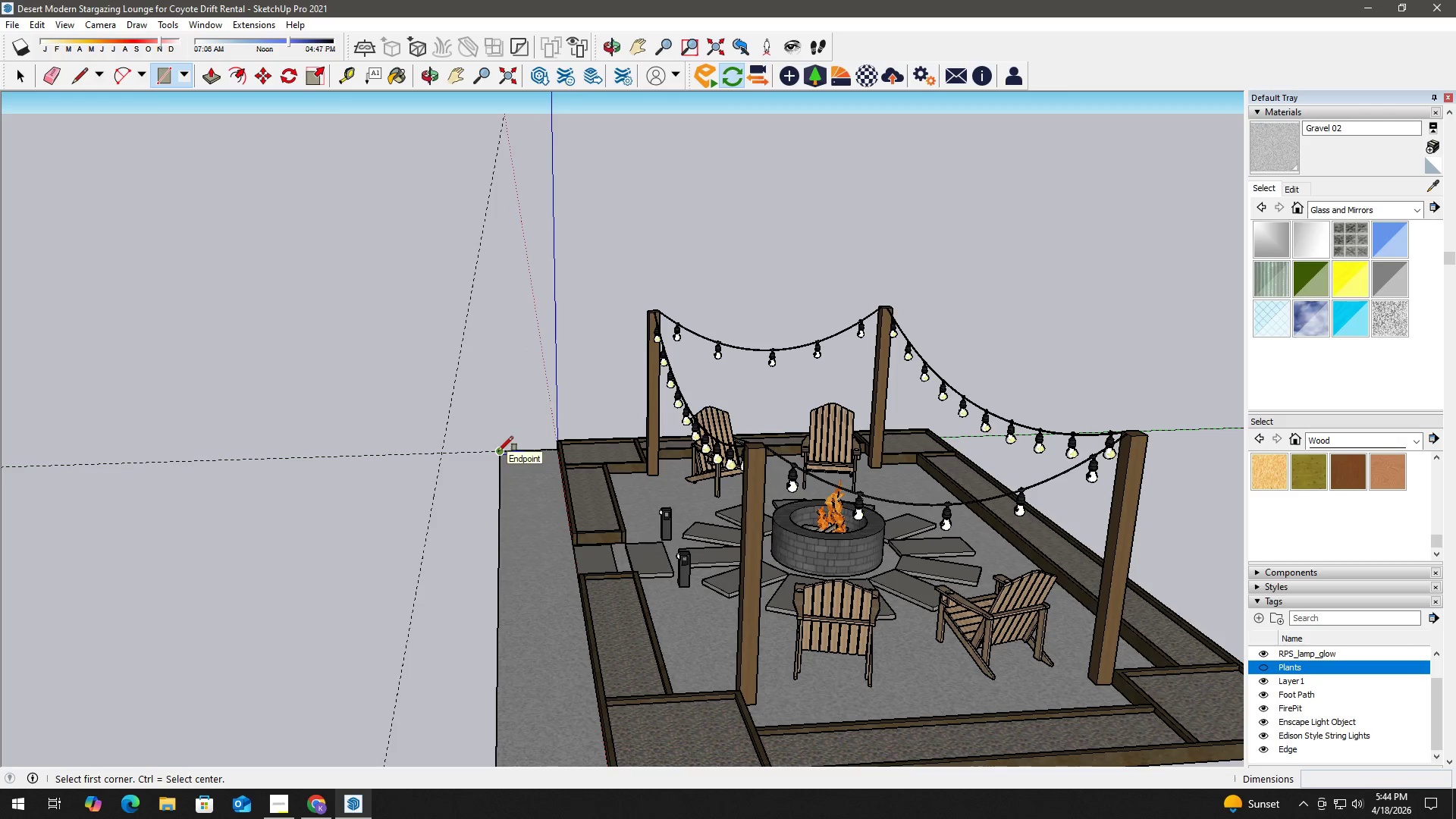 
key(Space)
 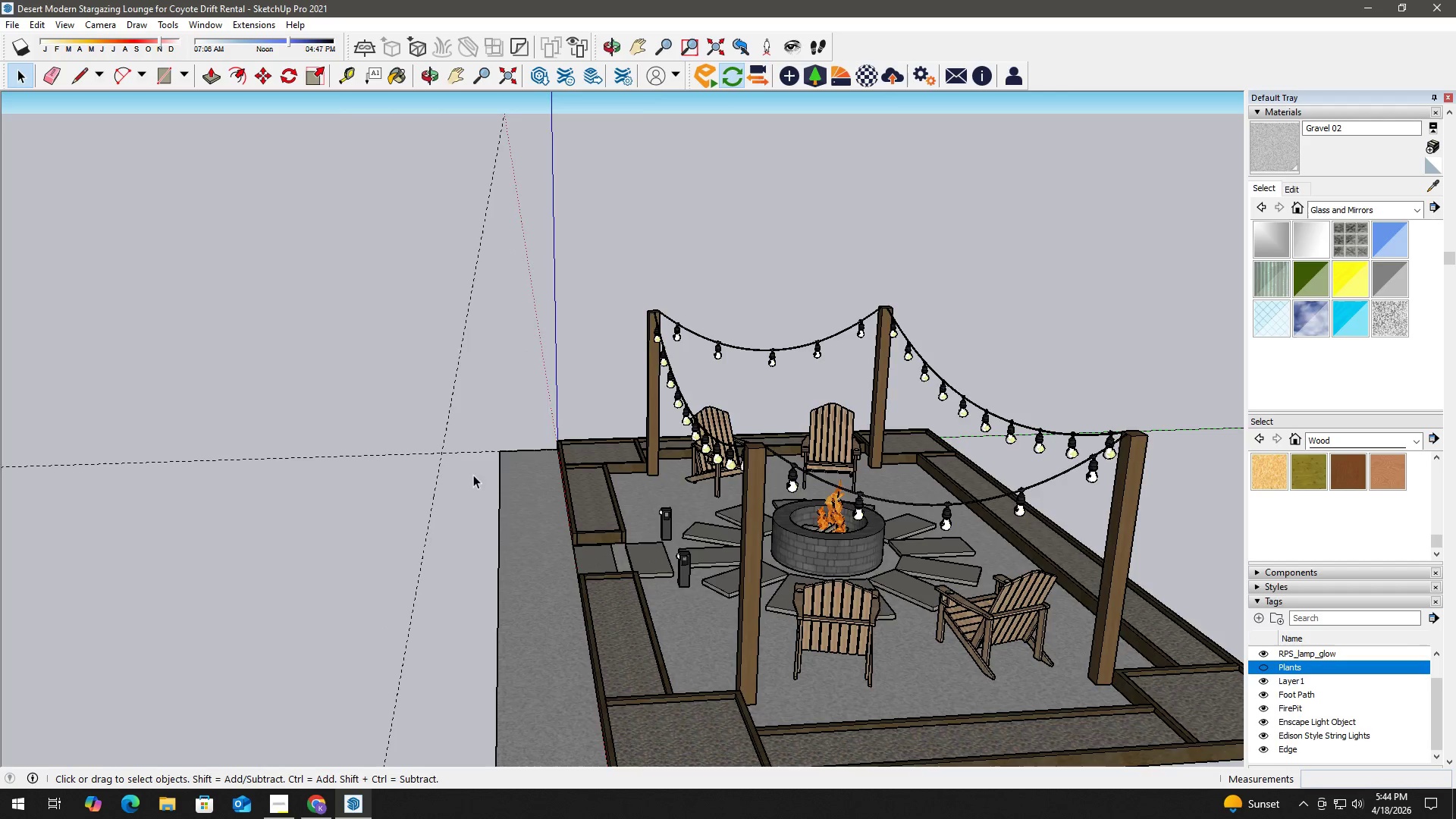 
scroll: coordinate [472, 481], scroll_direction: down, amount: 2.0
 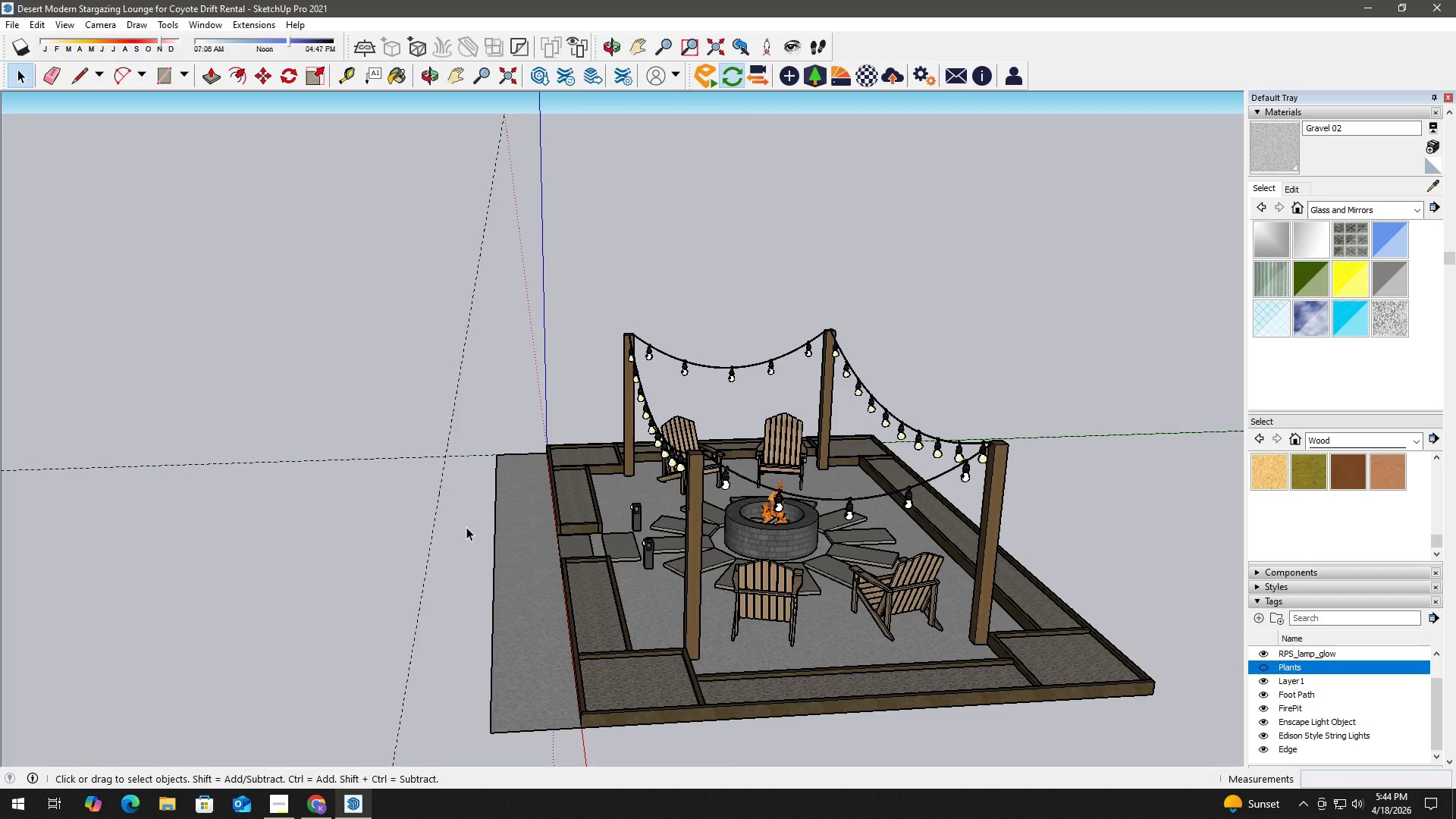 
wait(10.23)
 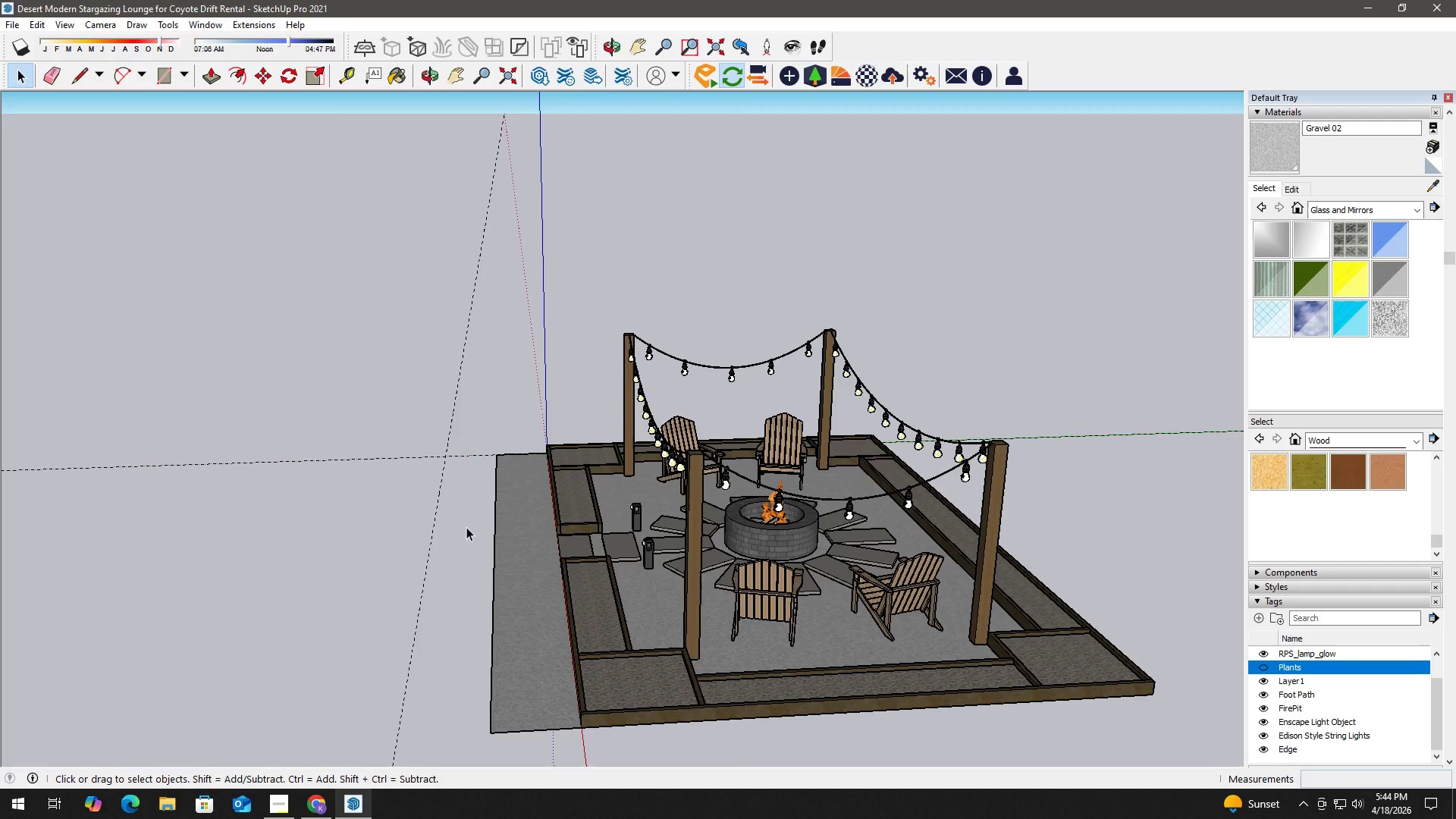 
key(Space)
 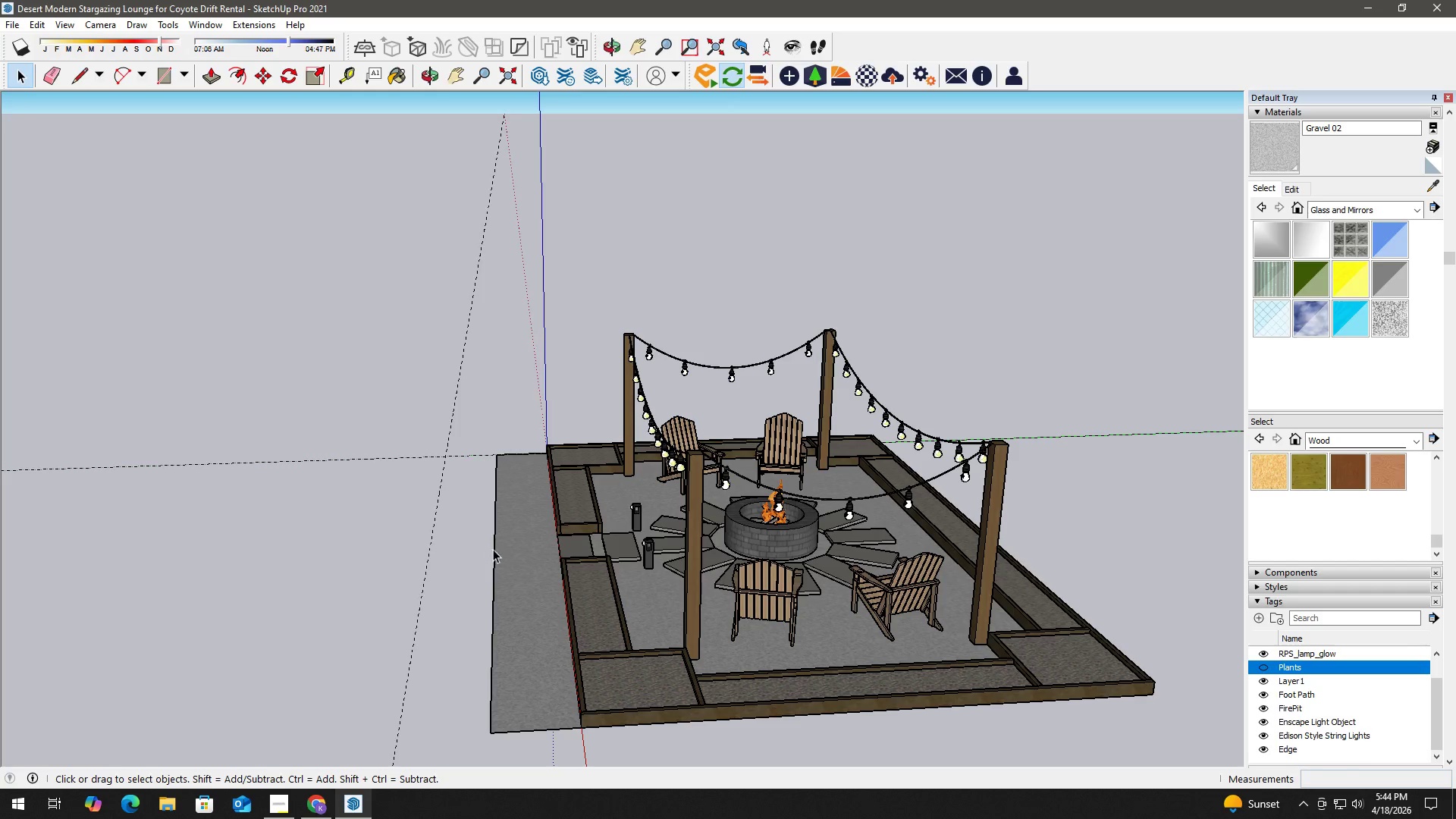 
key(T)
 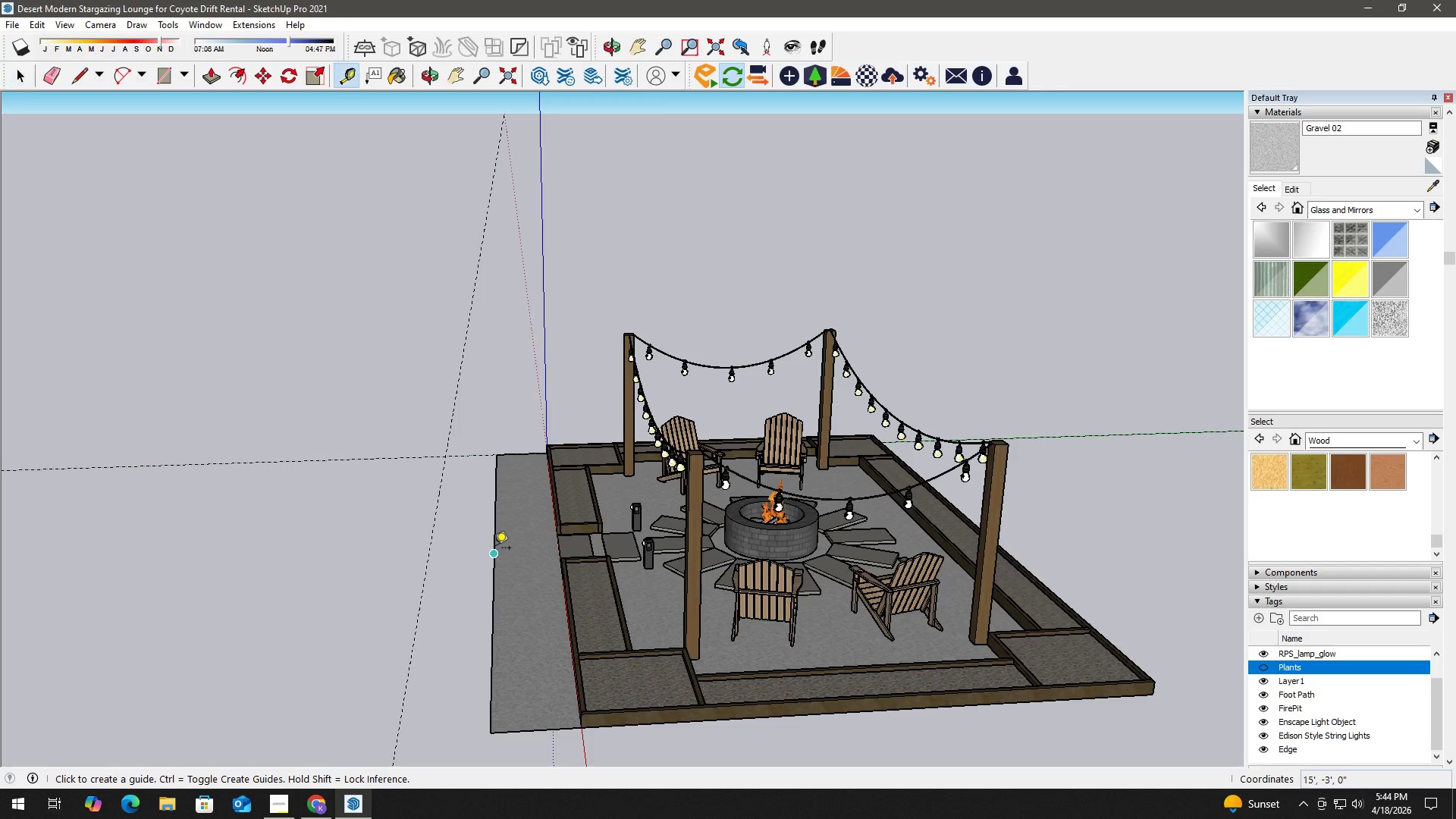 
left_click_drag(start_coordinate=[494, 549], to_coordinate=[481, 551])
 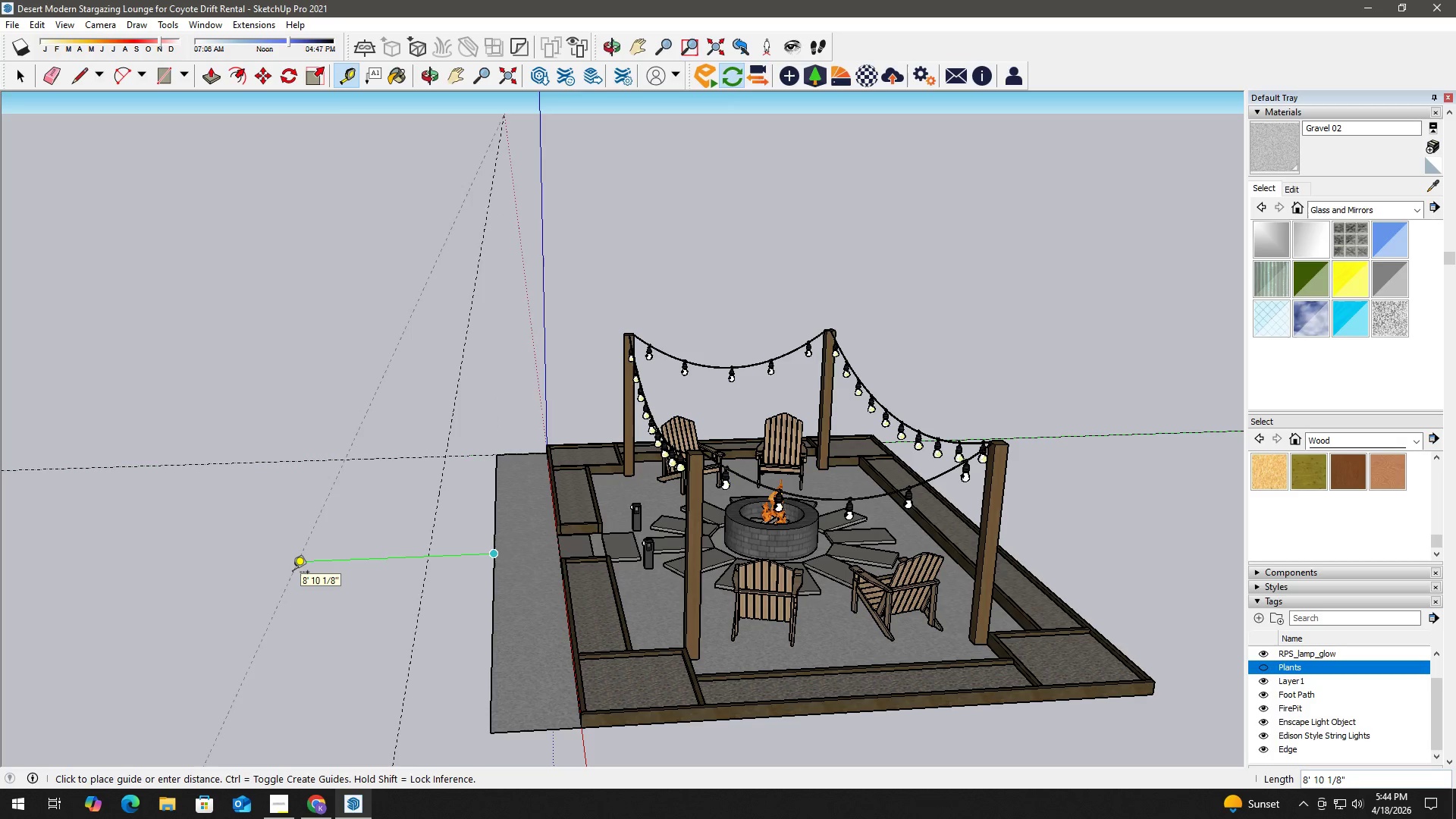 
key(Numpad5)
 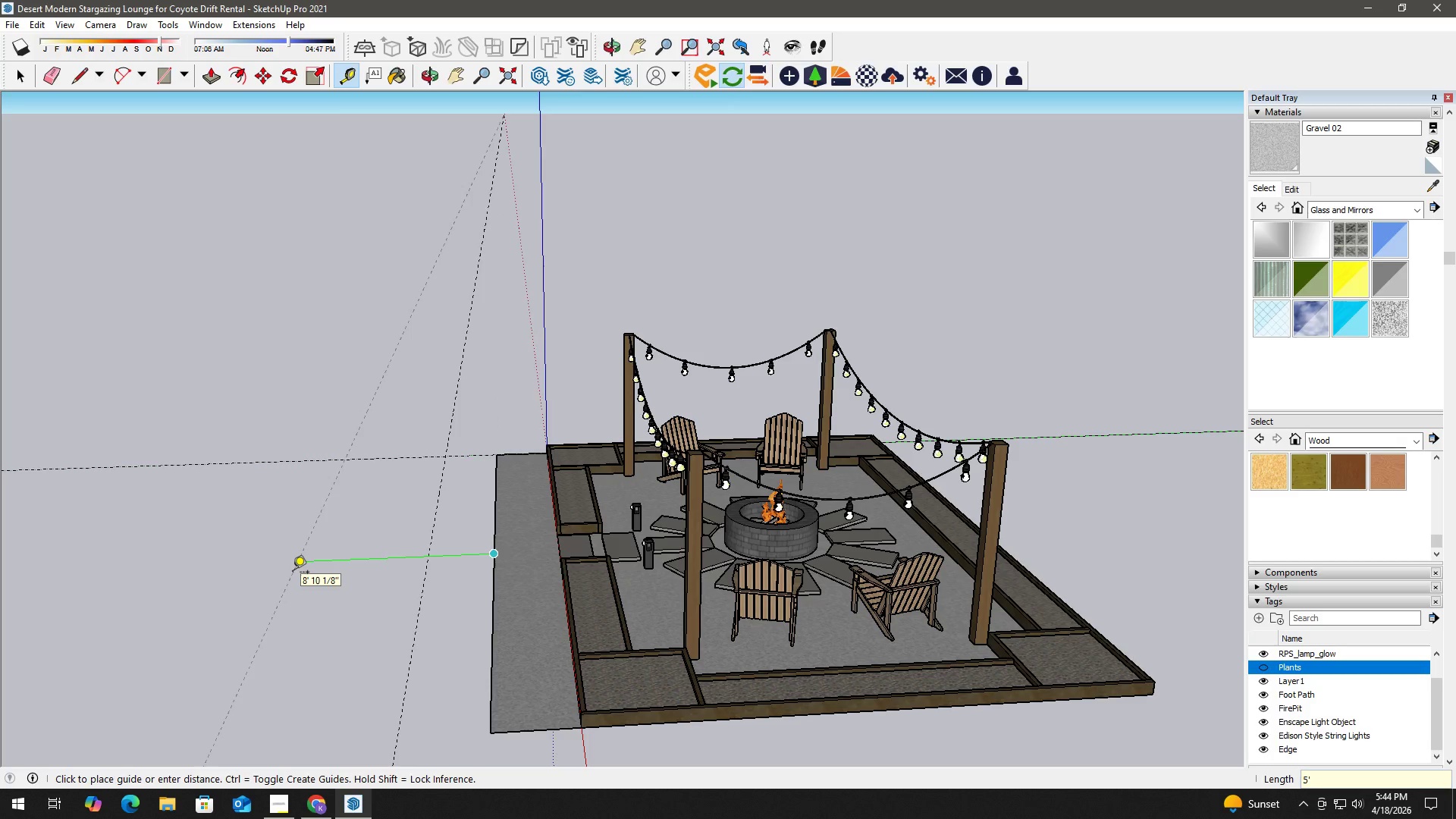 
key(Quote)
 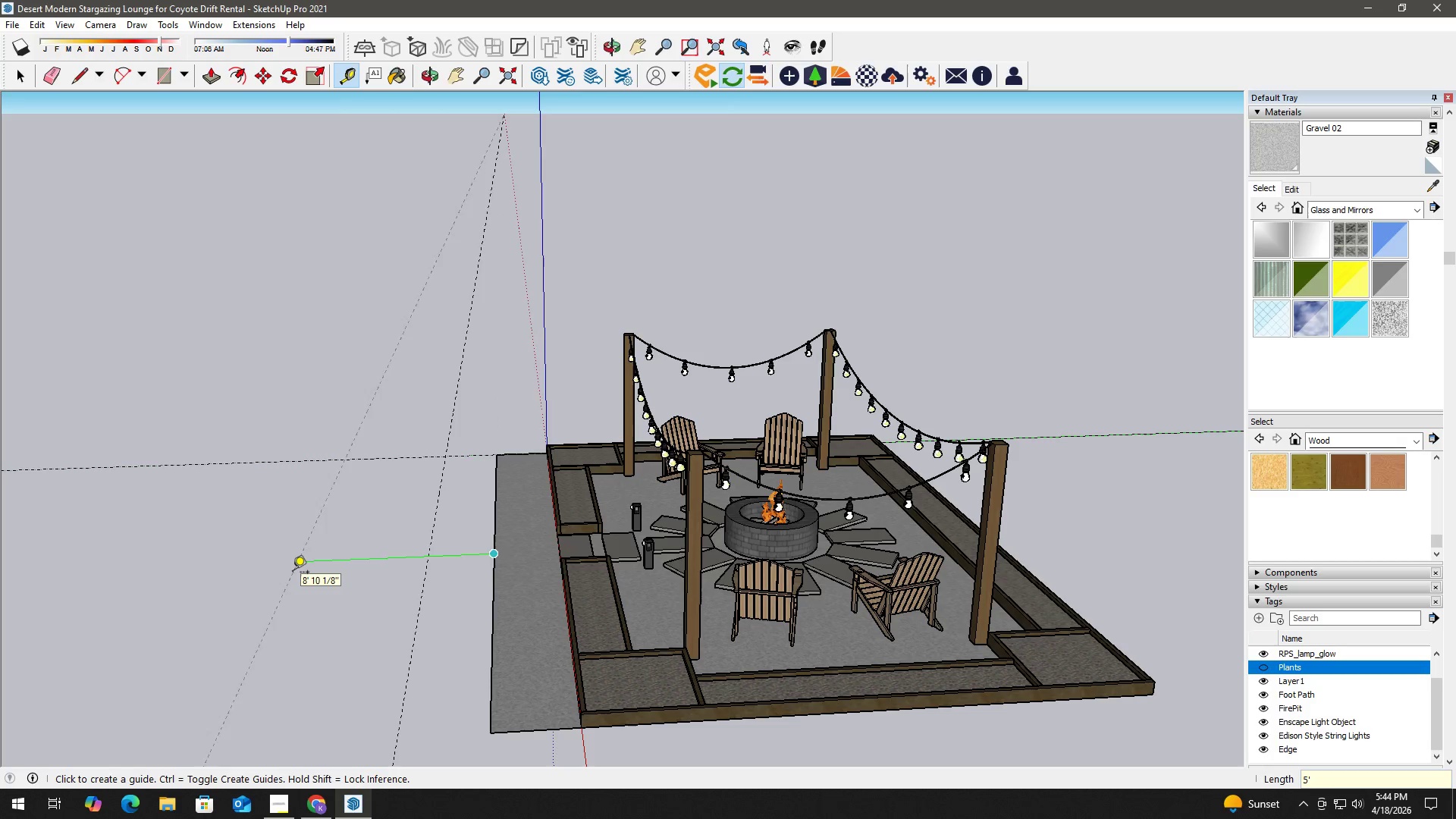 
key(Enter)
 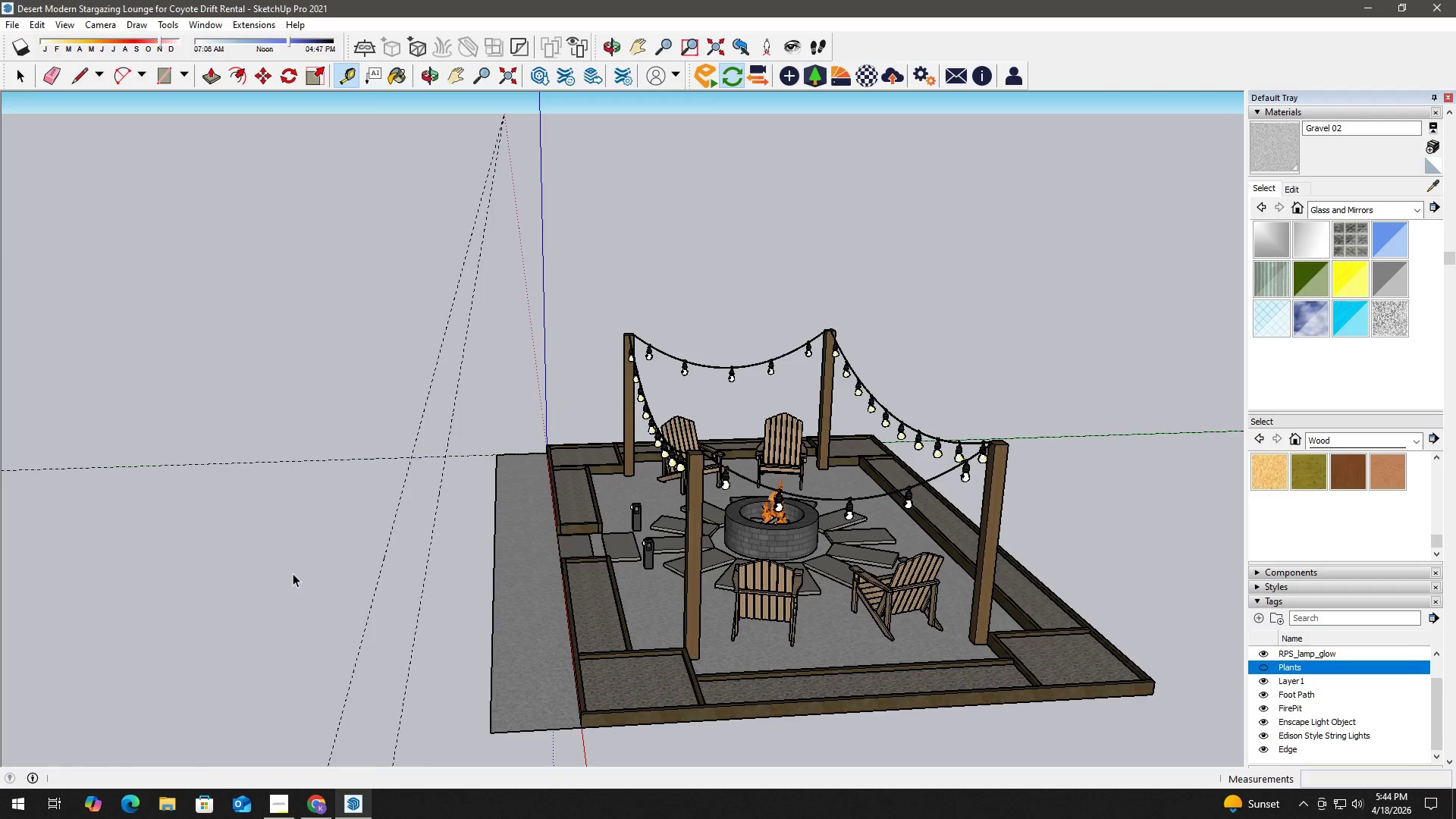 
key(Space)
 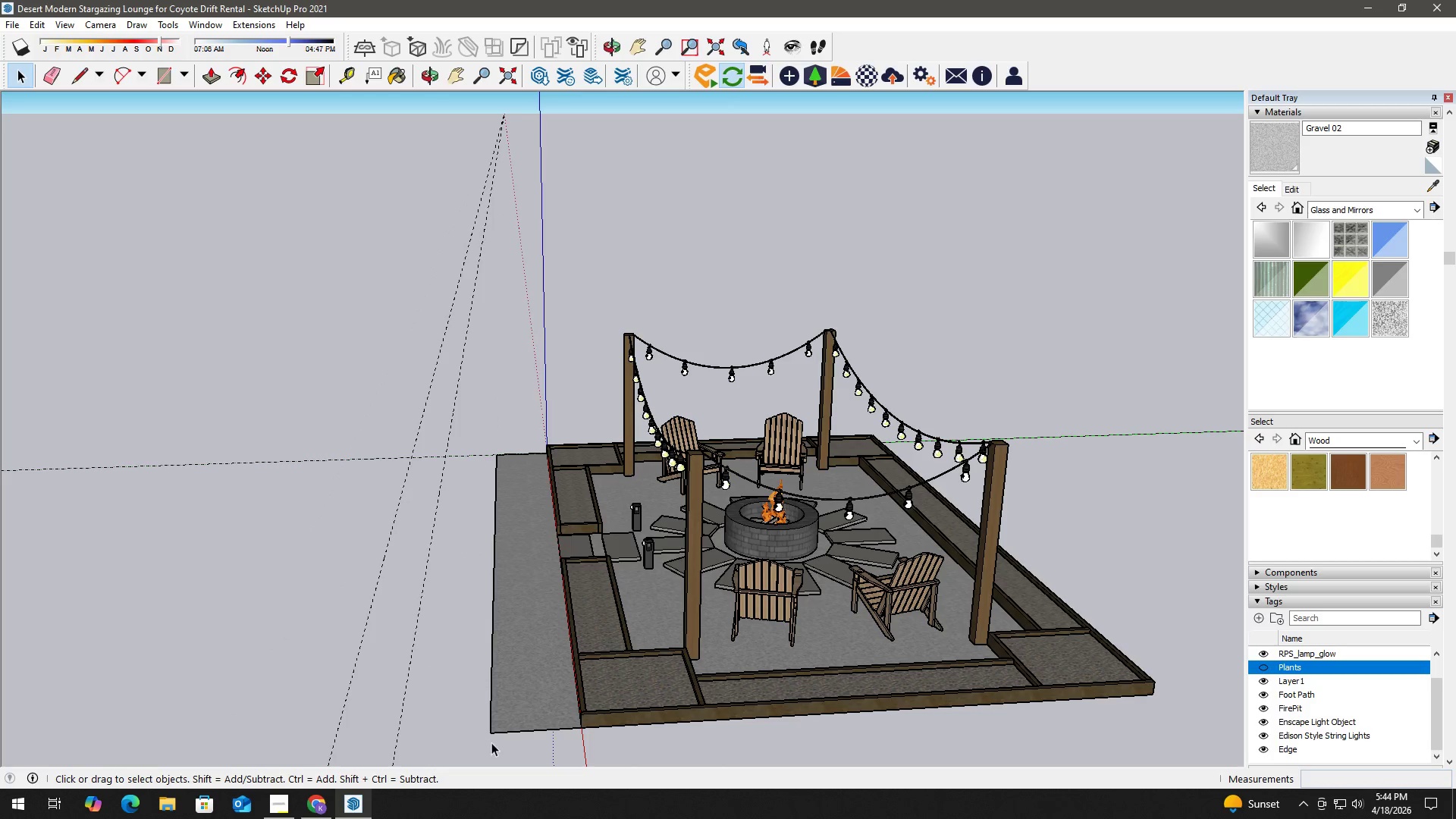 
key(R)
 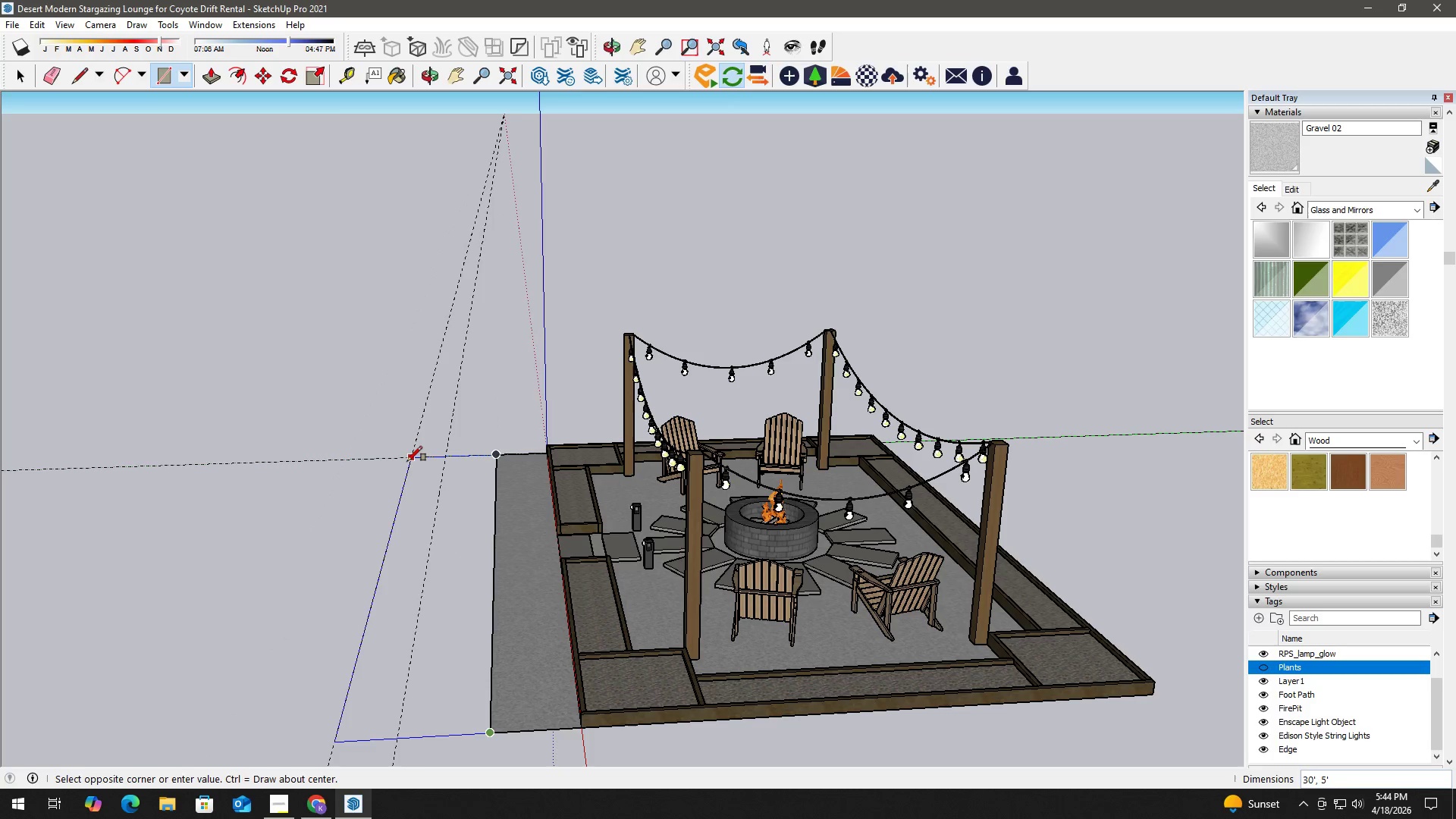 
left_click([407, 459])
 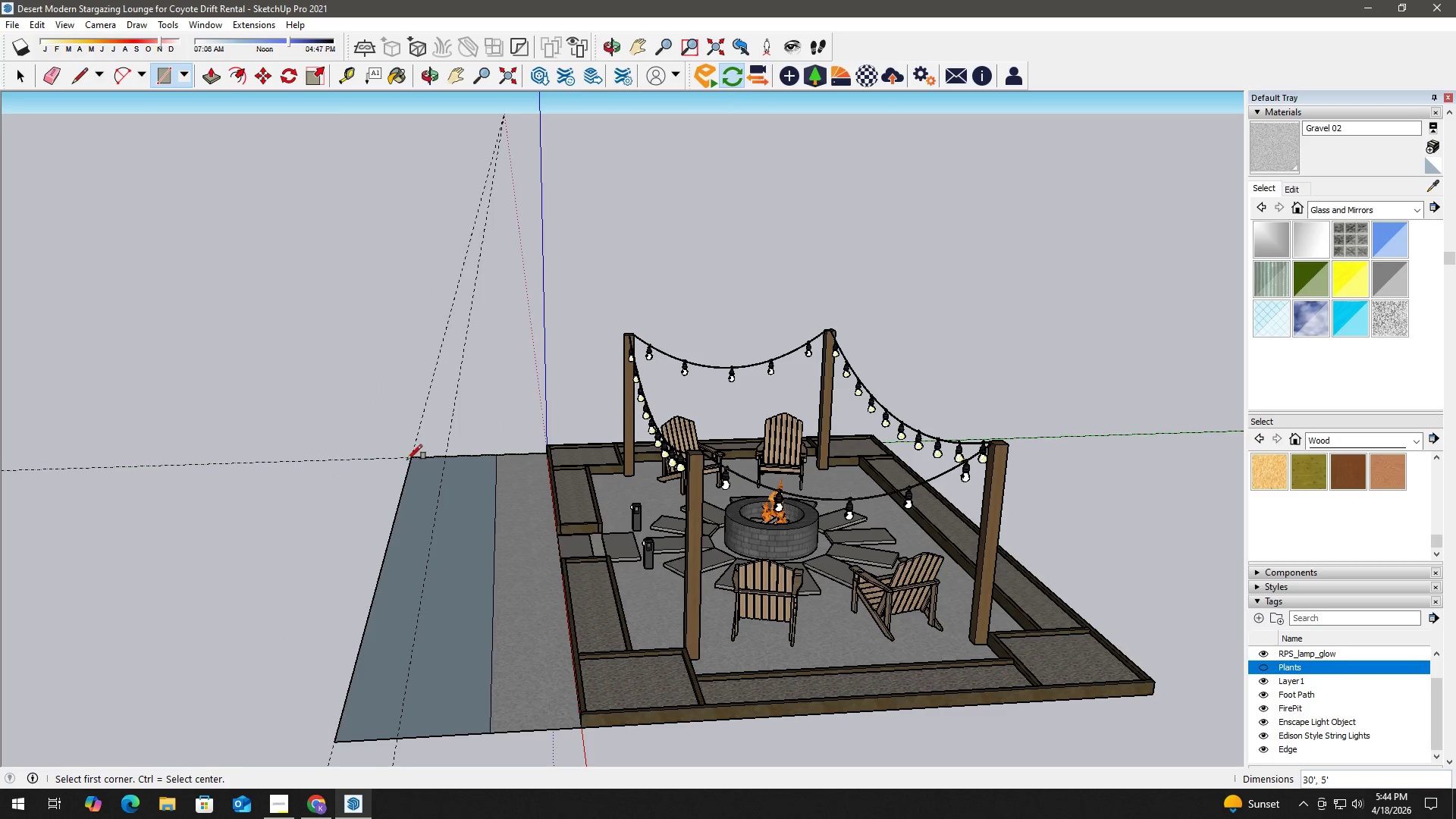 
key(Space)
 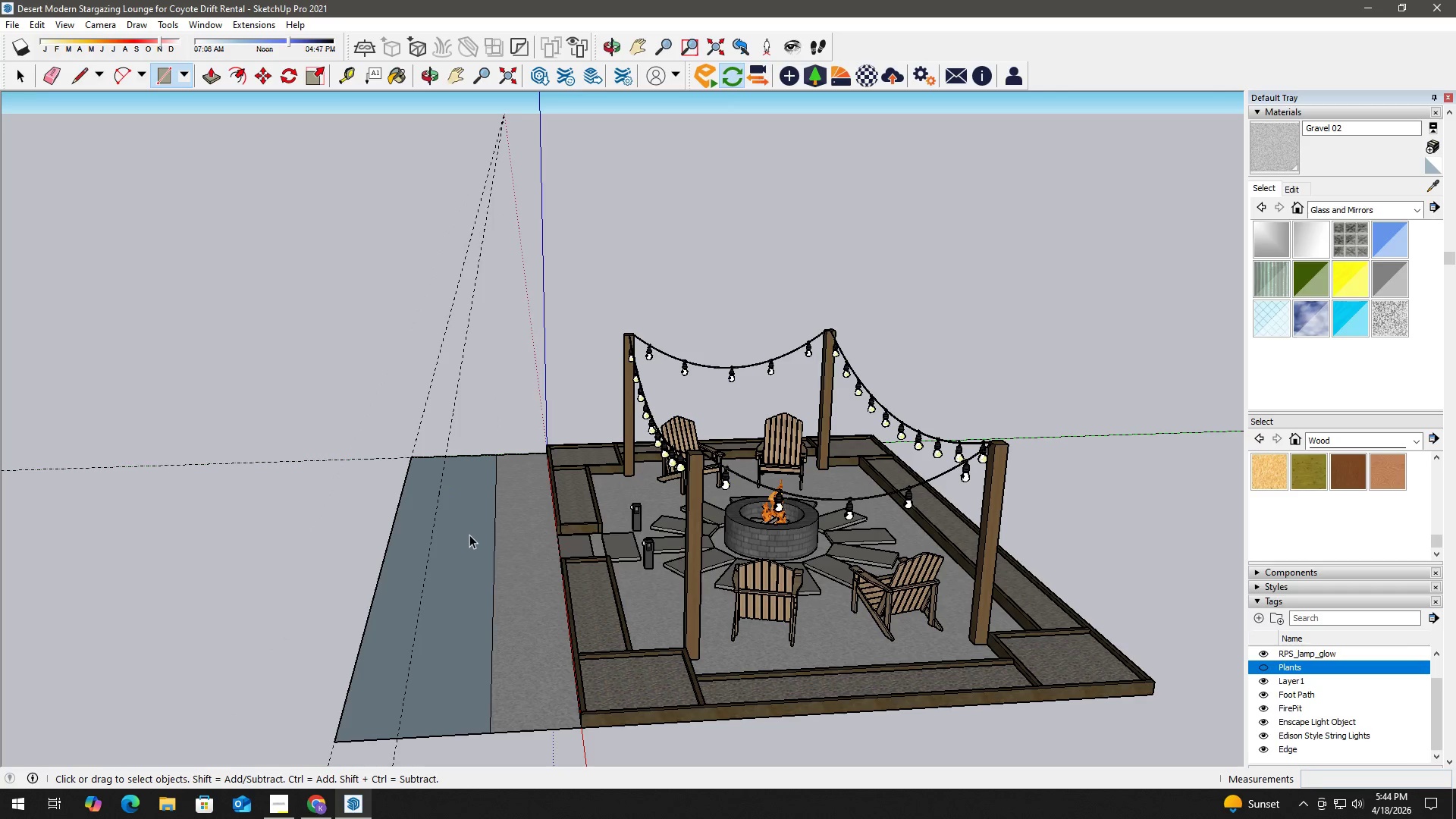 
double_click([469, 535])
 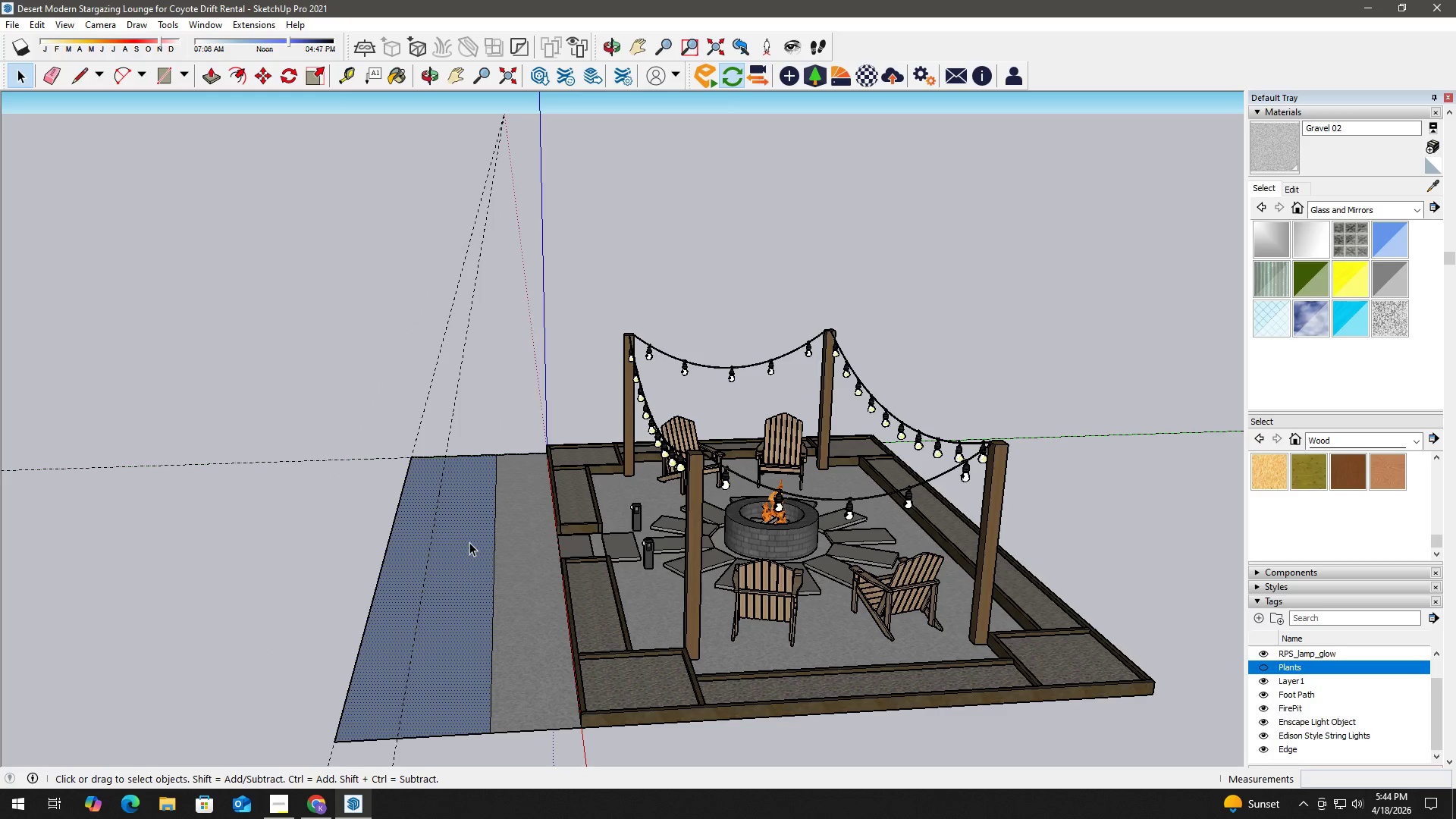 
key(P)
 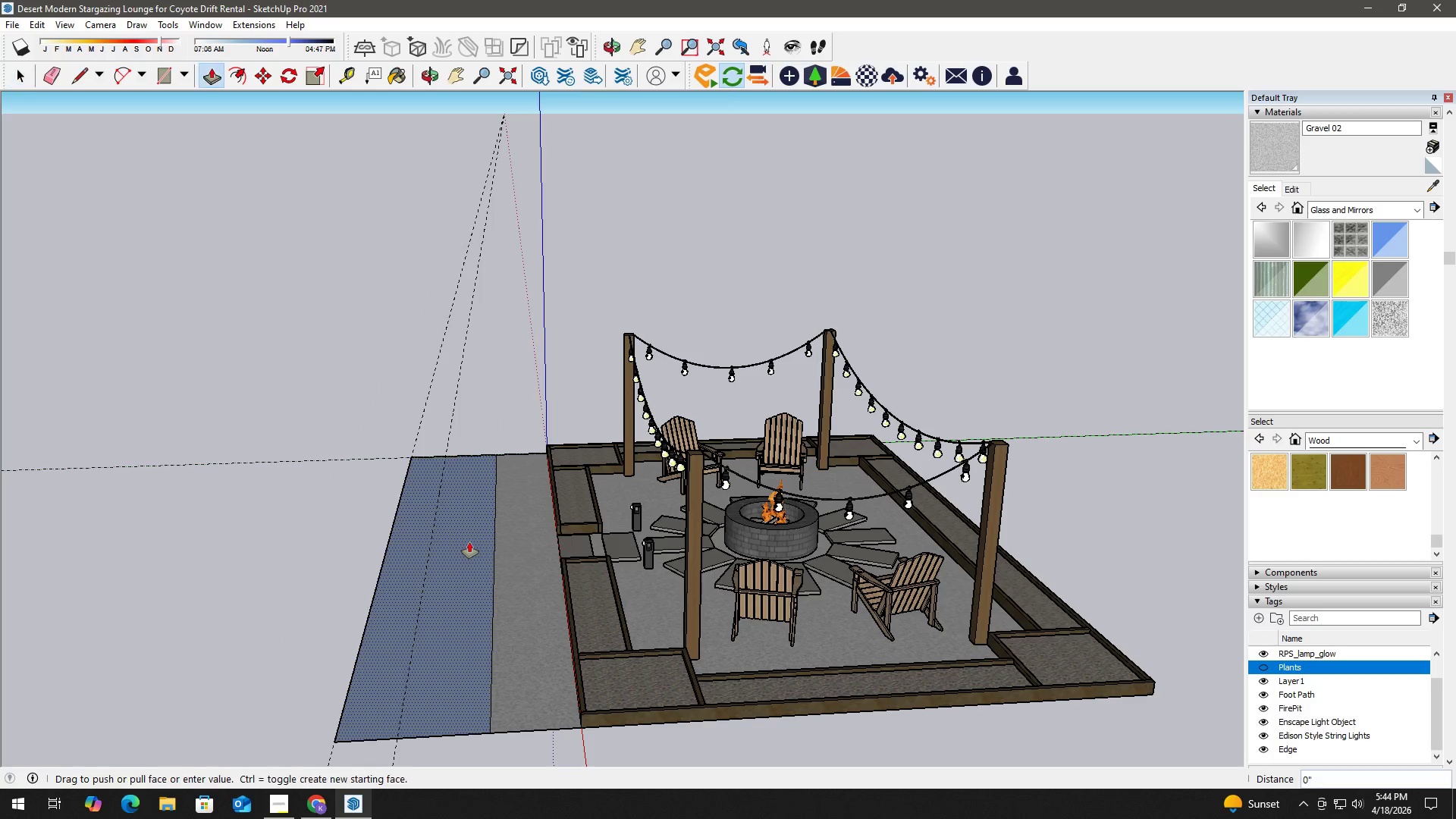 
left_click([469, 542])
 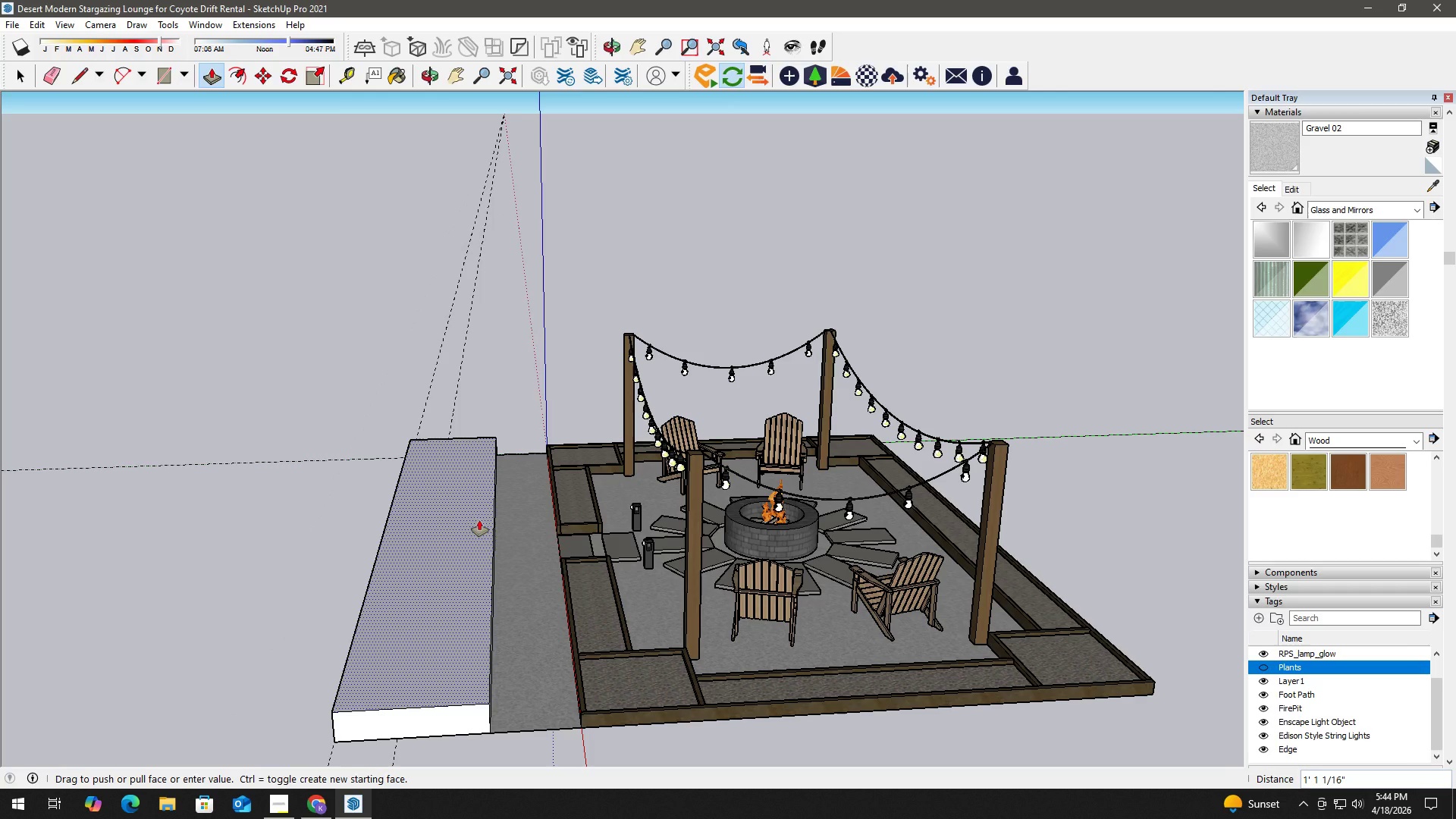 
wait(7.78)
 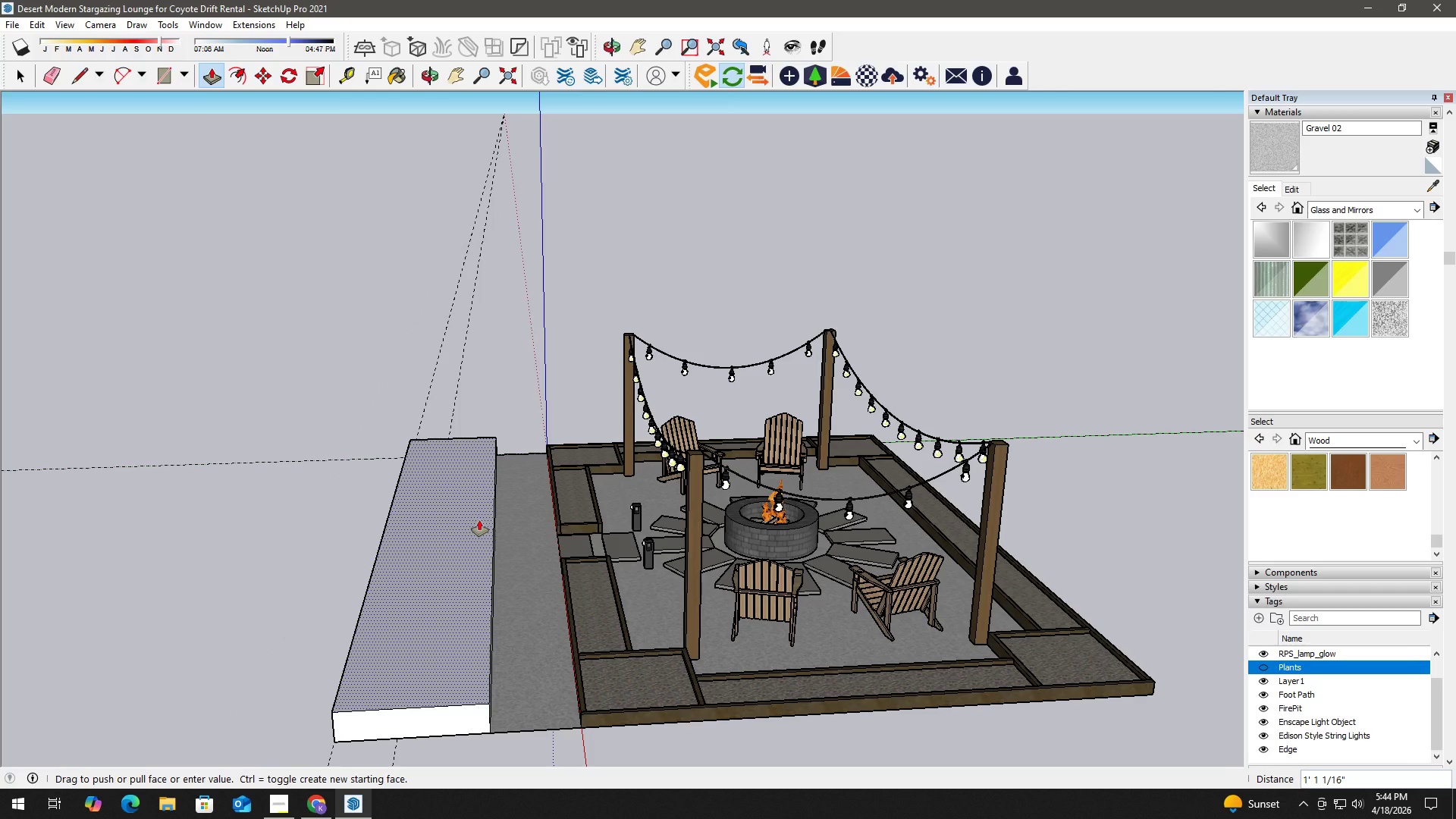 
key(Numpad6)
 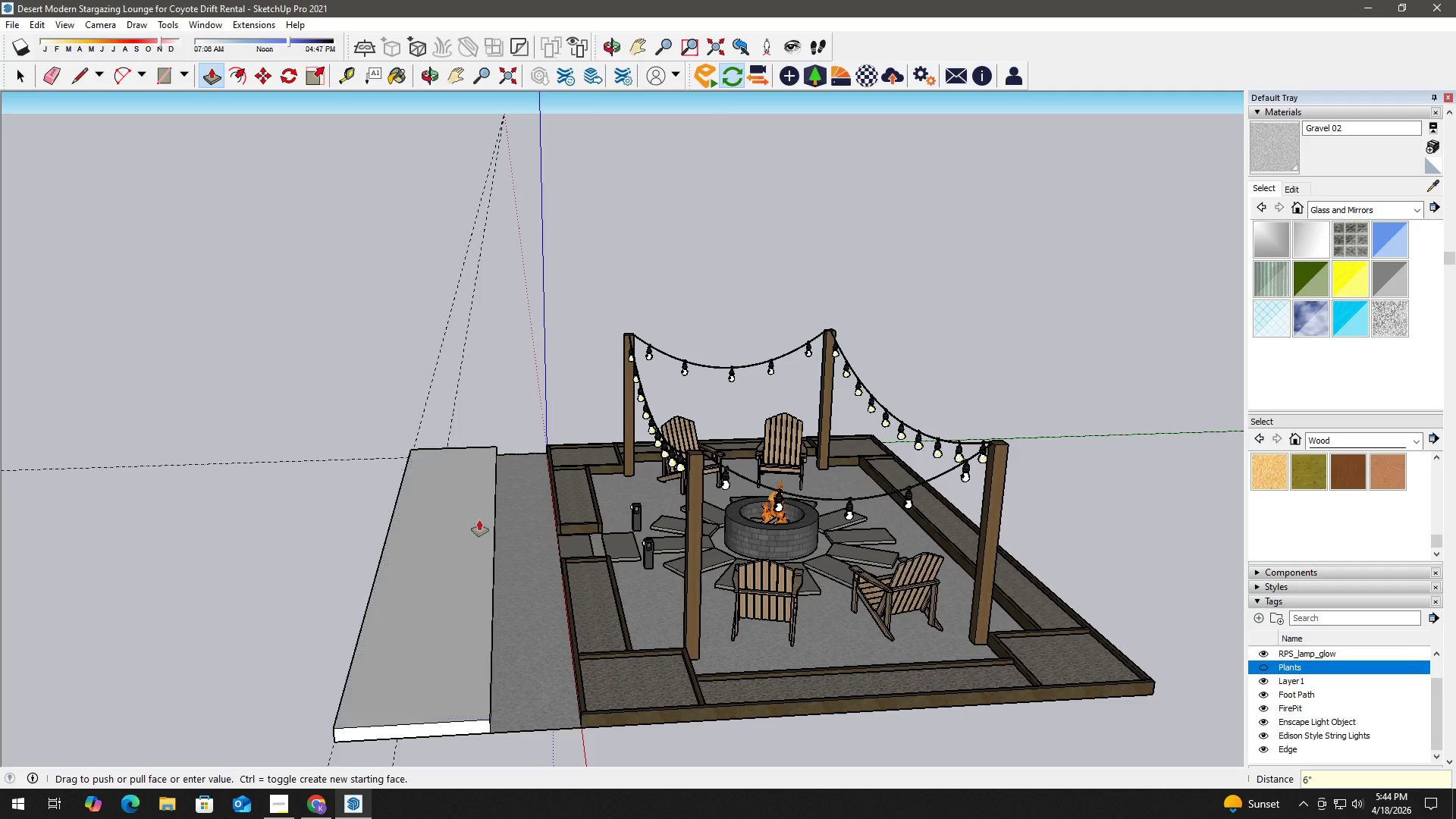 
key(NumpadEnter)
 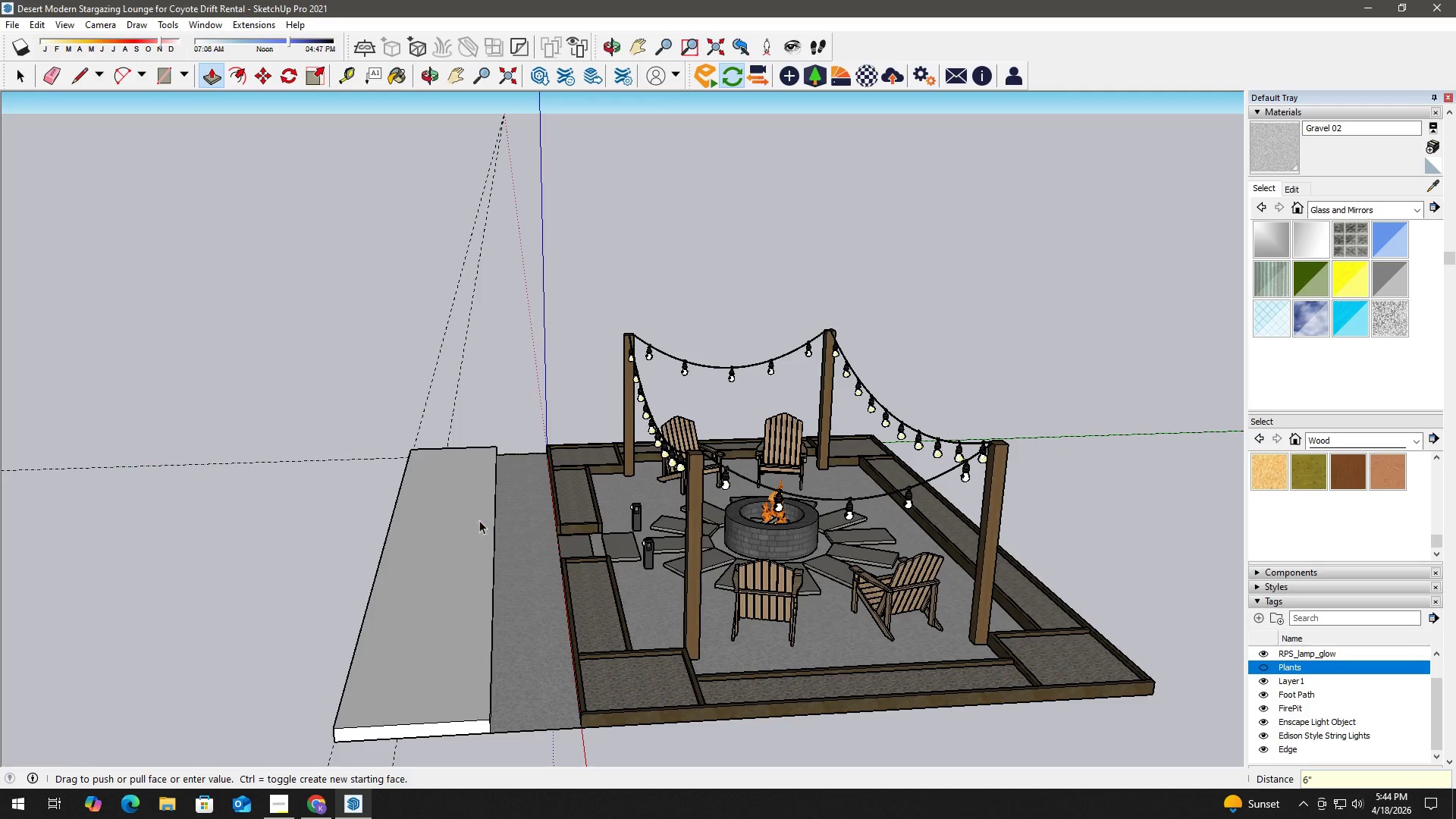 
key(Space)
 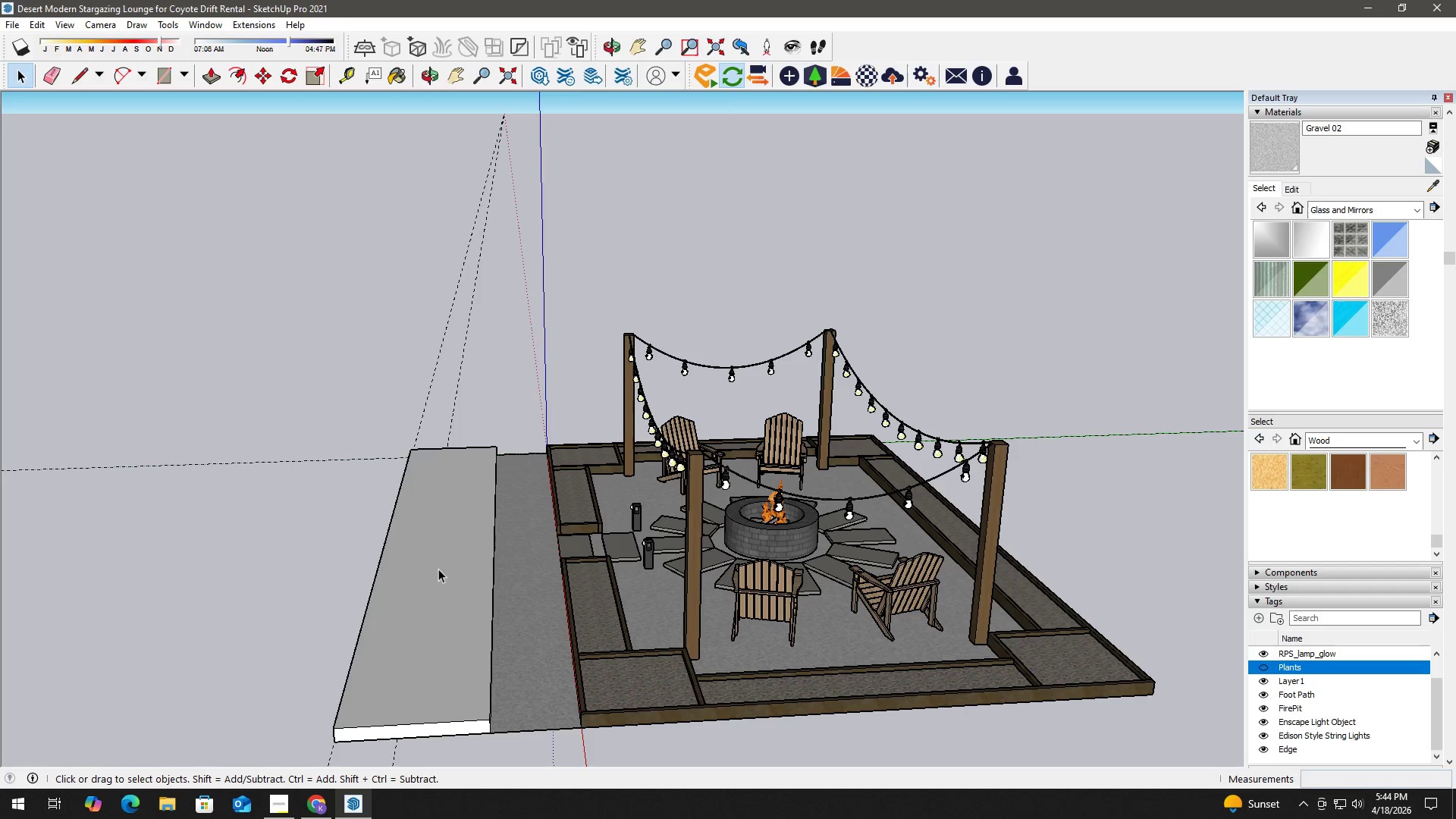 
double_click([438, 569])
 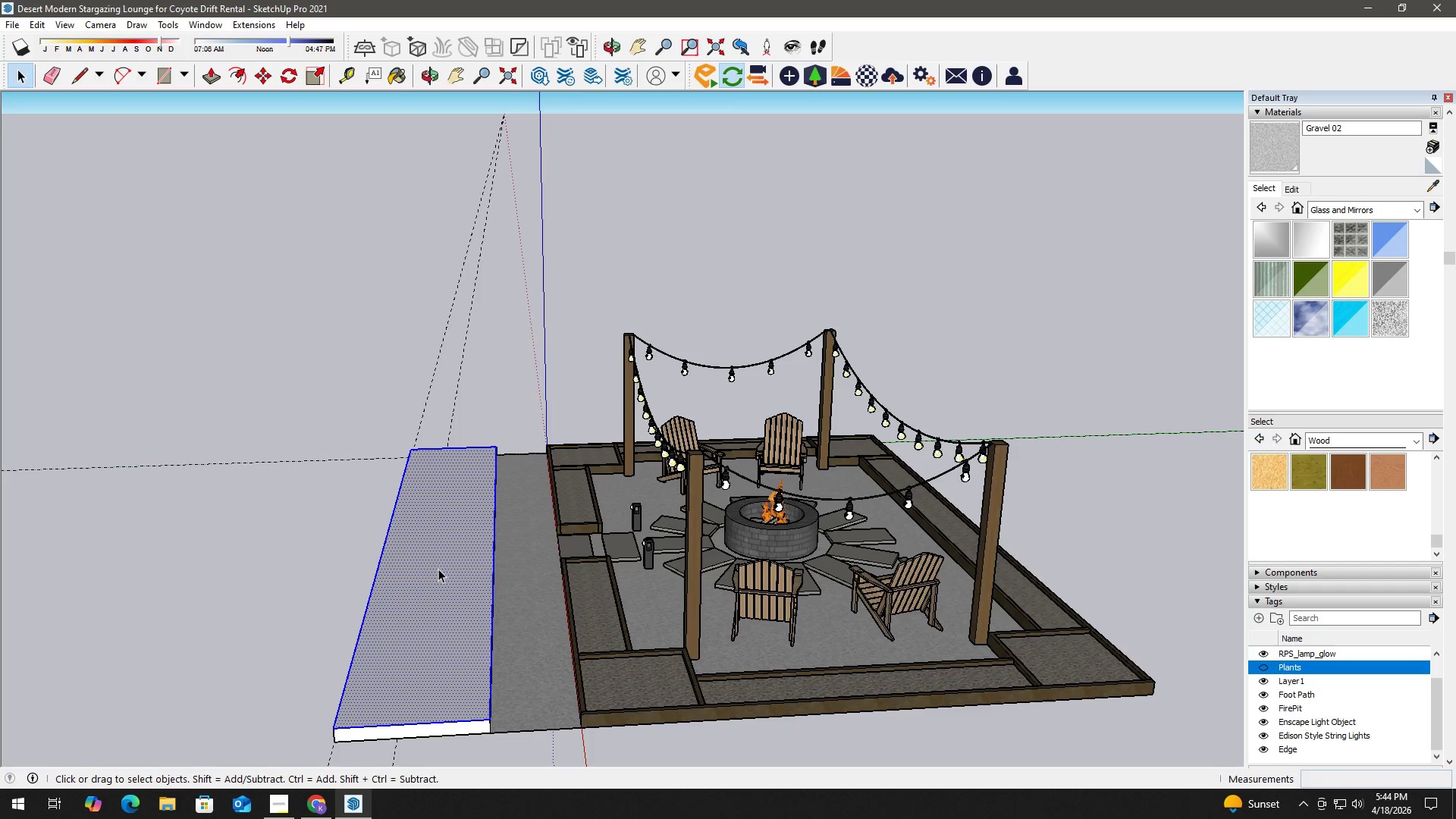 
triple_click([438, 569])
 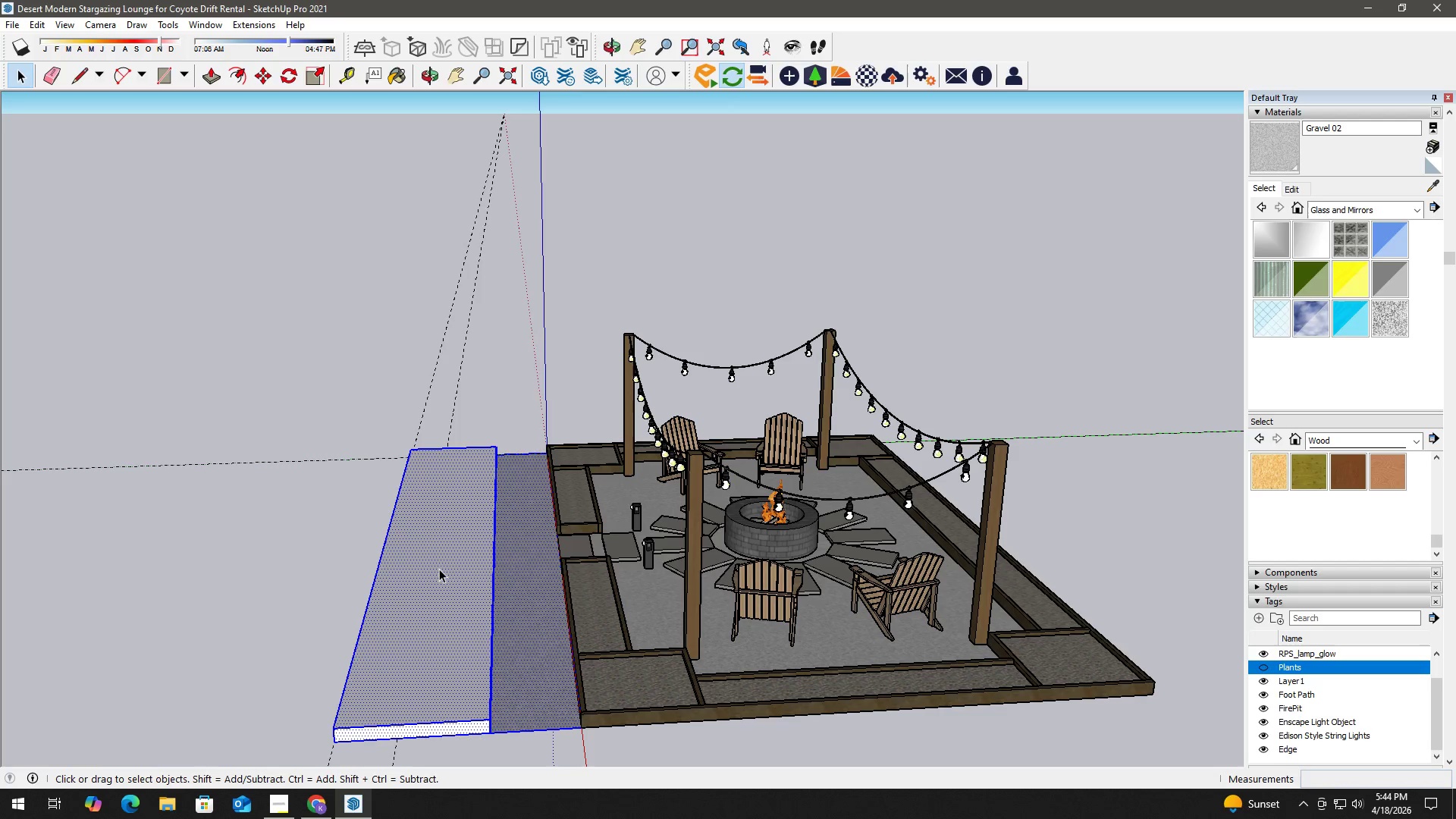 
right_click([439, 569])
 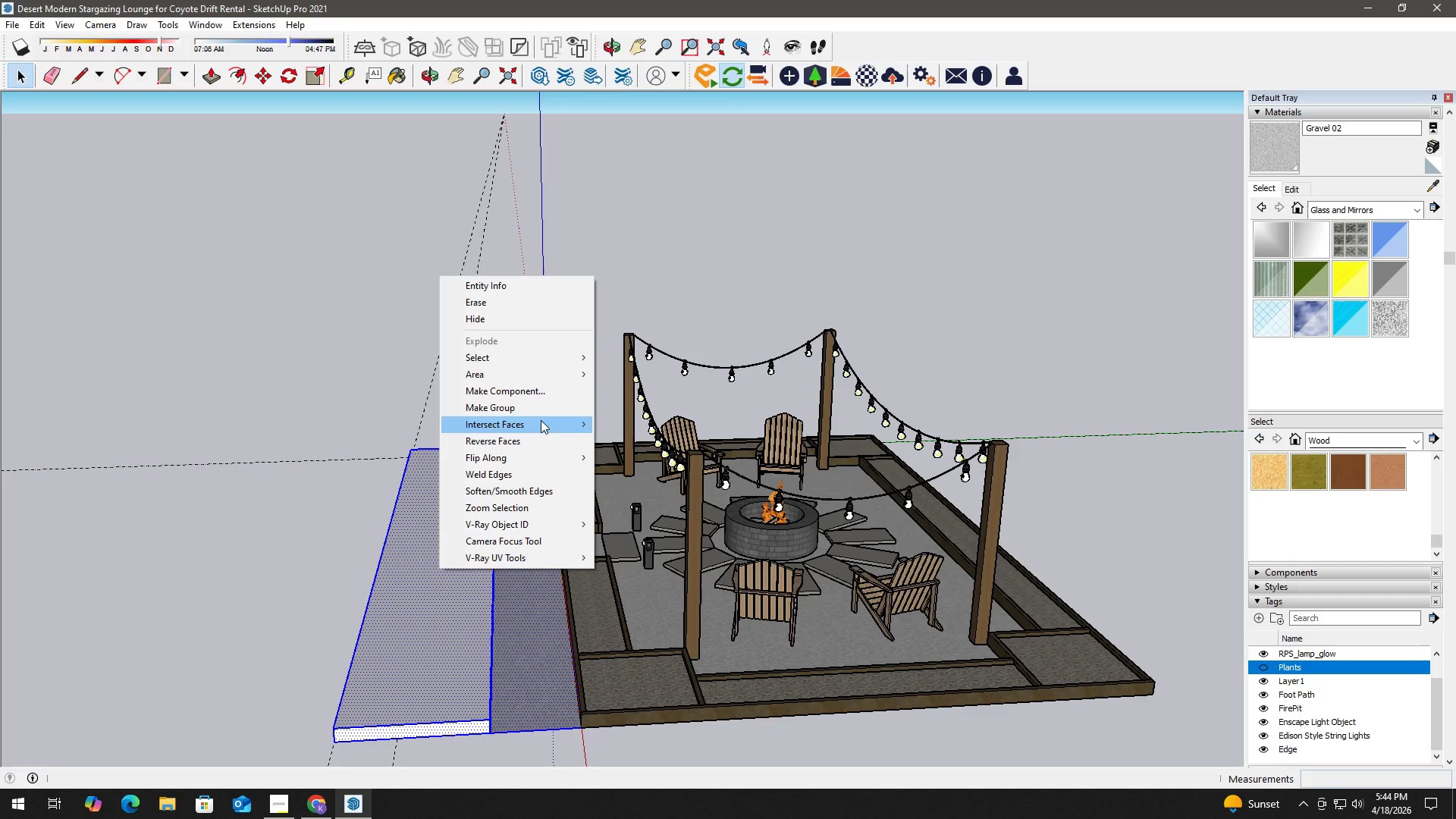 
left_click([543, 407])
 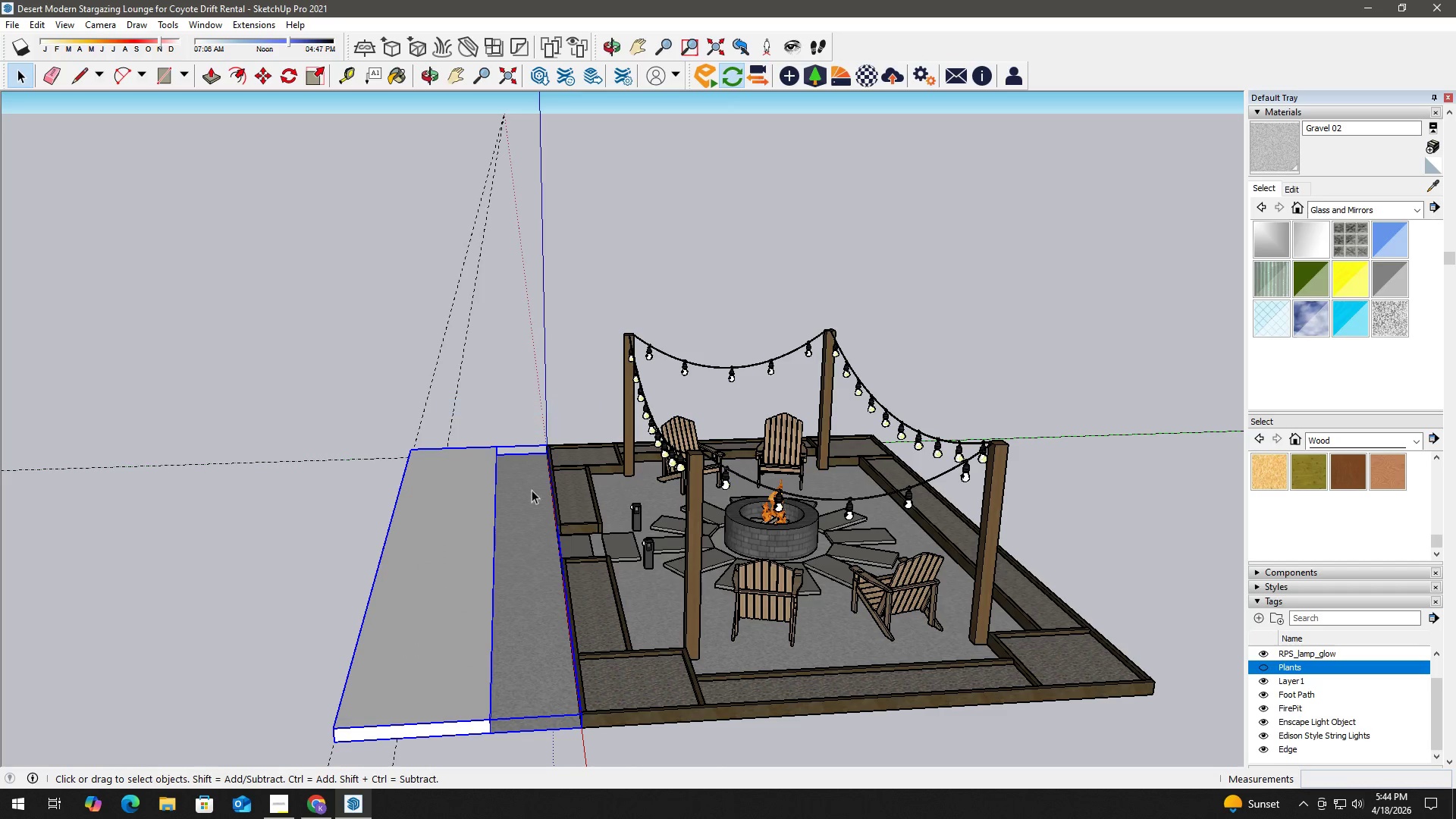 
hold_key(key=ControlLeft, duration=0.53)
 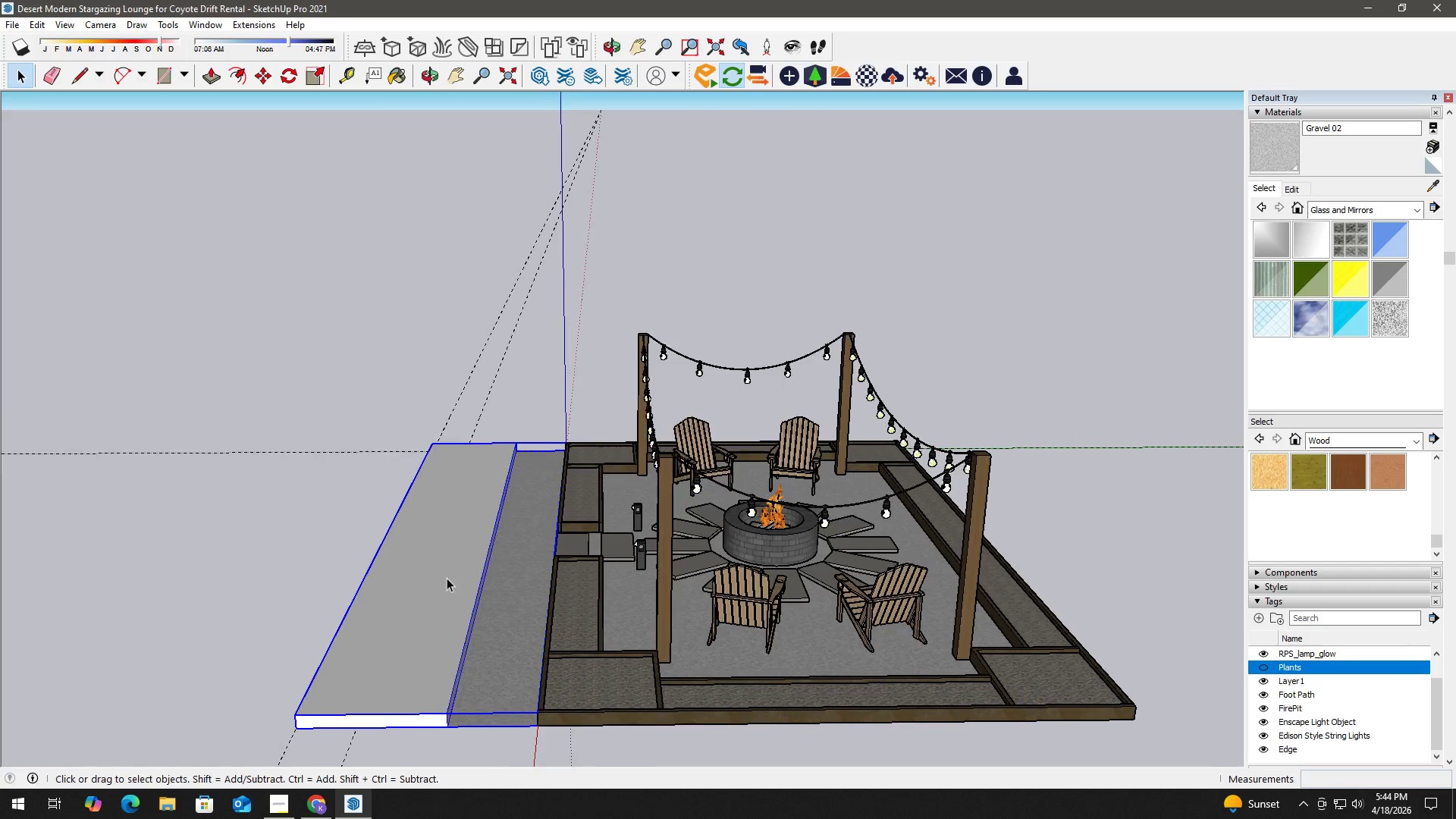 
key(Control+Z)
 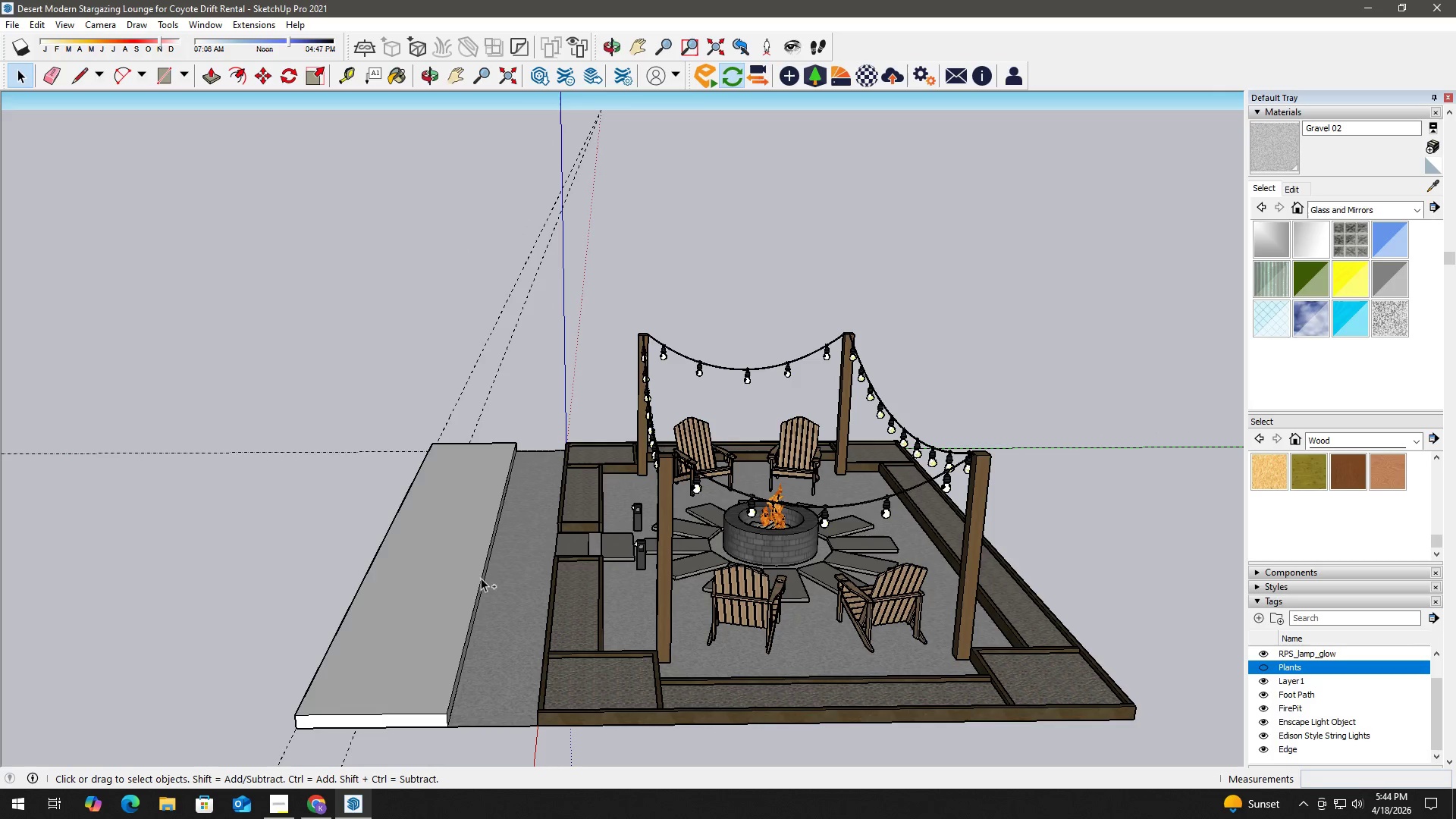 
key(Control+Z)
 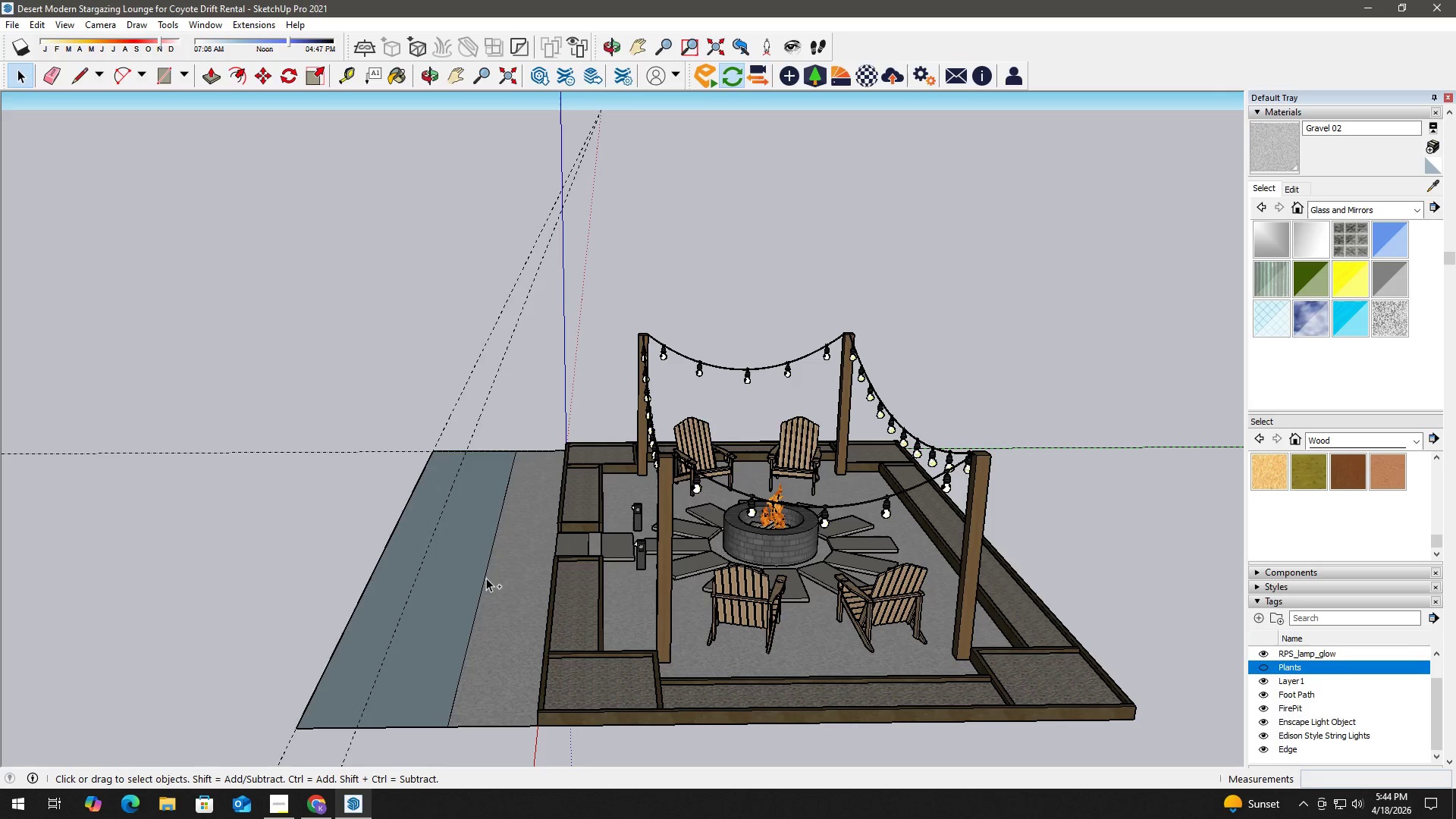 
key(Control+Z)
 